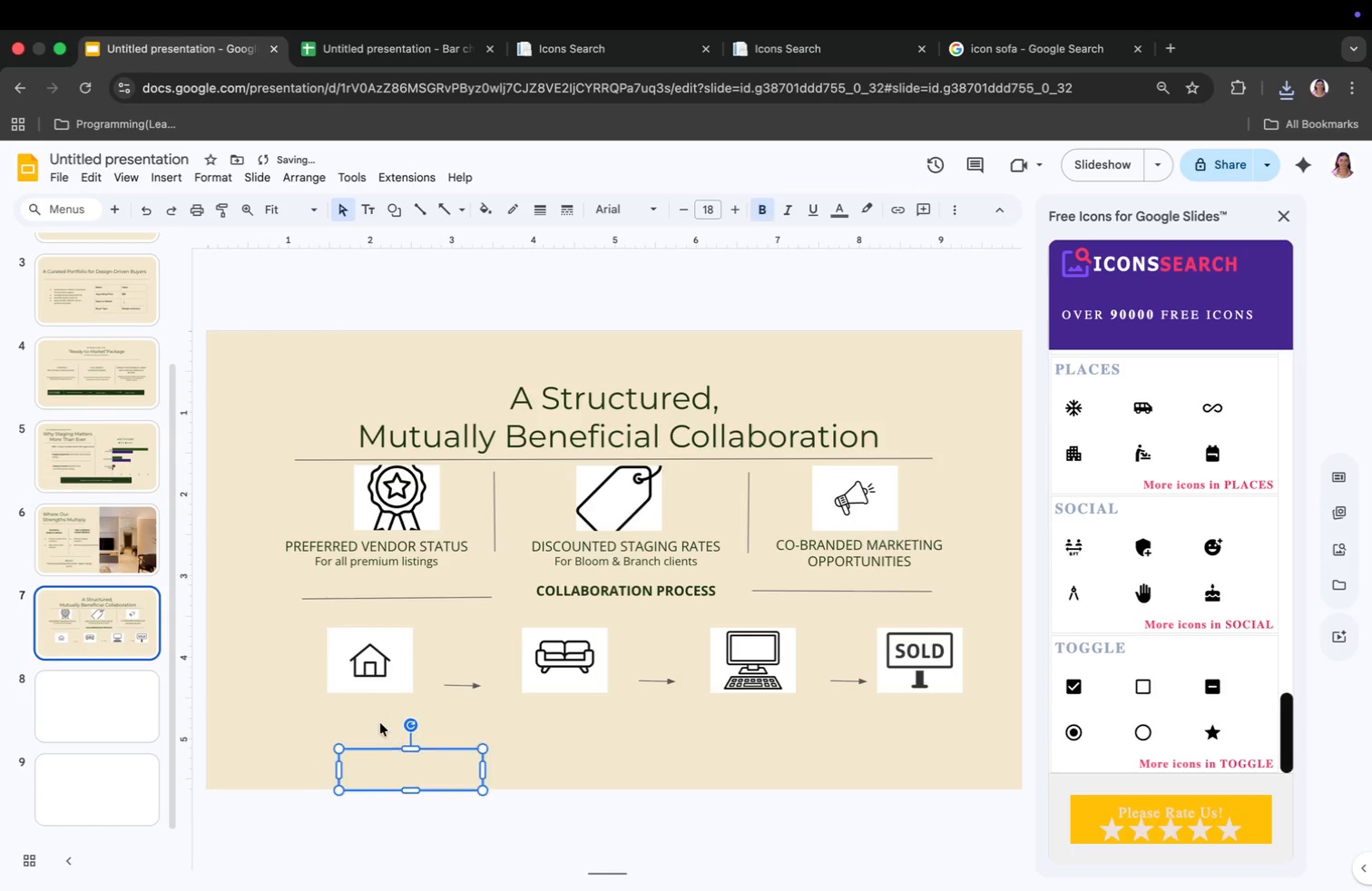 
key(Meta+B)
 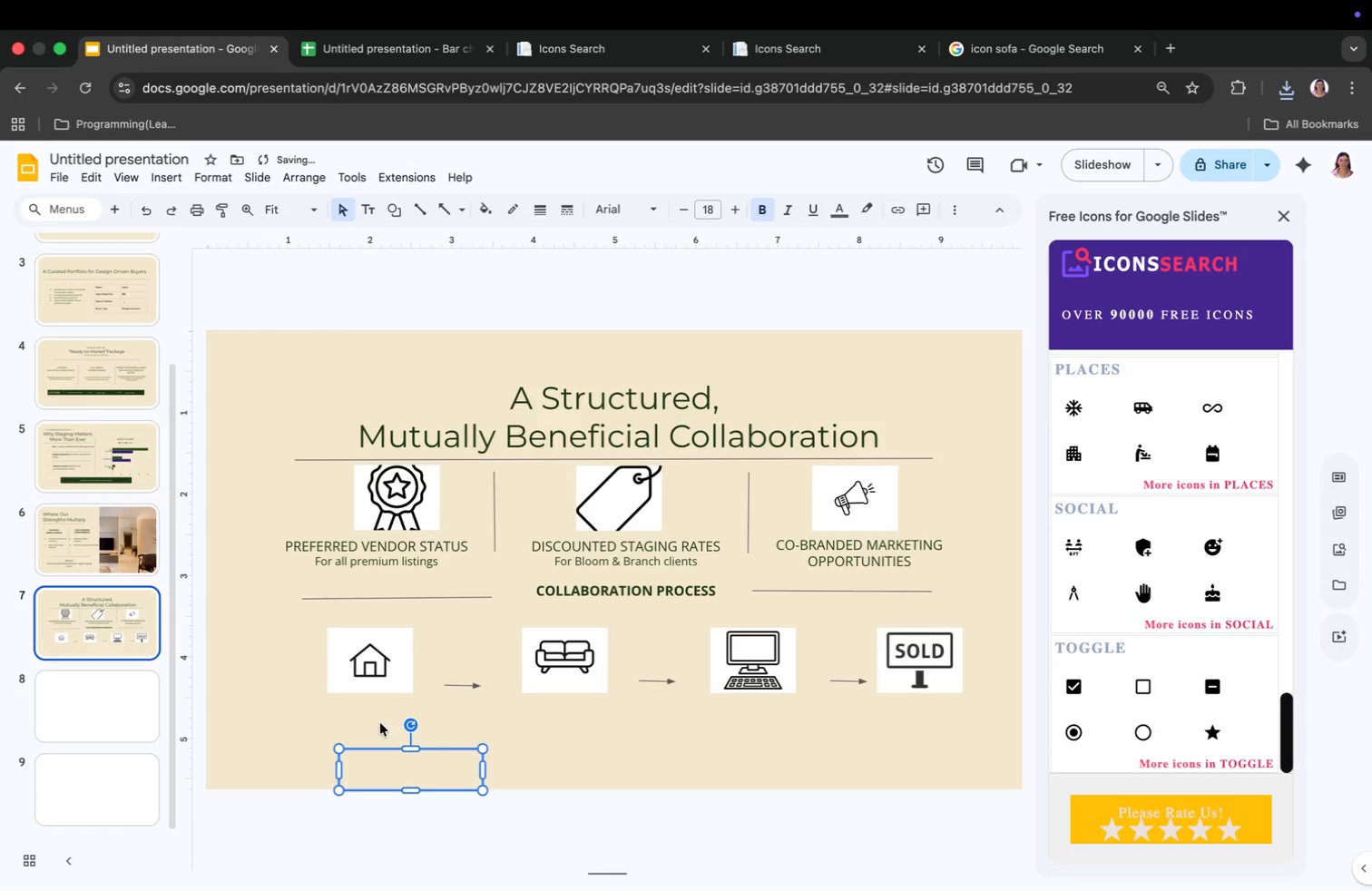 
left_click_drag(start_coordinate=[397, 776], to_coordinate=[555, 738])
 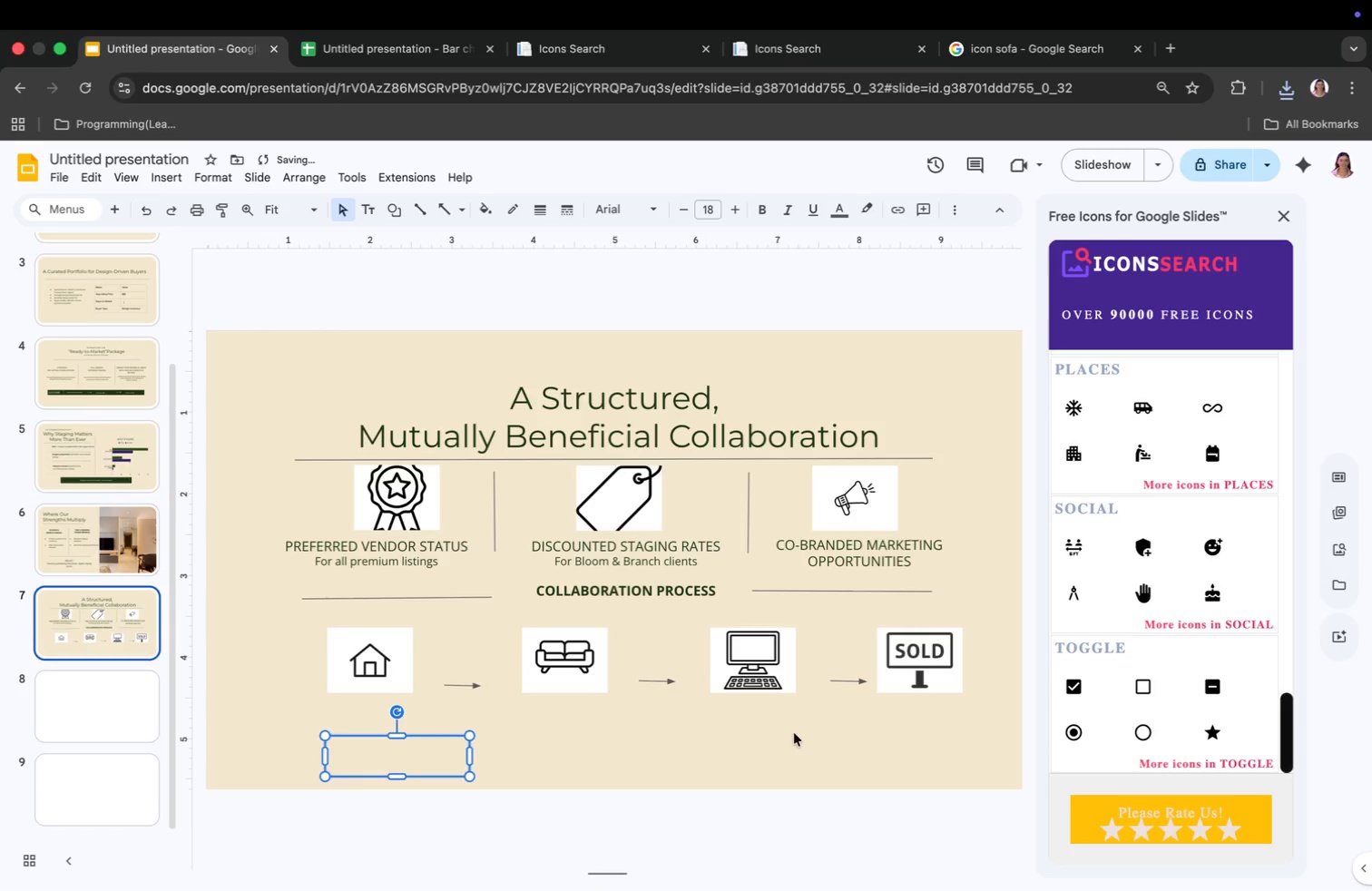 
left_click([357, 742])
 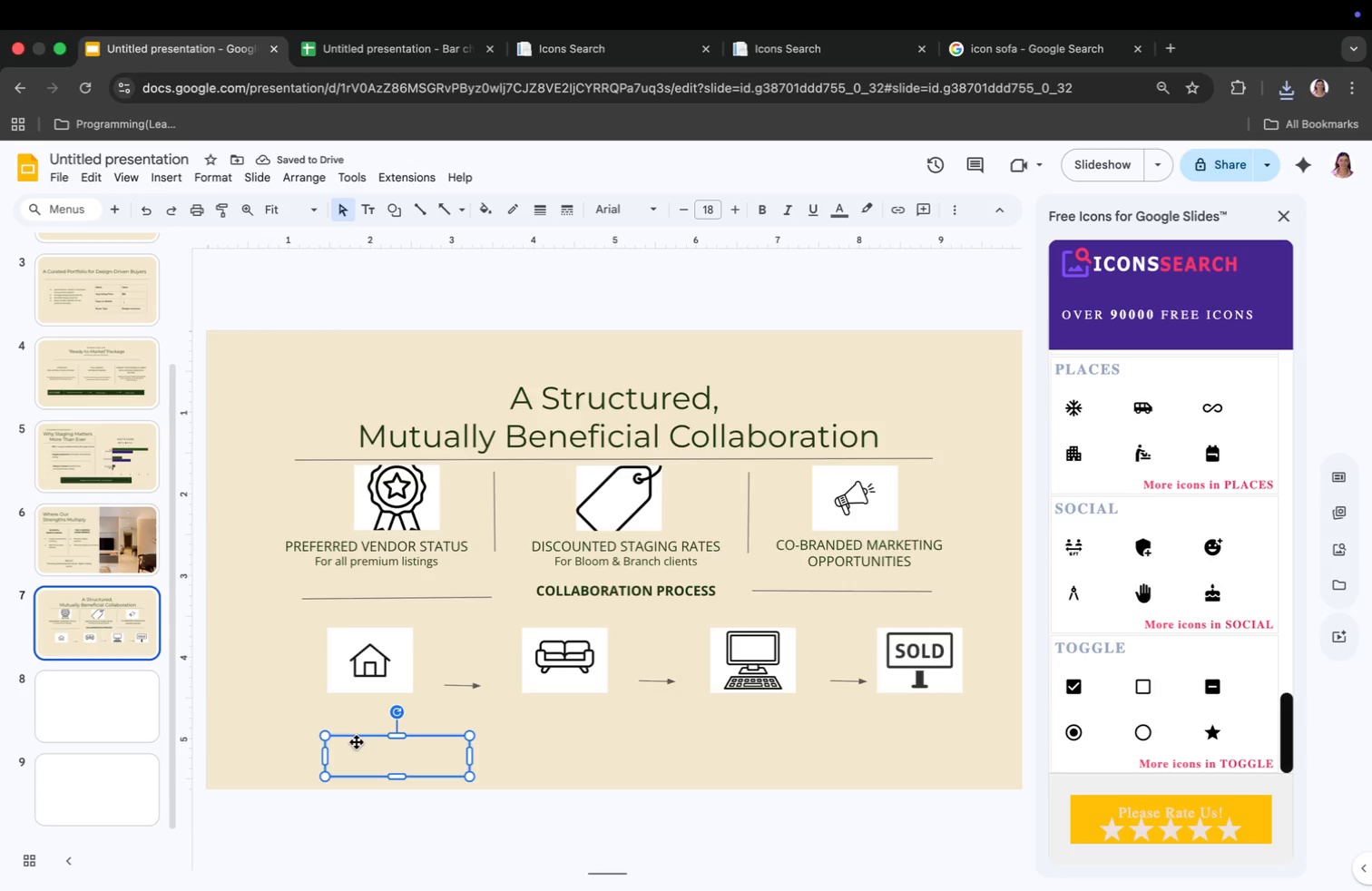 
left_click_drag(start_coordinate=[367, 770], to_coordinate=[736, 741])
 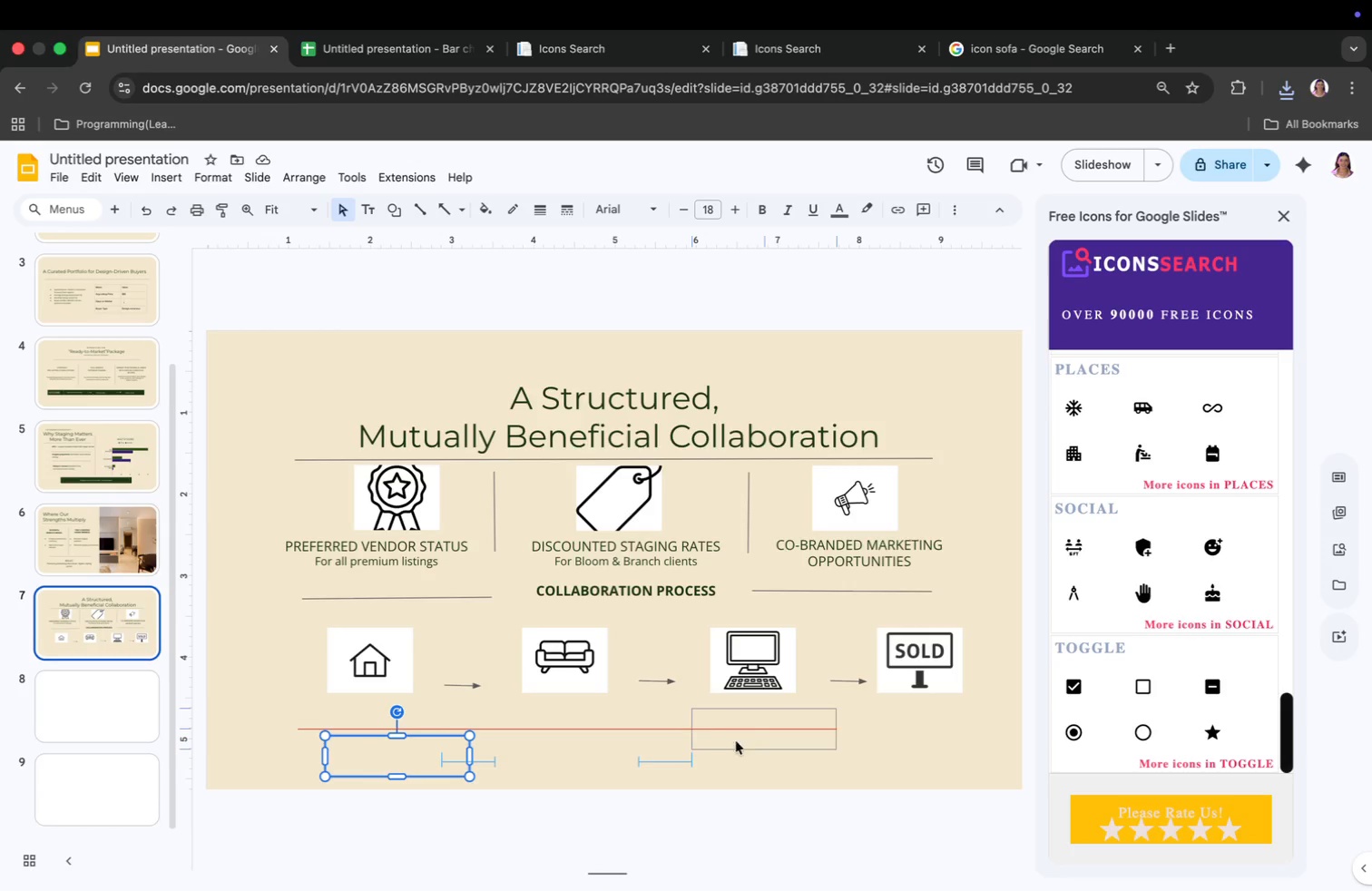 
left_click([416, 749])
 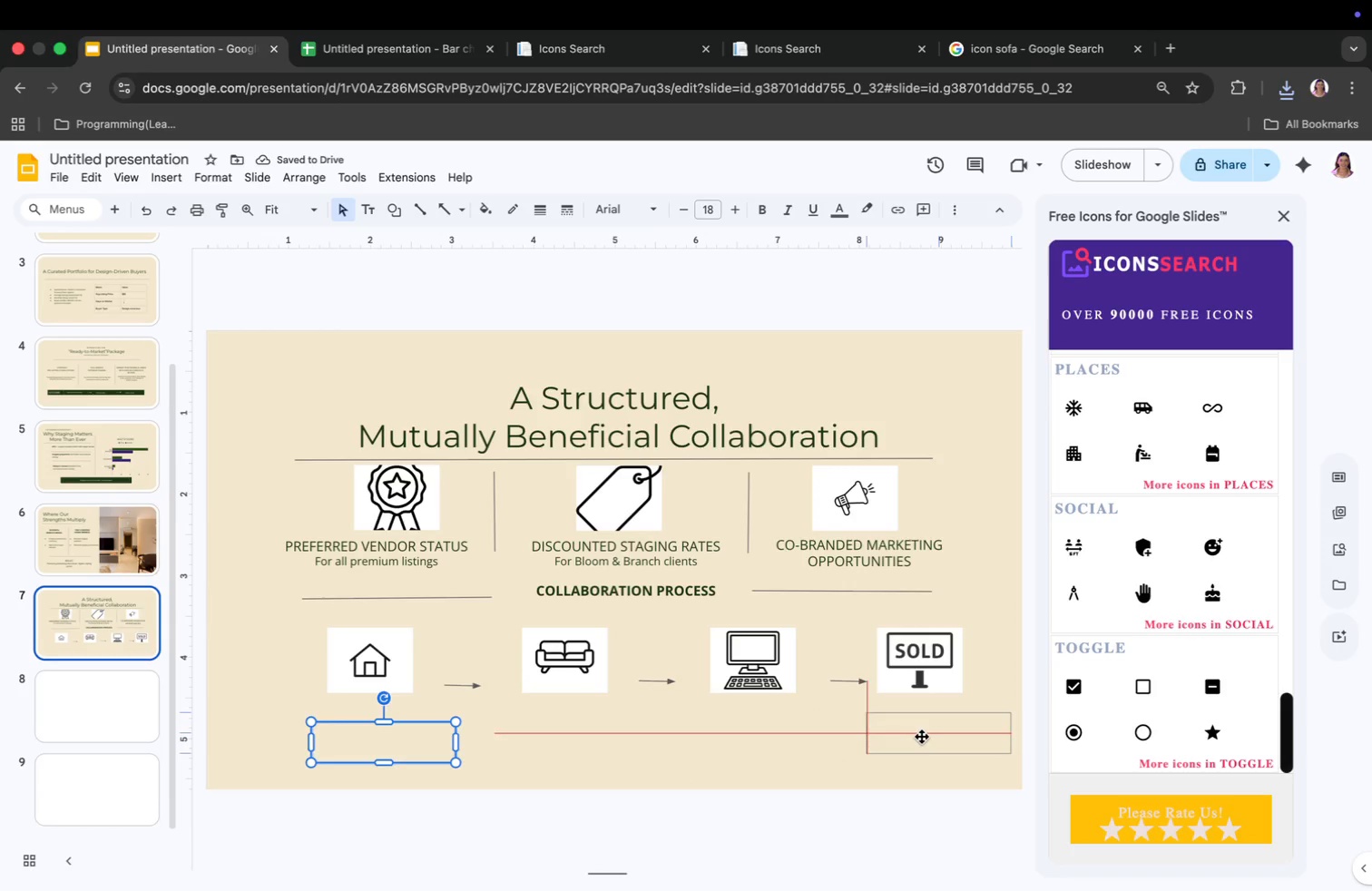 
left_click_drag(start_coordinate=[366, 744], to_coordinate=[922, 737])
 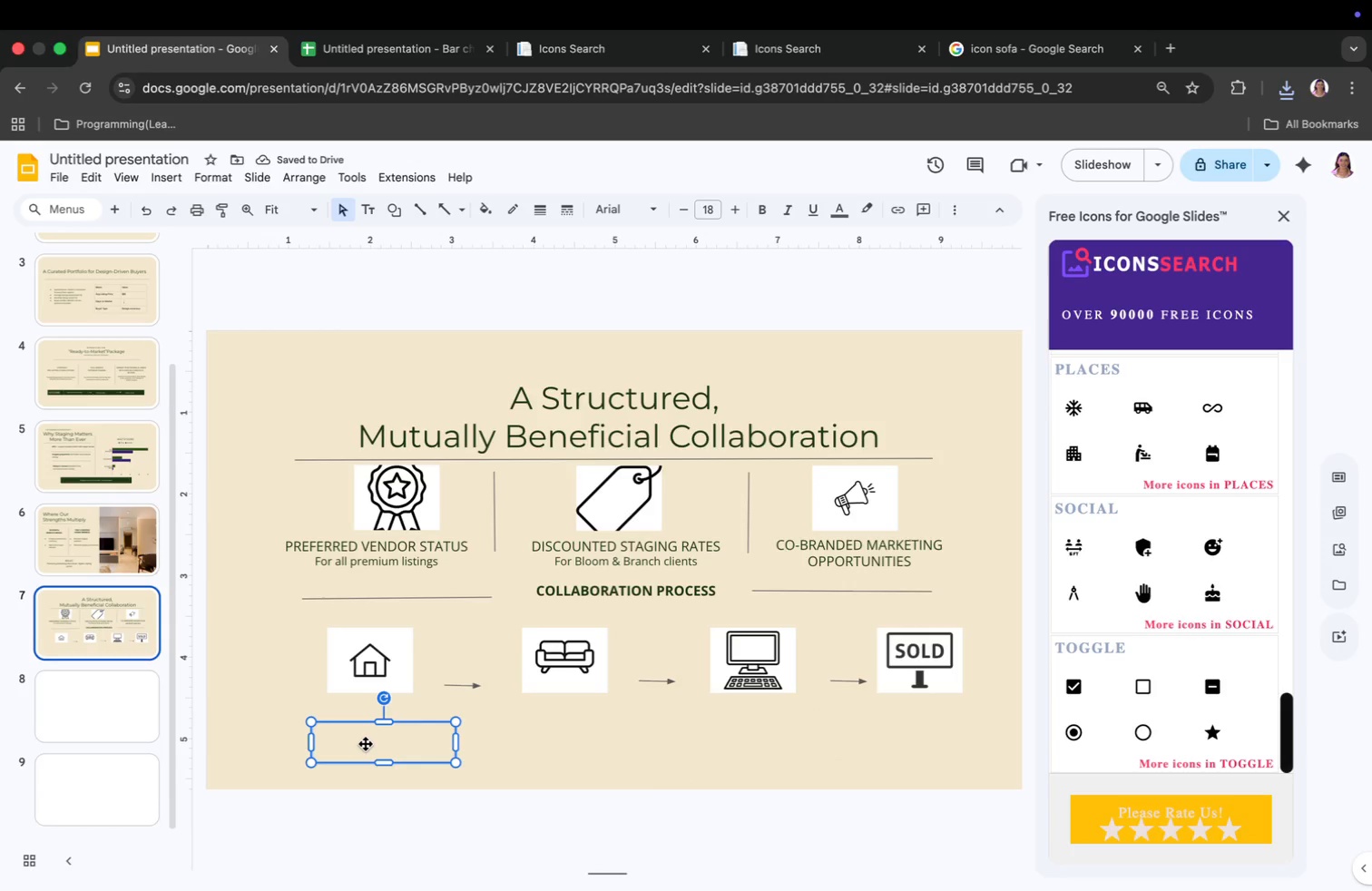 
left_click([433, 745])
 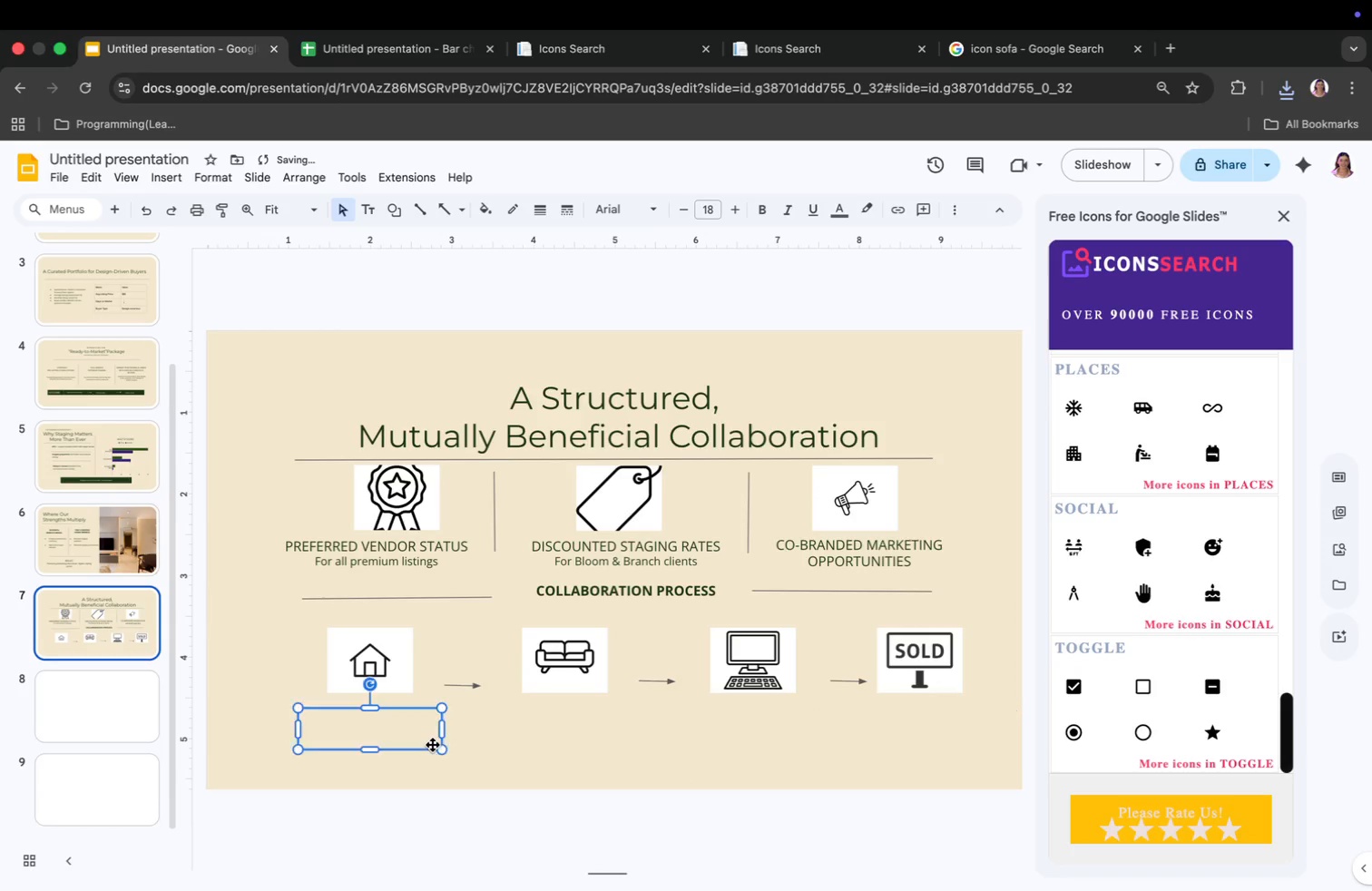 
type(vd)
 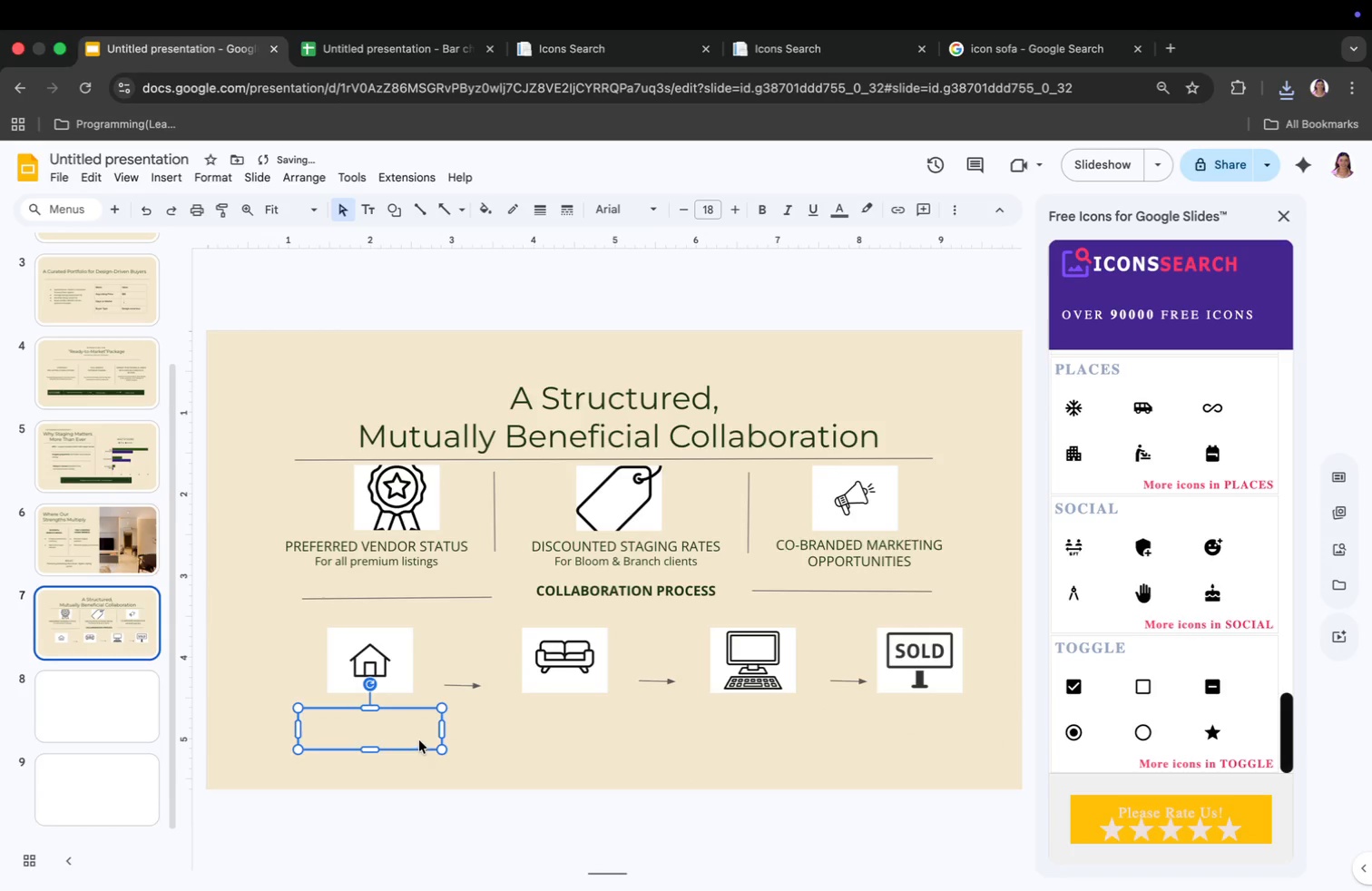 
left_click([404, 728])
 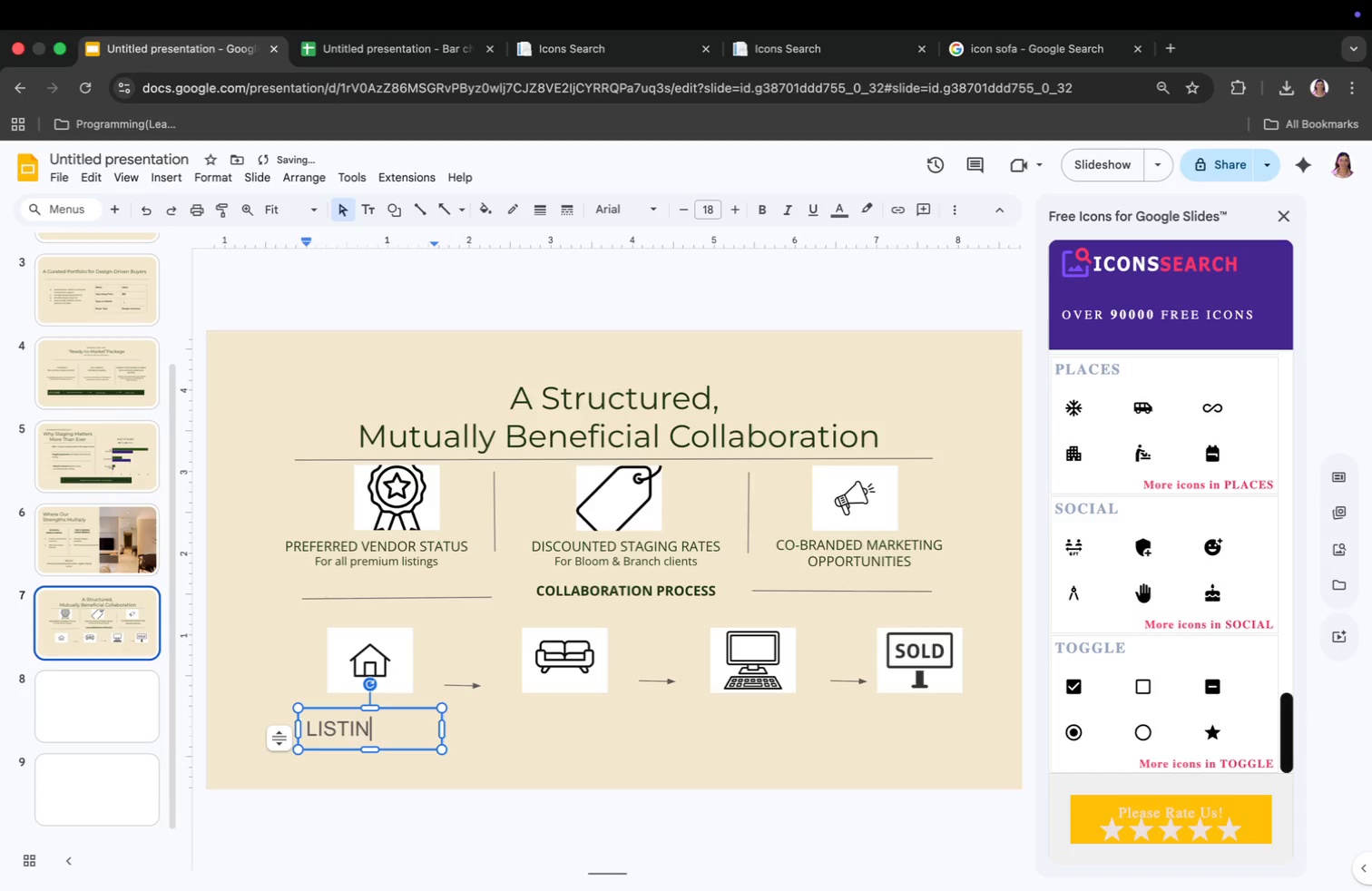 
key(Backspace)
key(Backspace)
type(LISTIN)
 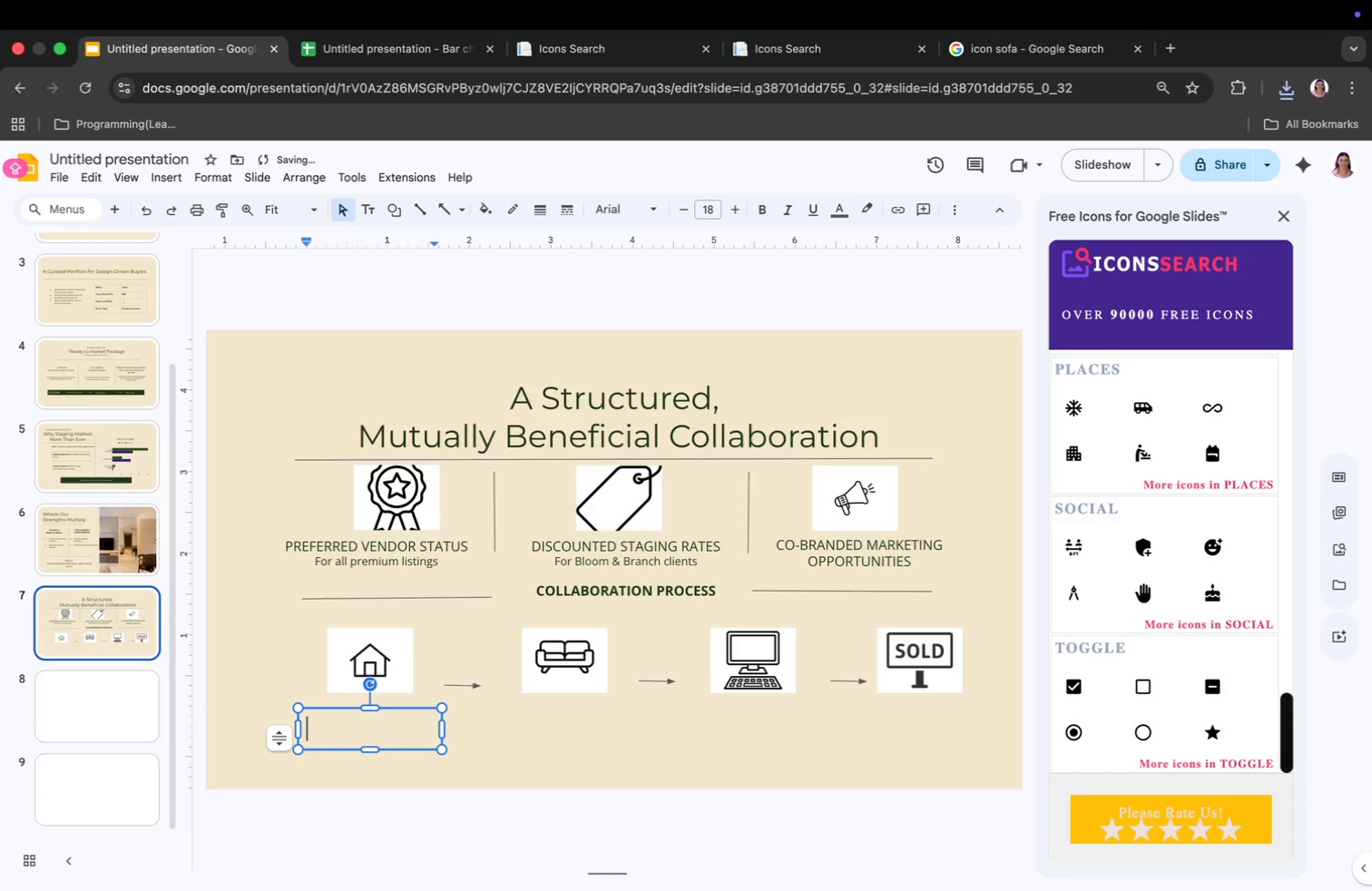 
key(G)
 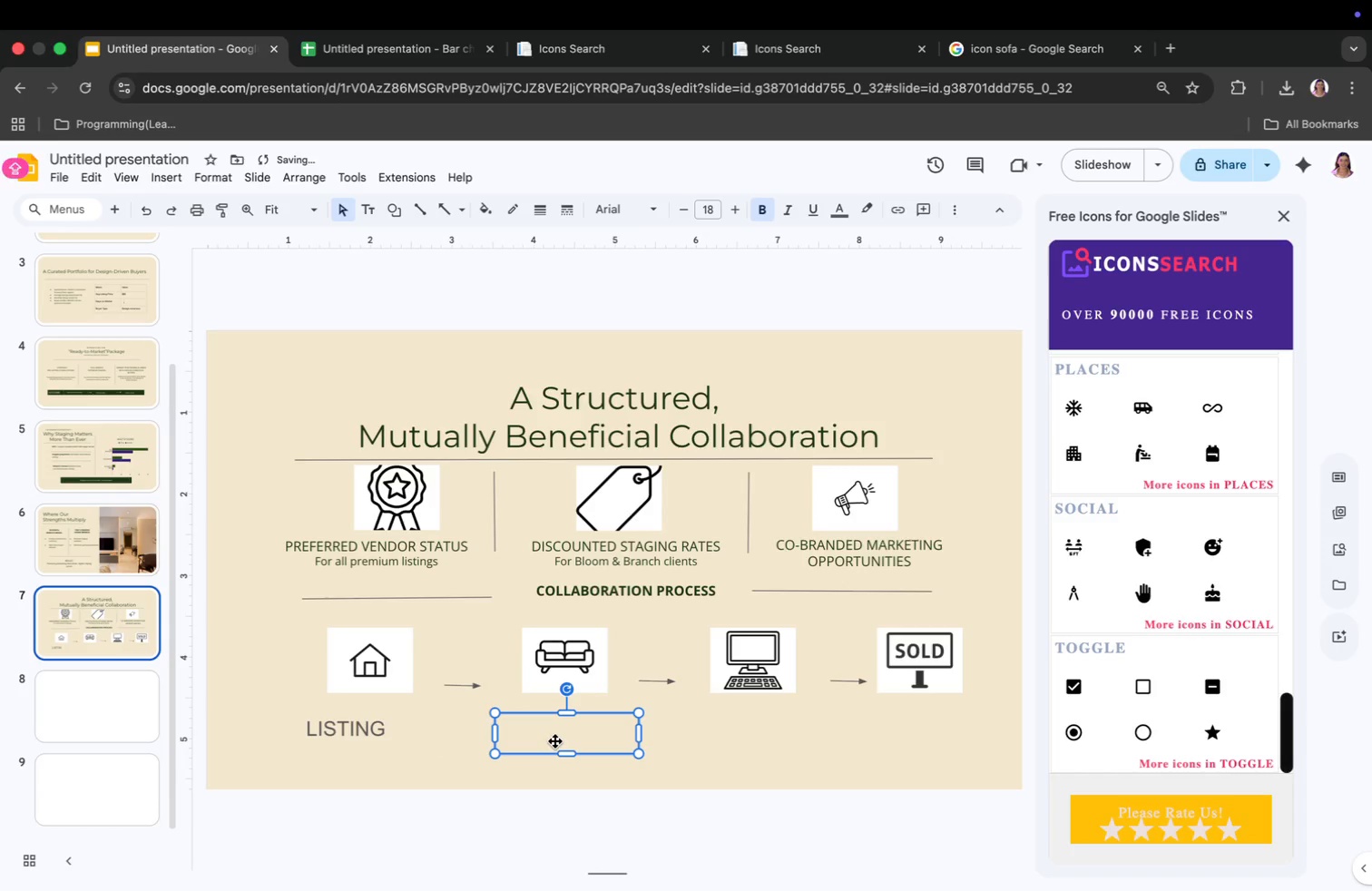 
type(GJG)
key(Backspace)
key(Backspace)
 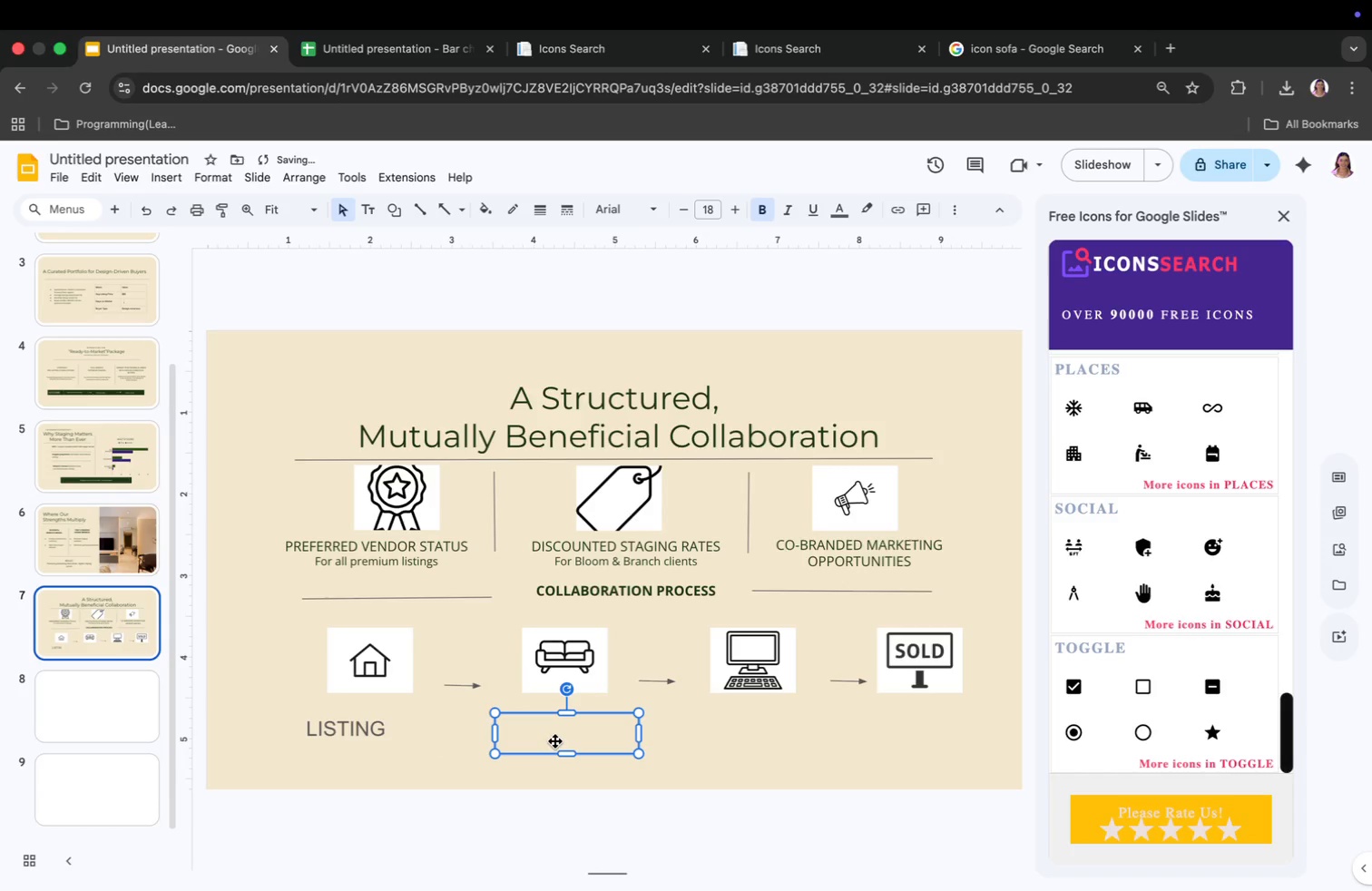 
type(STA)
key(Backspace)
key(Backspace)
key(Backspace)
key(Backspace)
 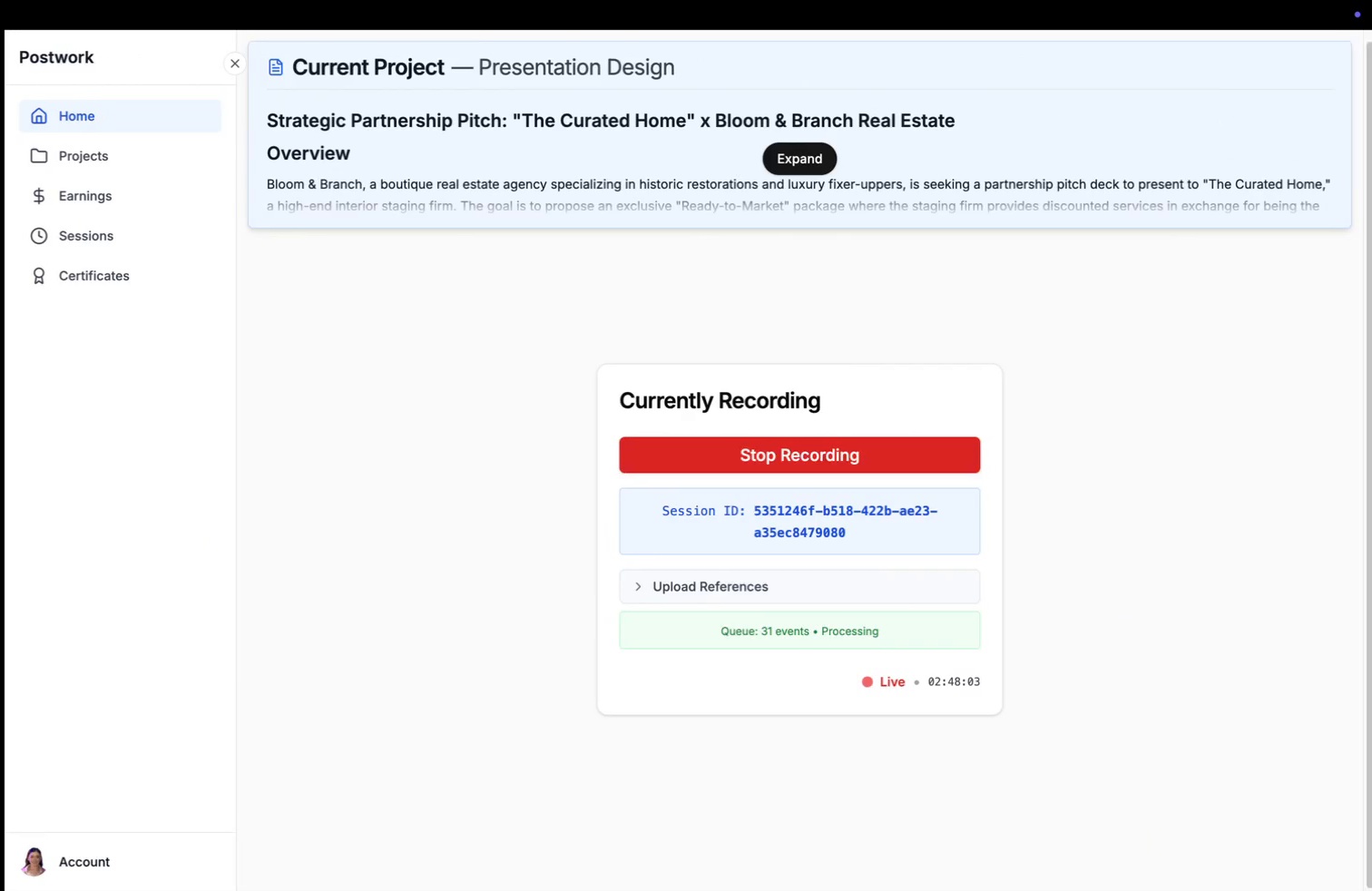 
type(STAGINGF)
 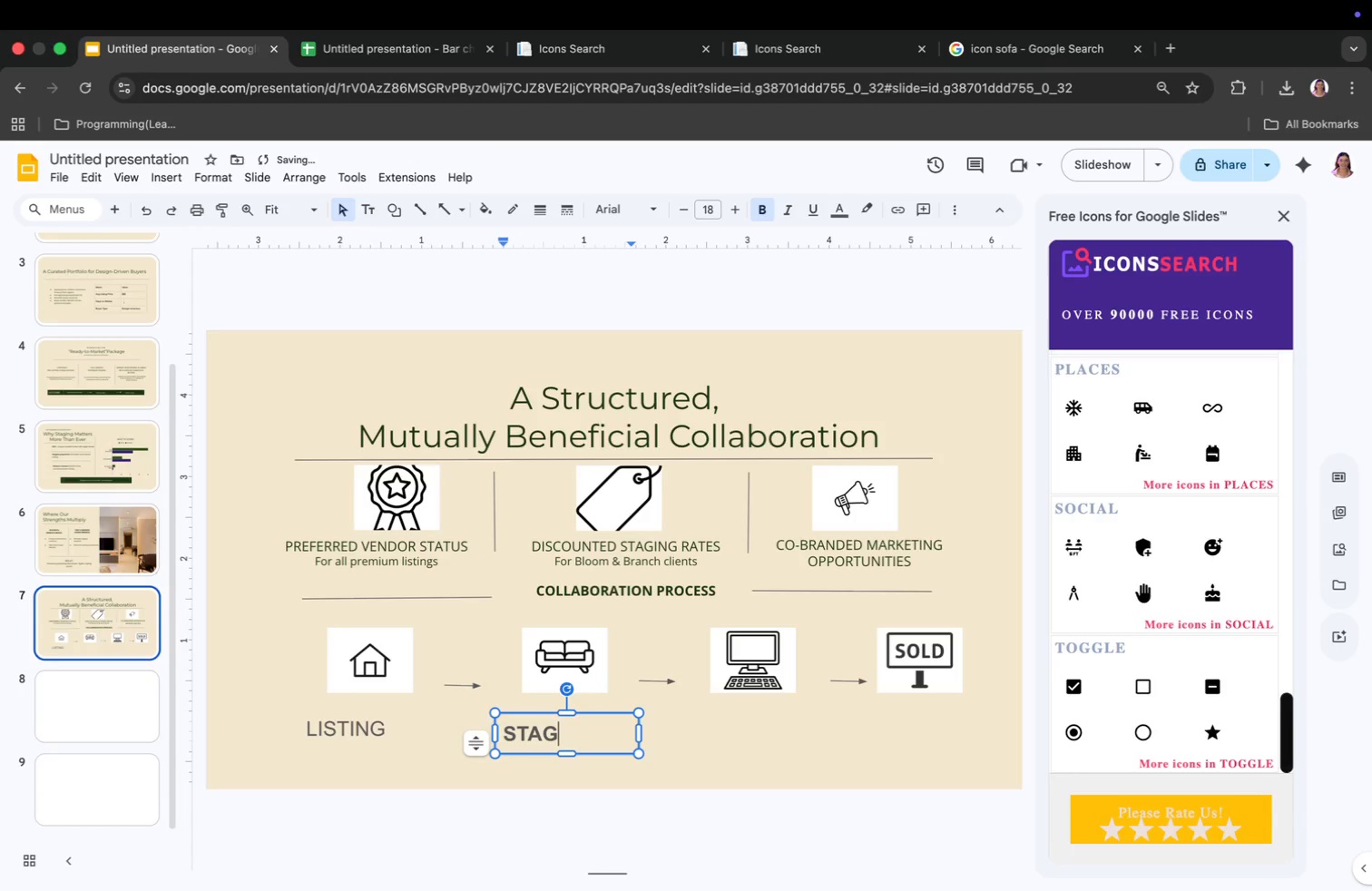 
type(MARKETING)
 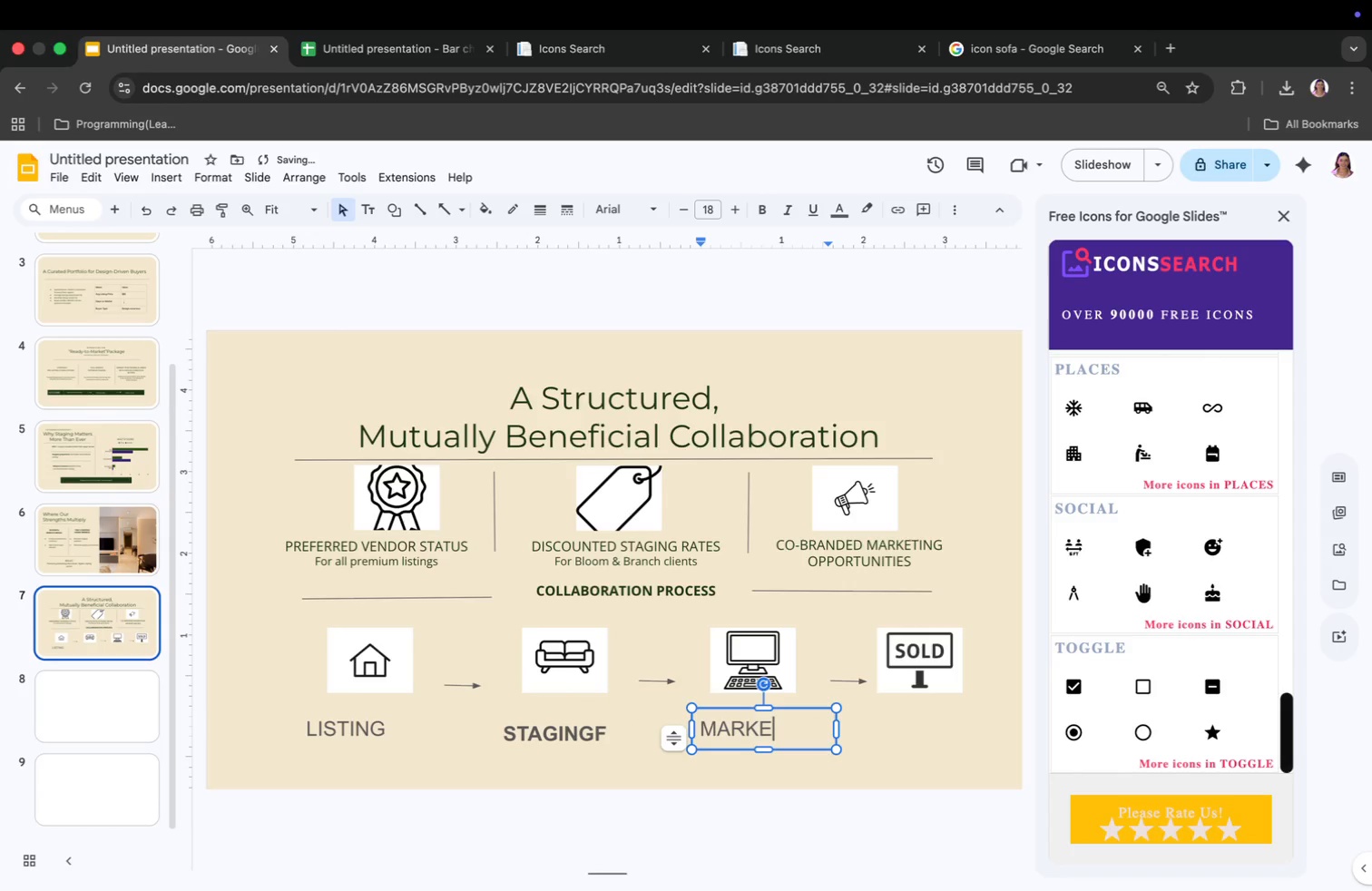 
type( SALE)
 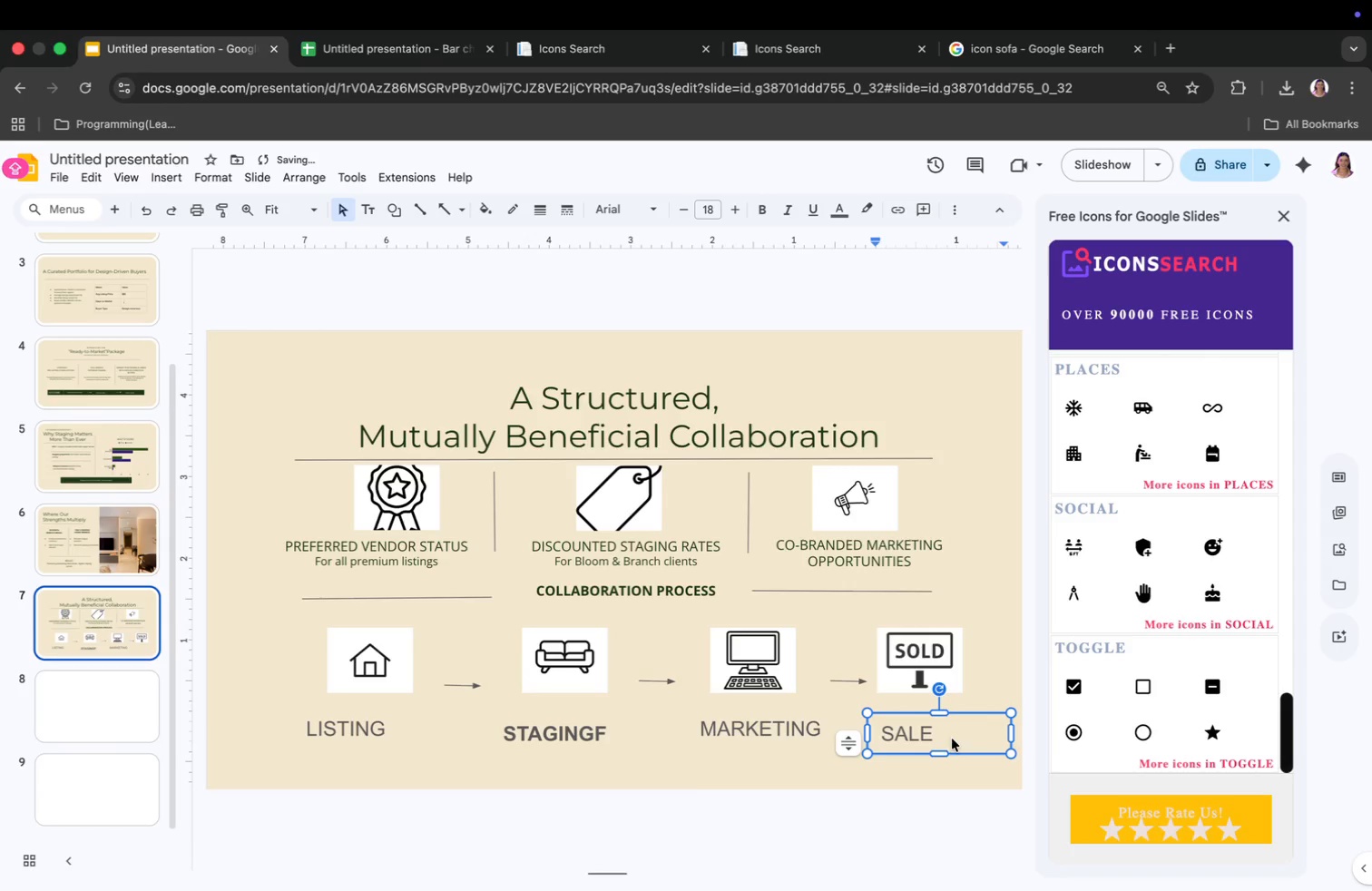 
left_click([390, 733])
 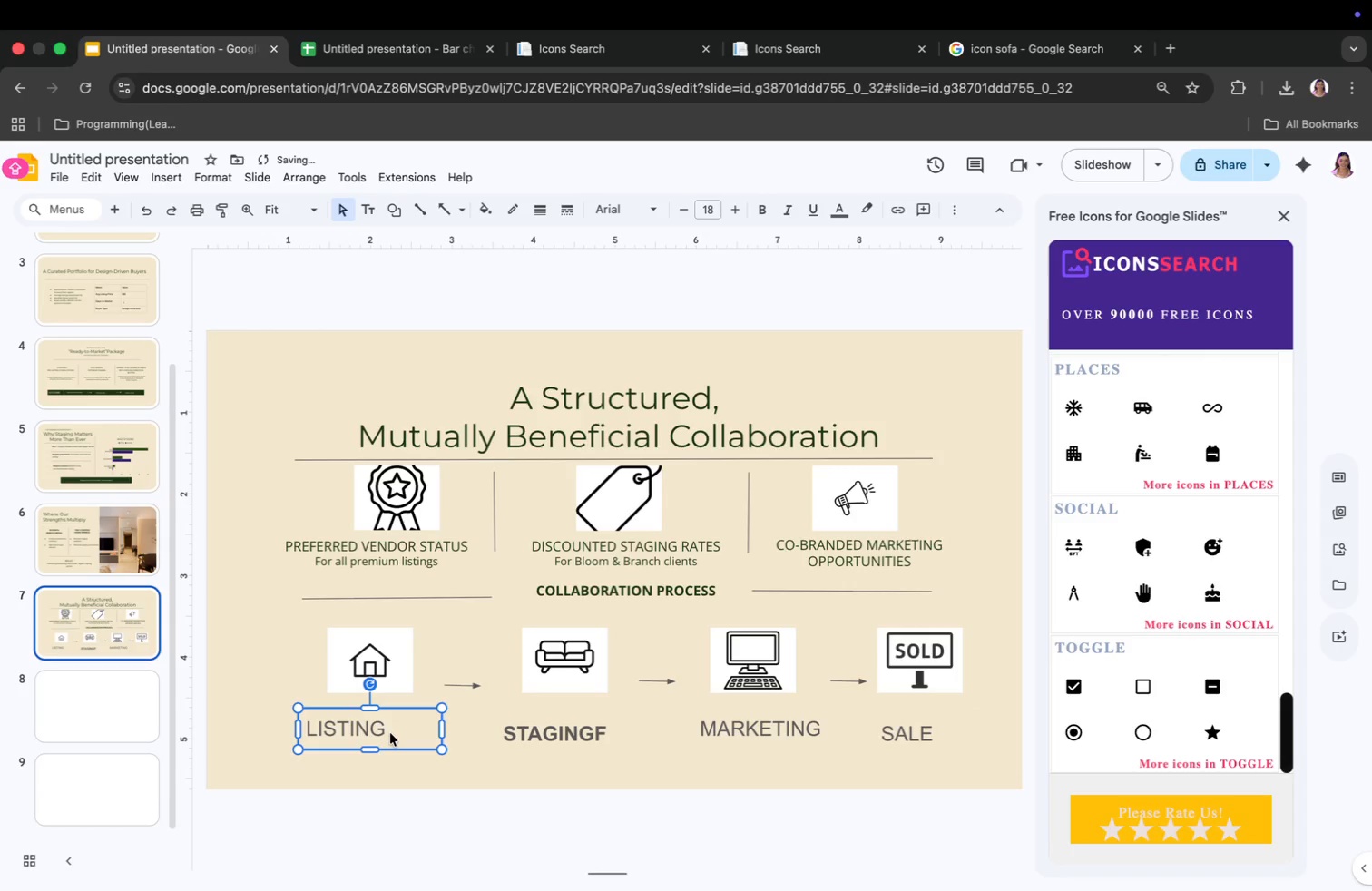 
key(Meta+CommandLeft)
 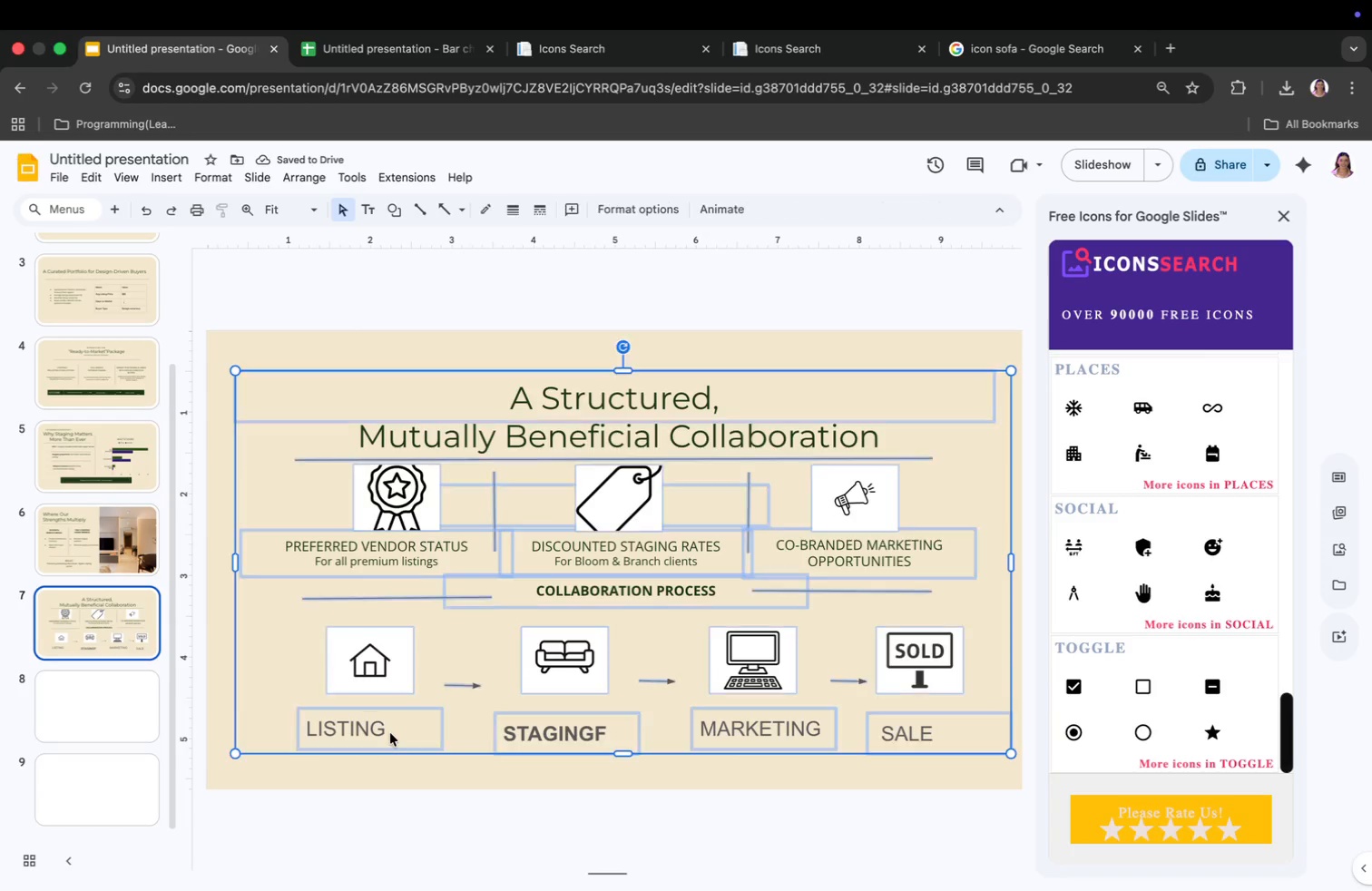 
key(Meta+A)
 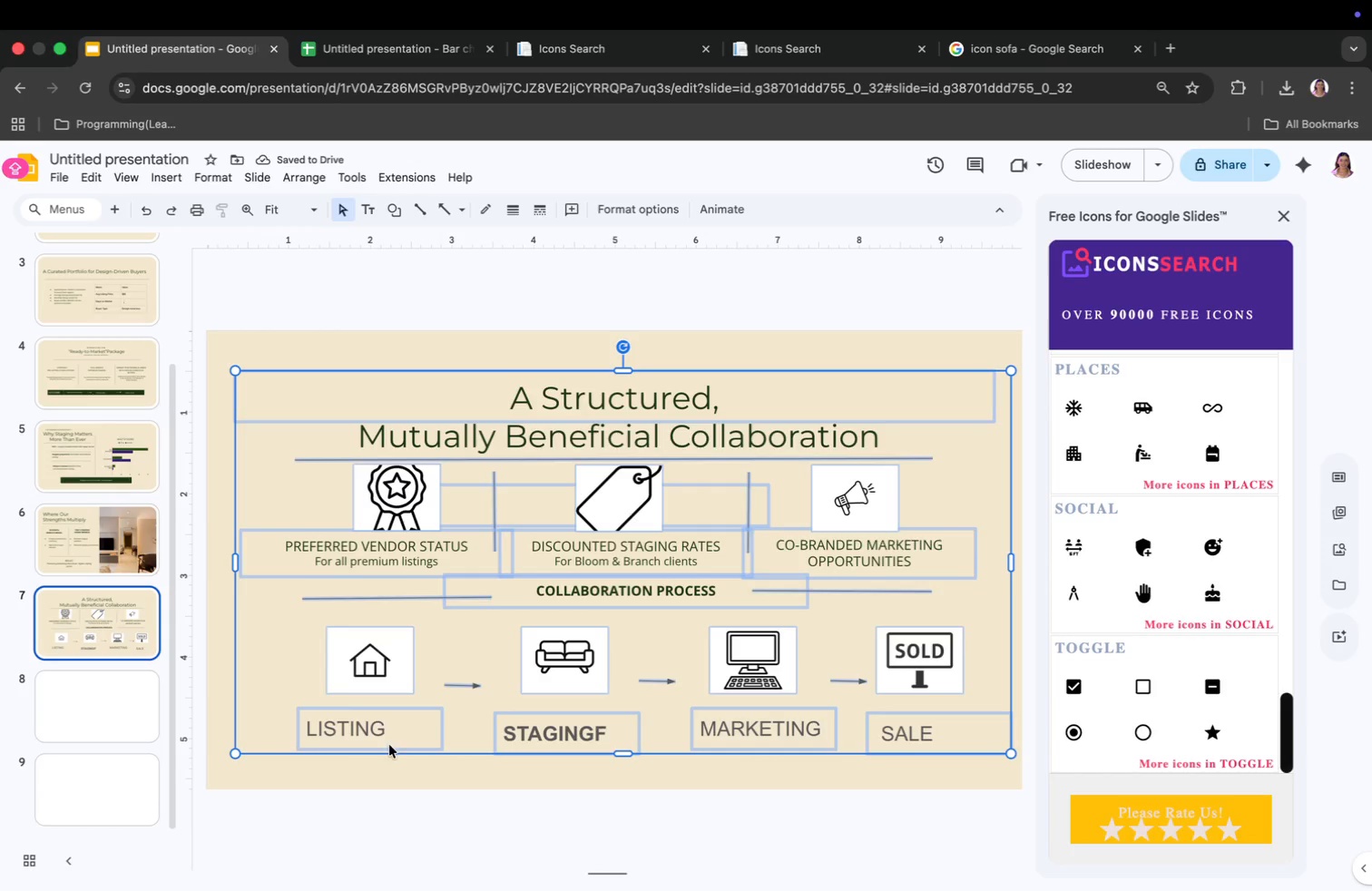 
left_click([388, 762])
 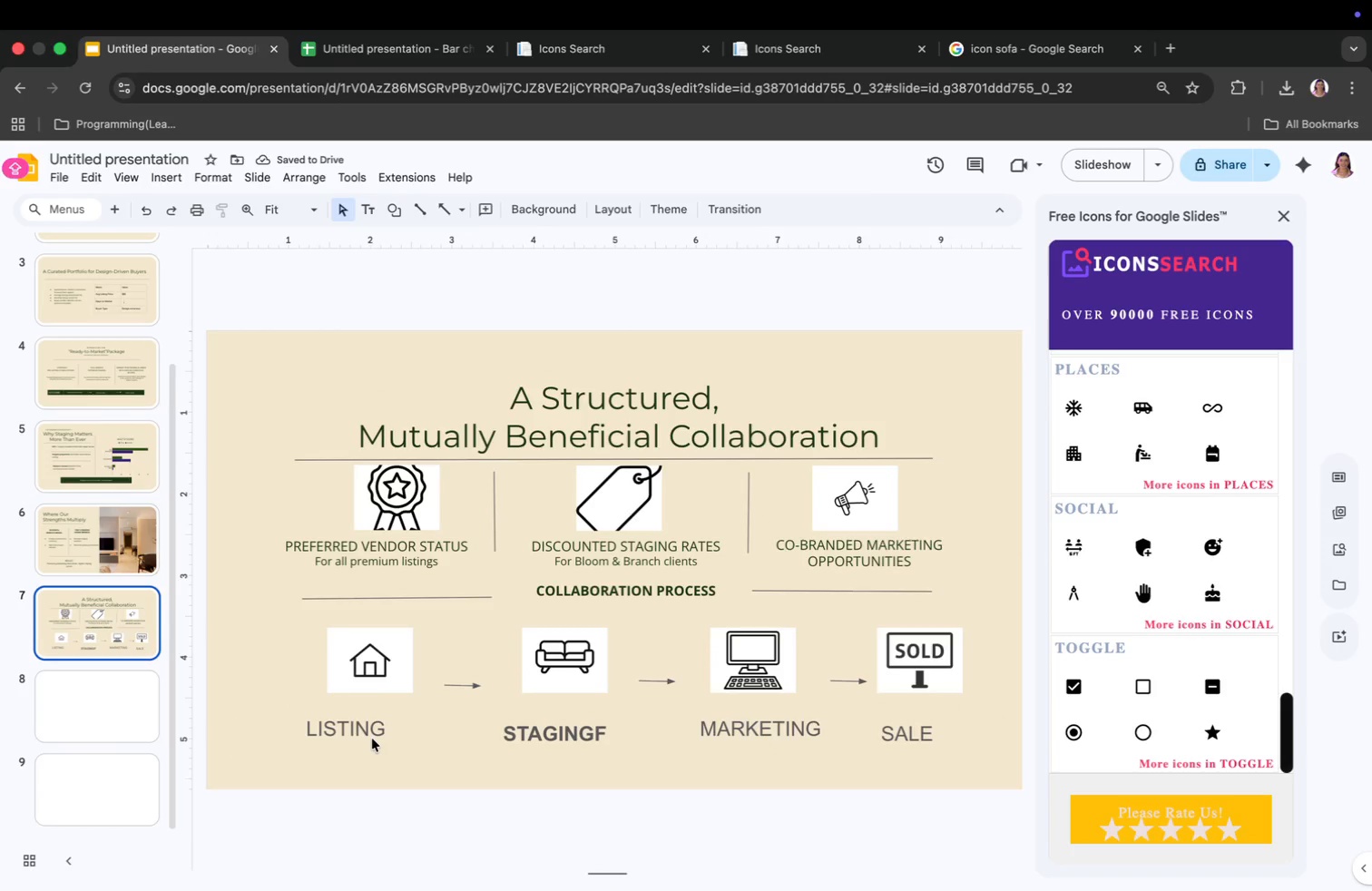 
left_click([372, 739])
 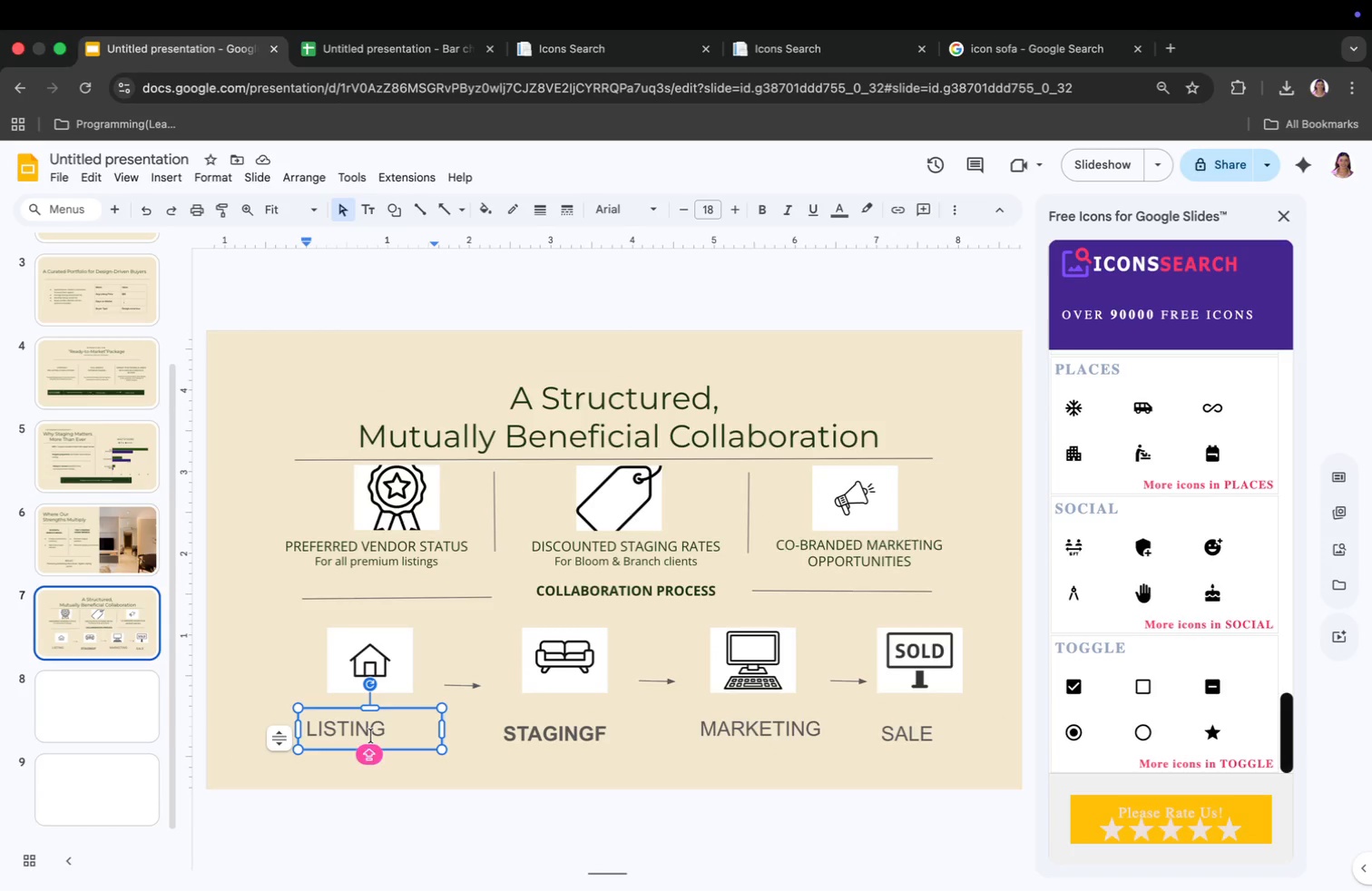 
key(Meta+CommandLeft)
 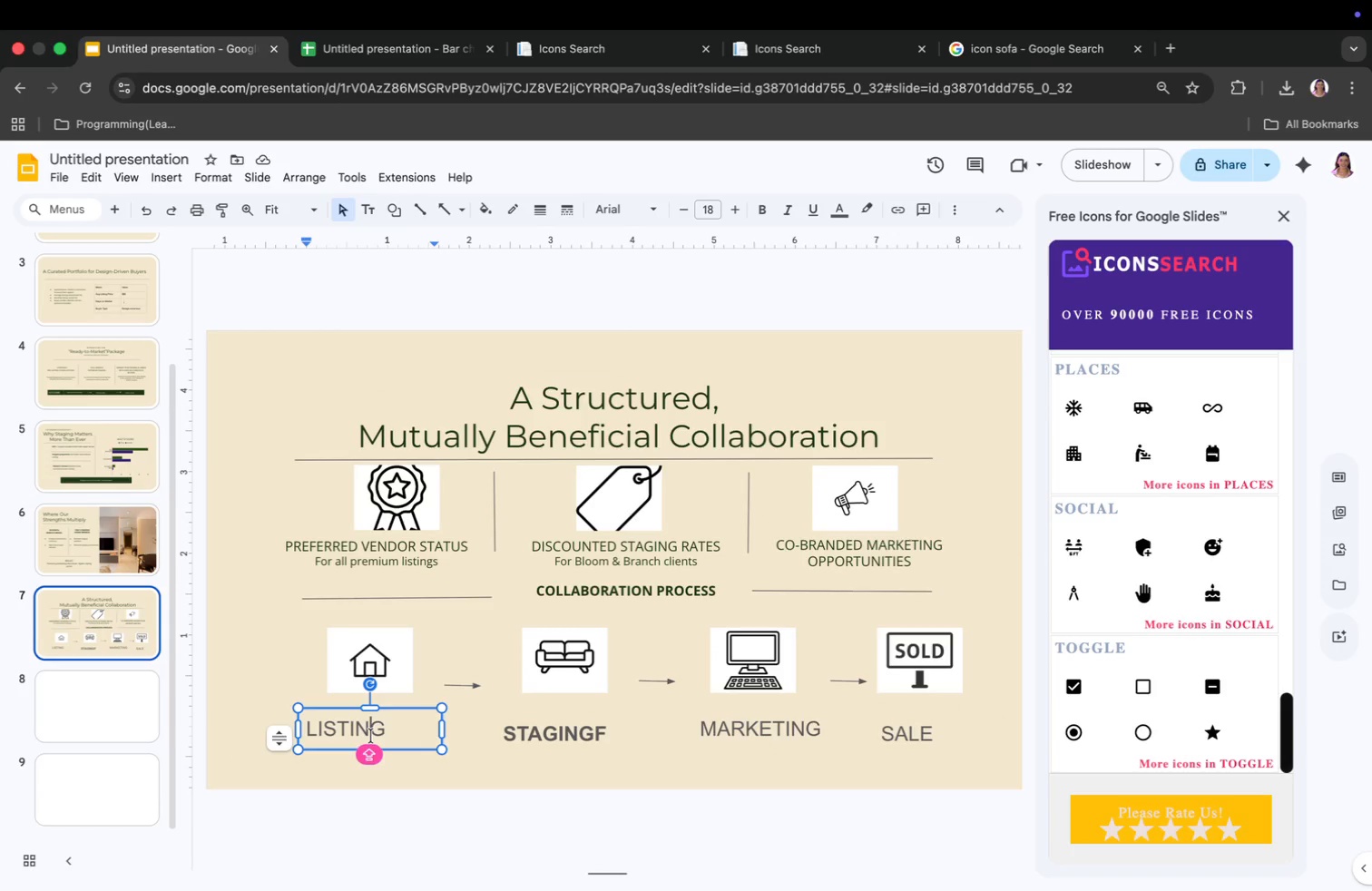 
key(Meta+A)
 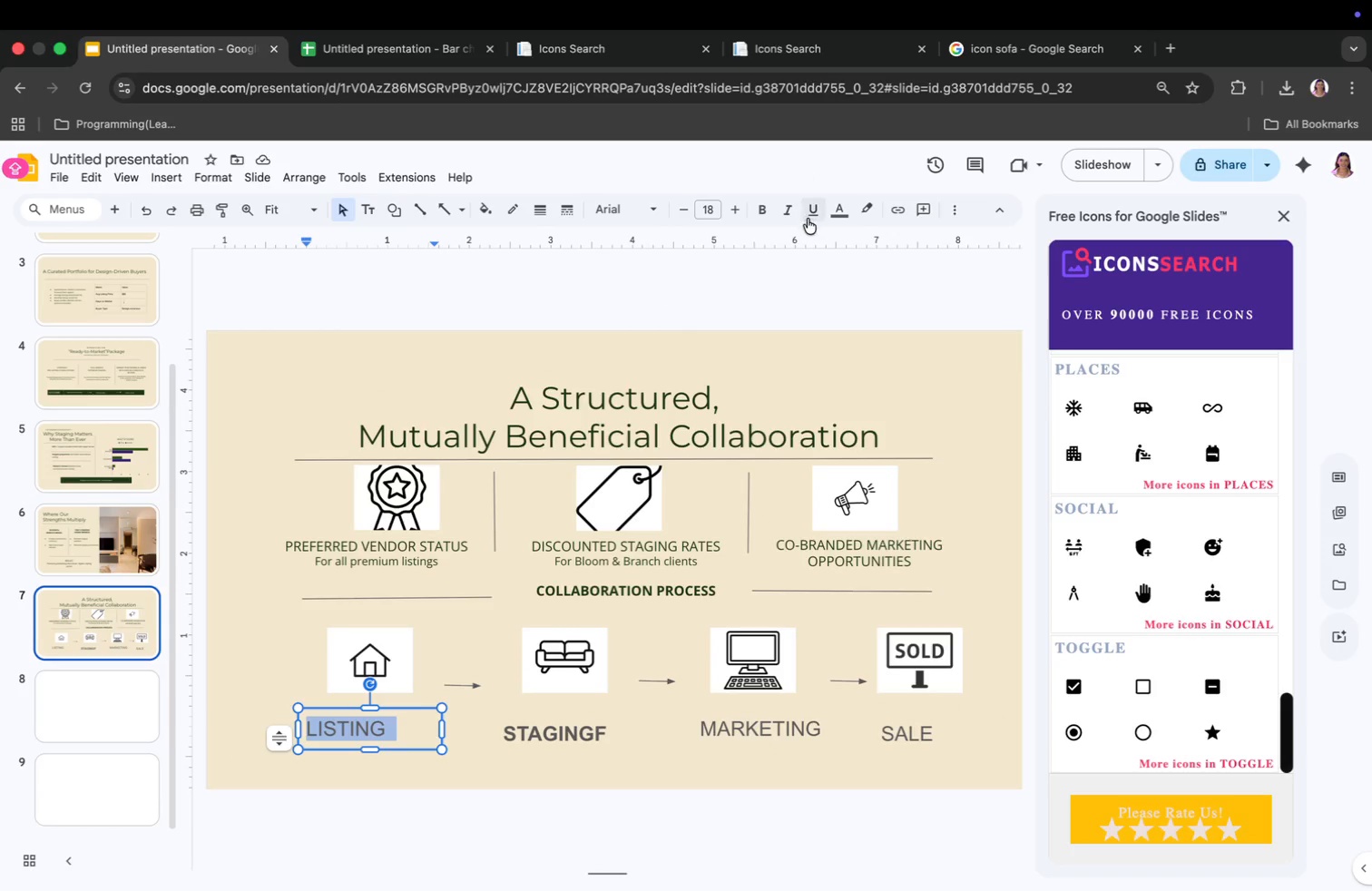 
left_click([848, 211])
 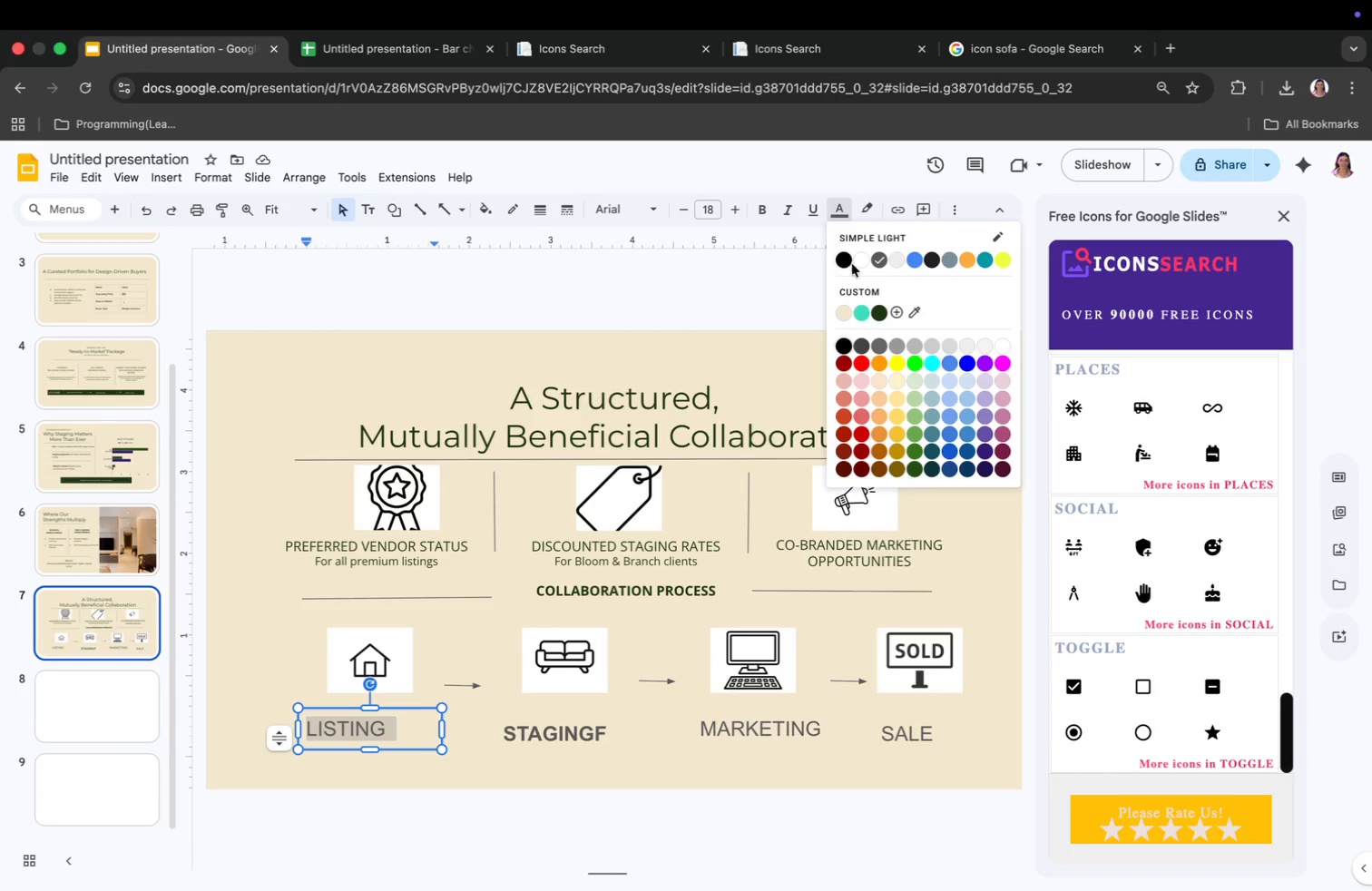 
left_click([706, 214])
 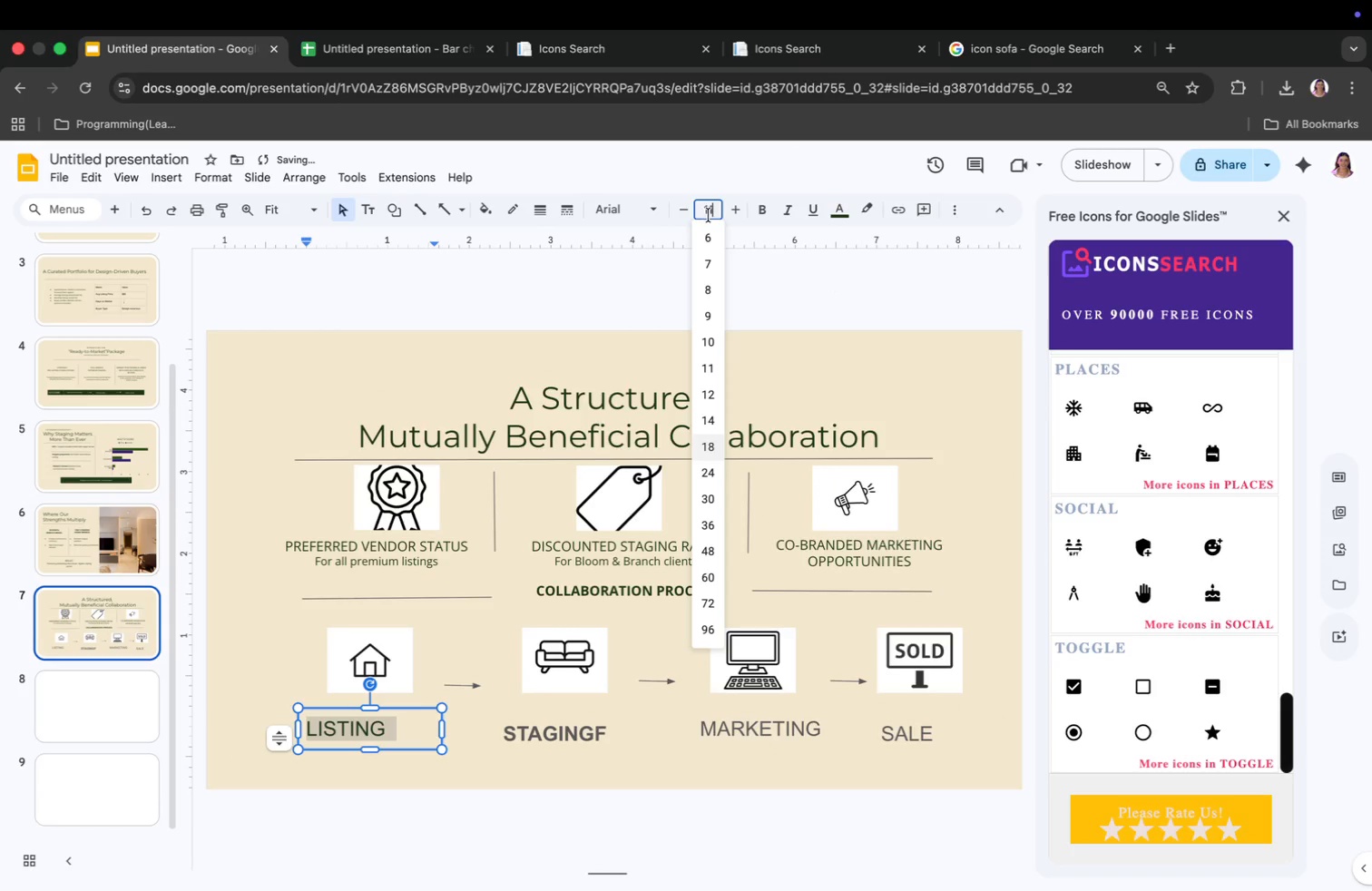 
type(11)
 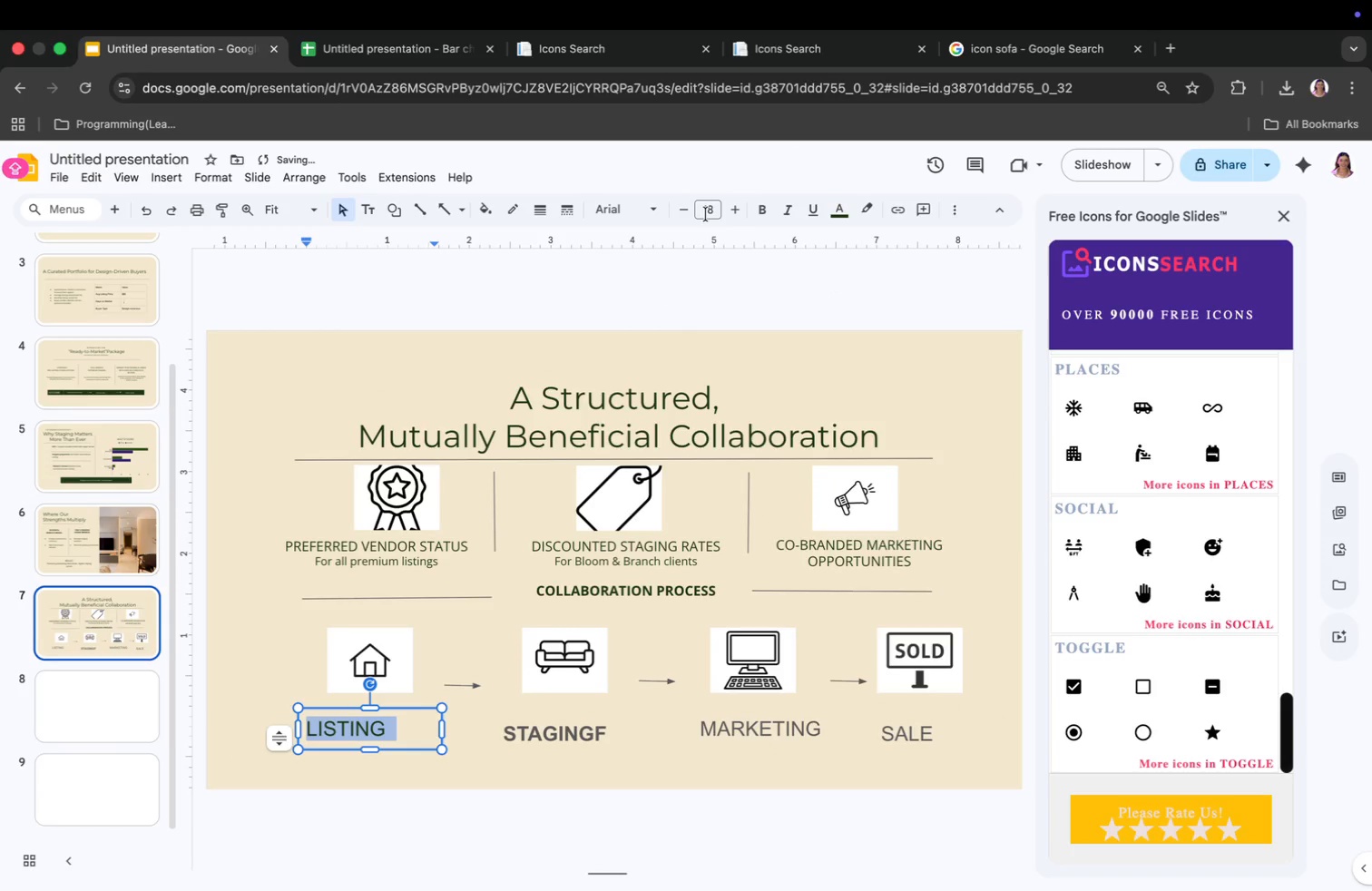 
key(Enter)
 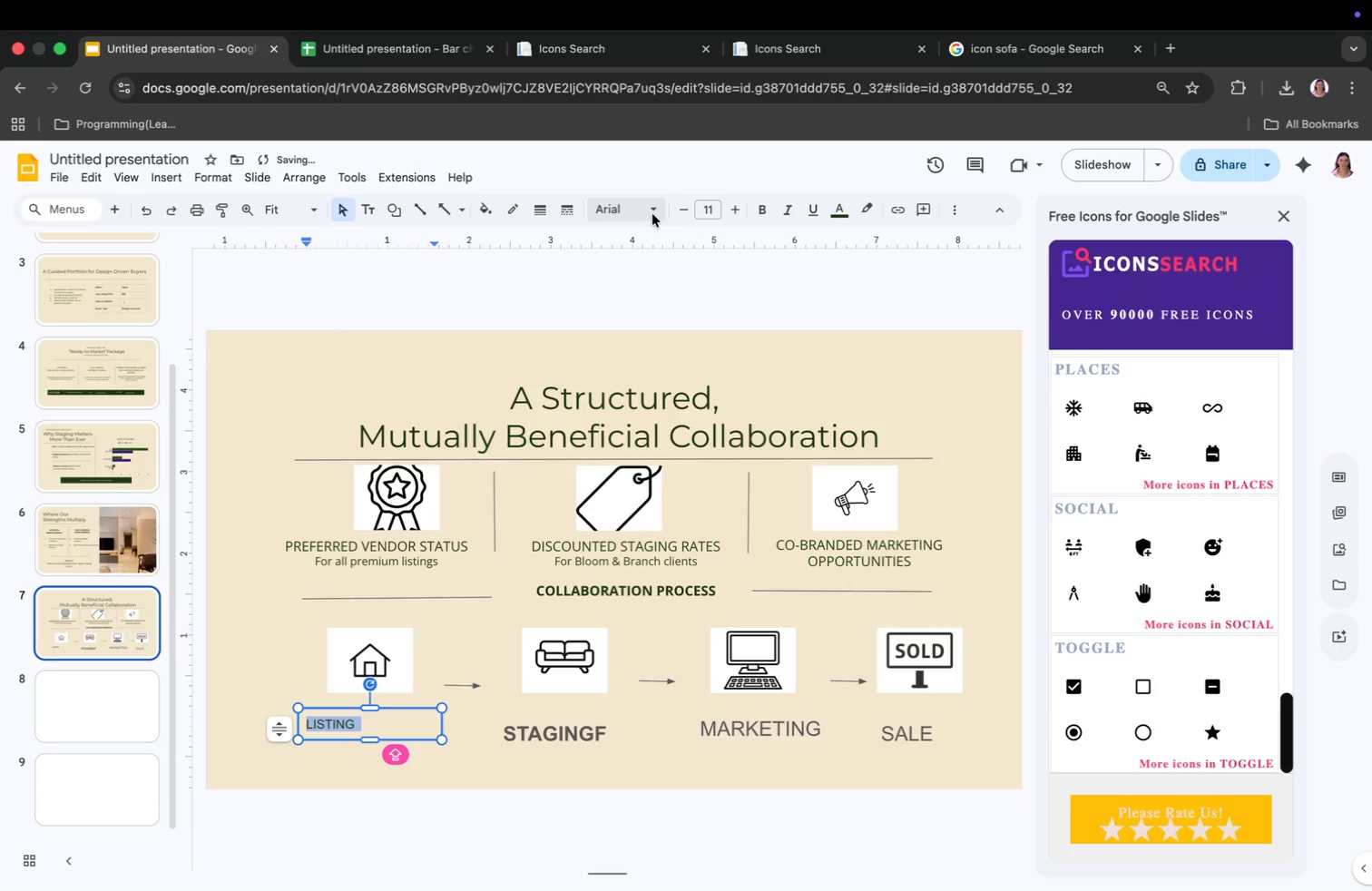 
left_click([616, 217])
 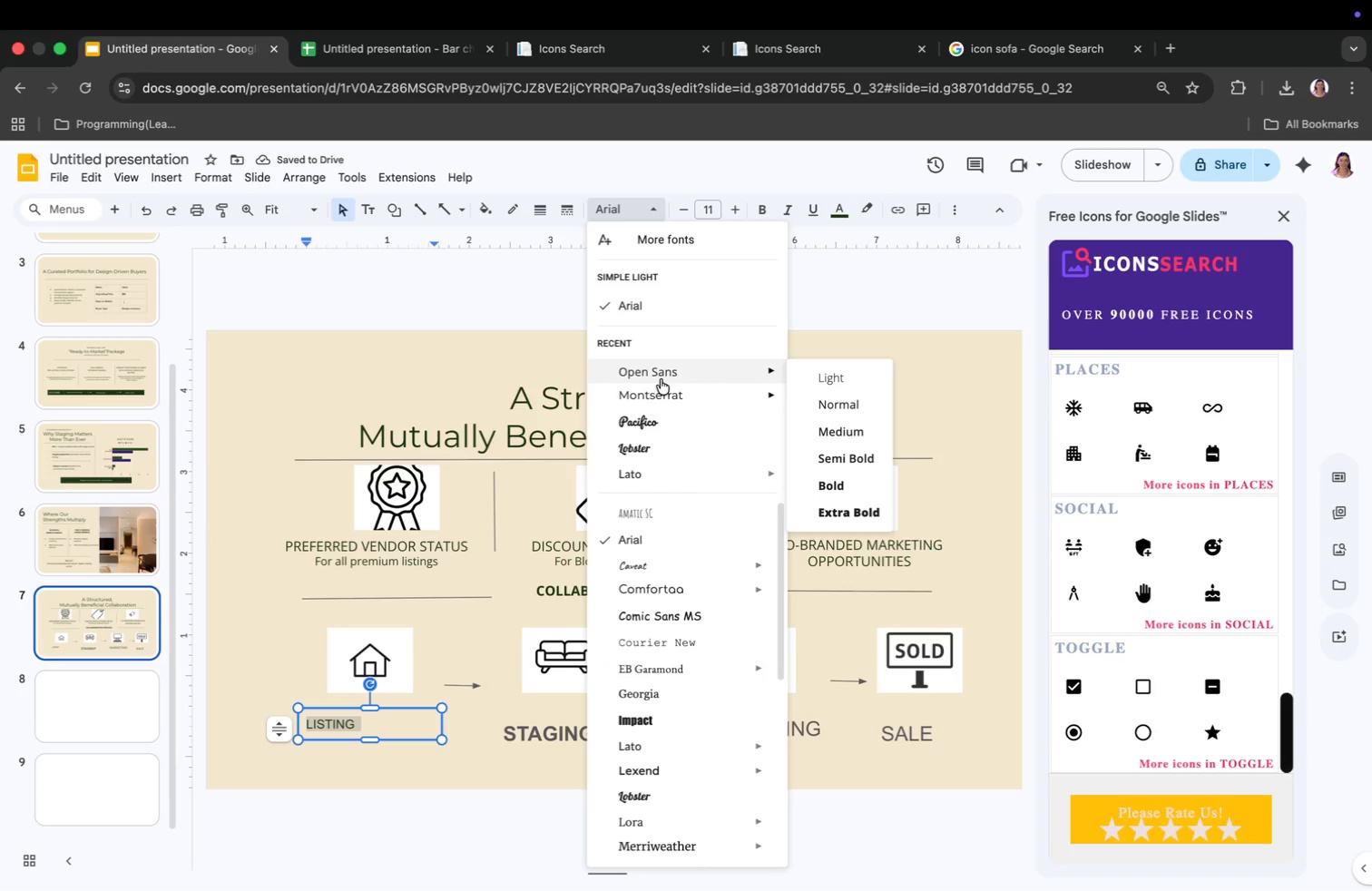 
left_click([661, 377])
 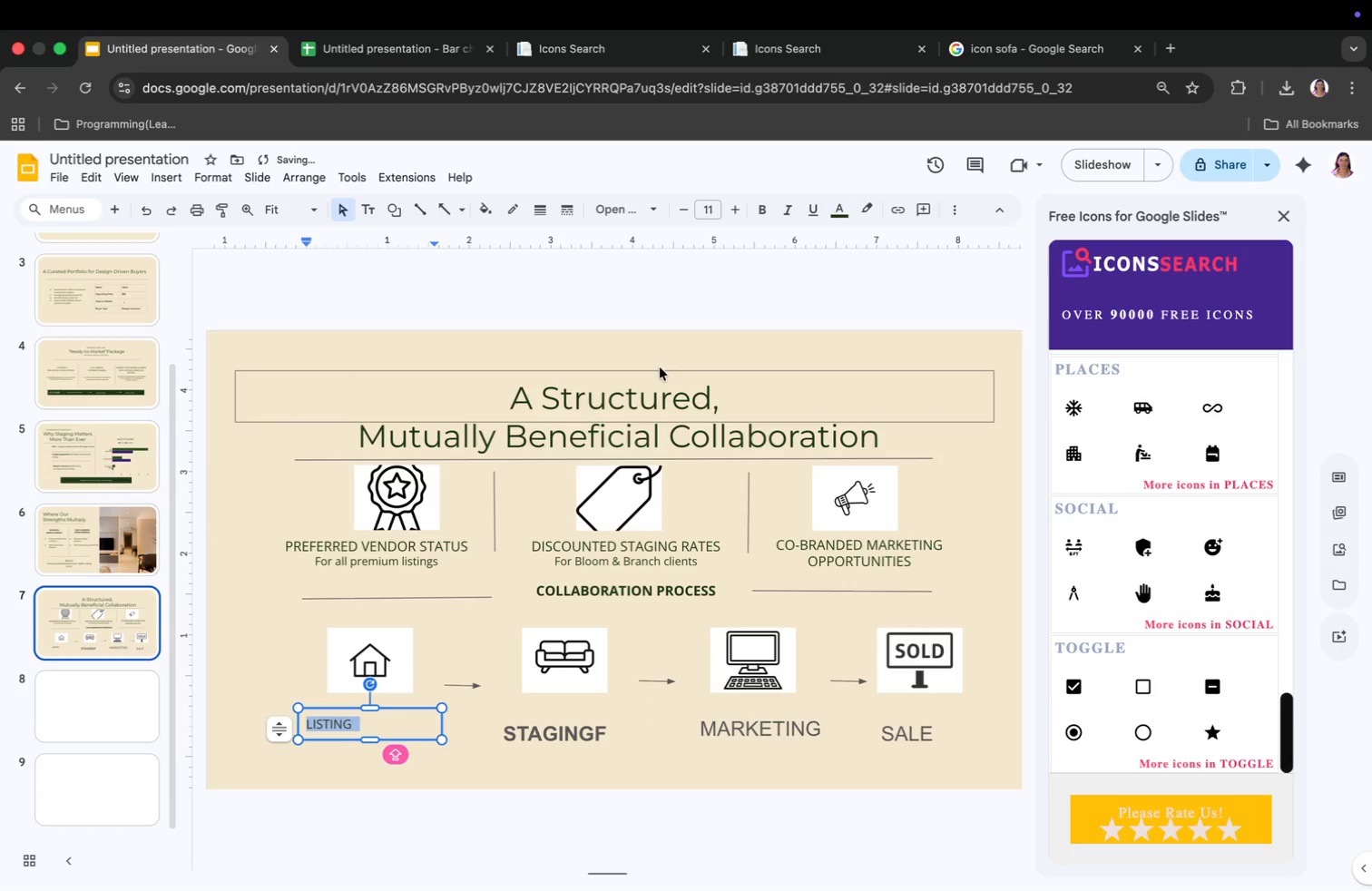 
left_click_drag(start_coordinate=[444, 721], to_coordinate=[374, 730])
 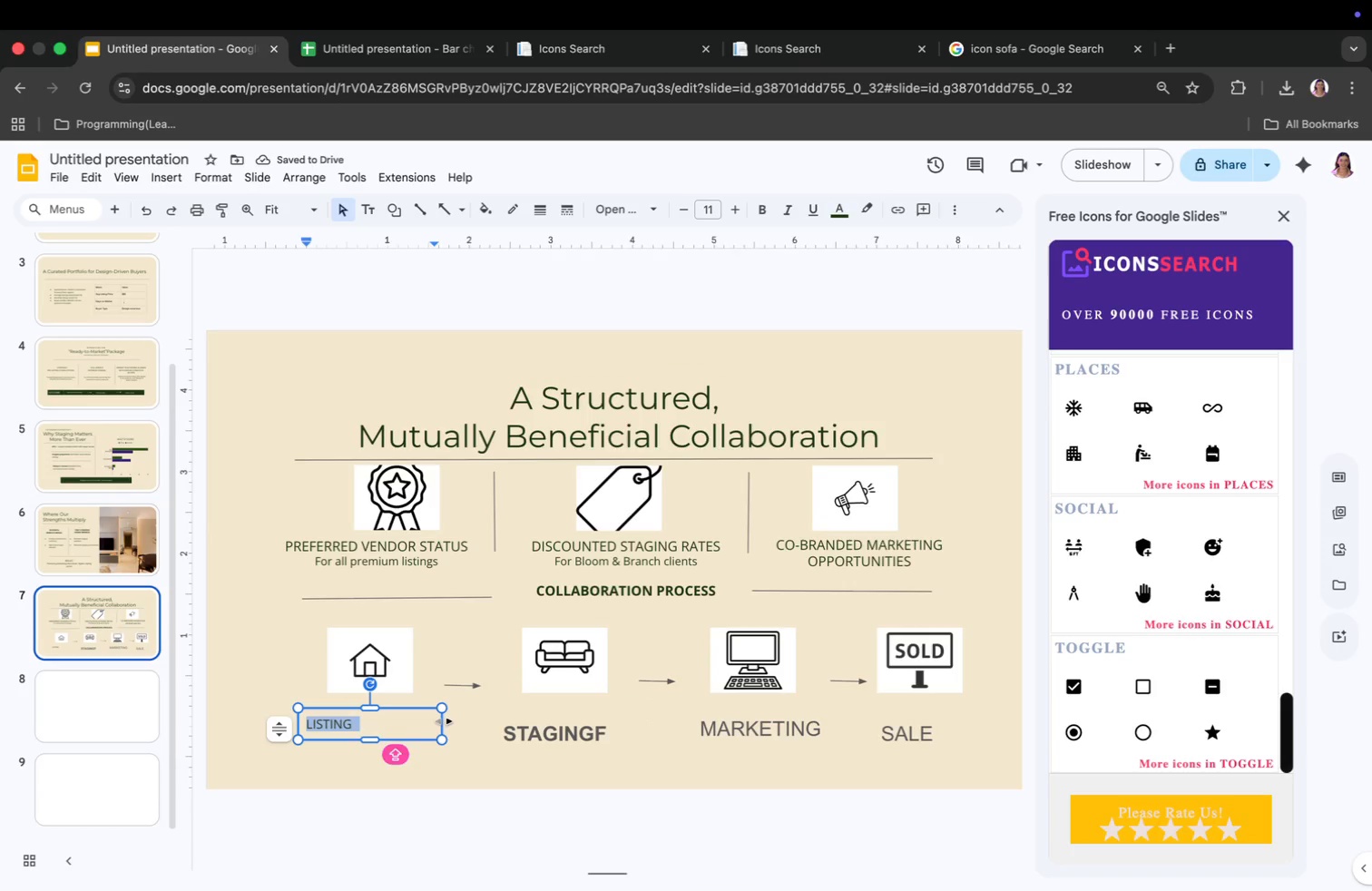 
left_click_drag(start_coordinate=[336, 713], to_coordinate=[369, 714])
 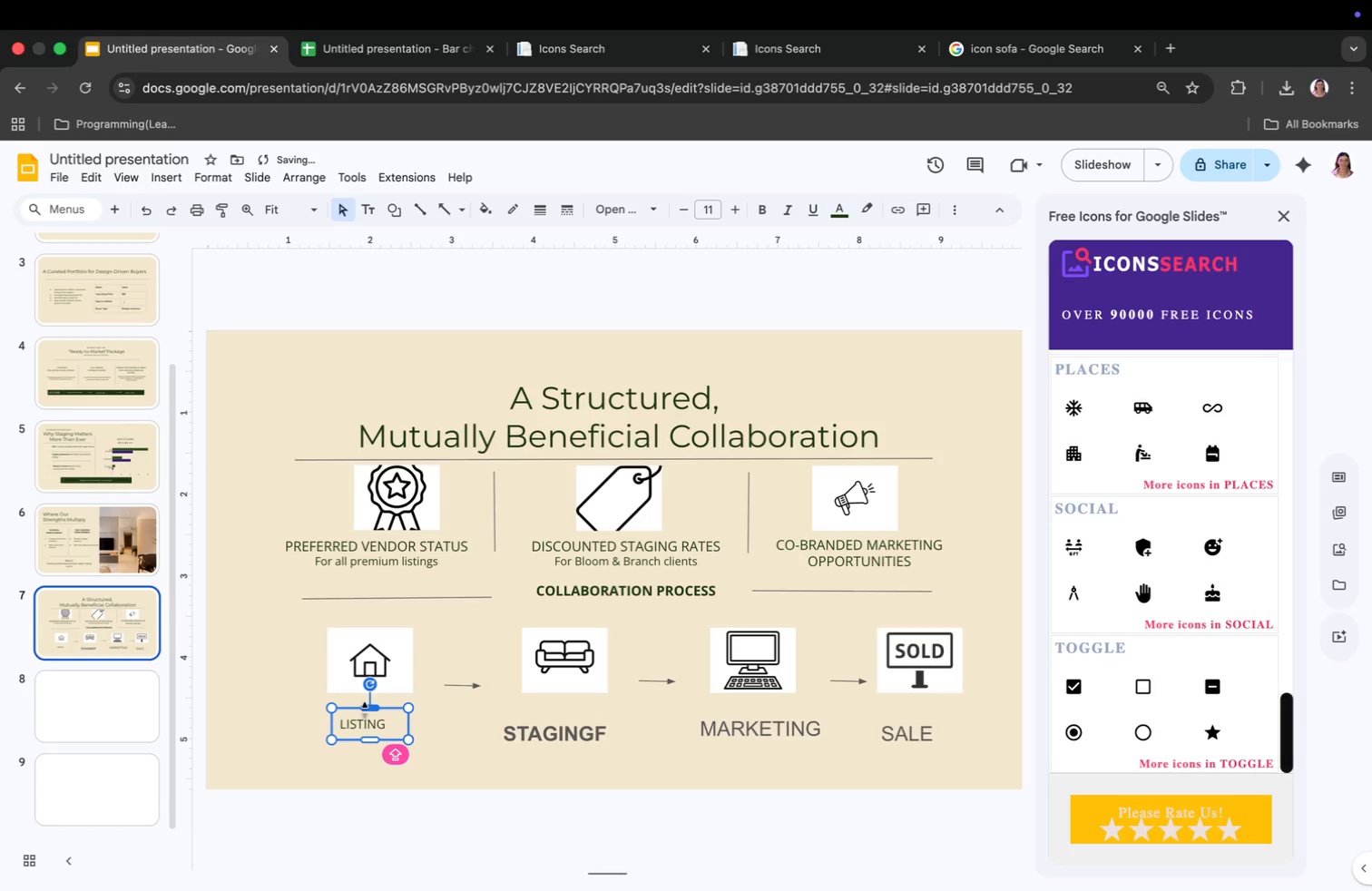 
left_click([535, 747])
 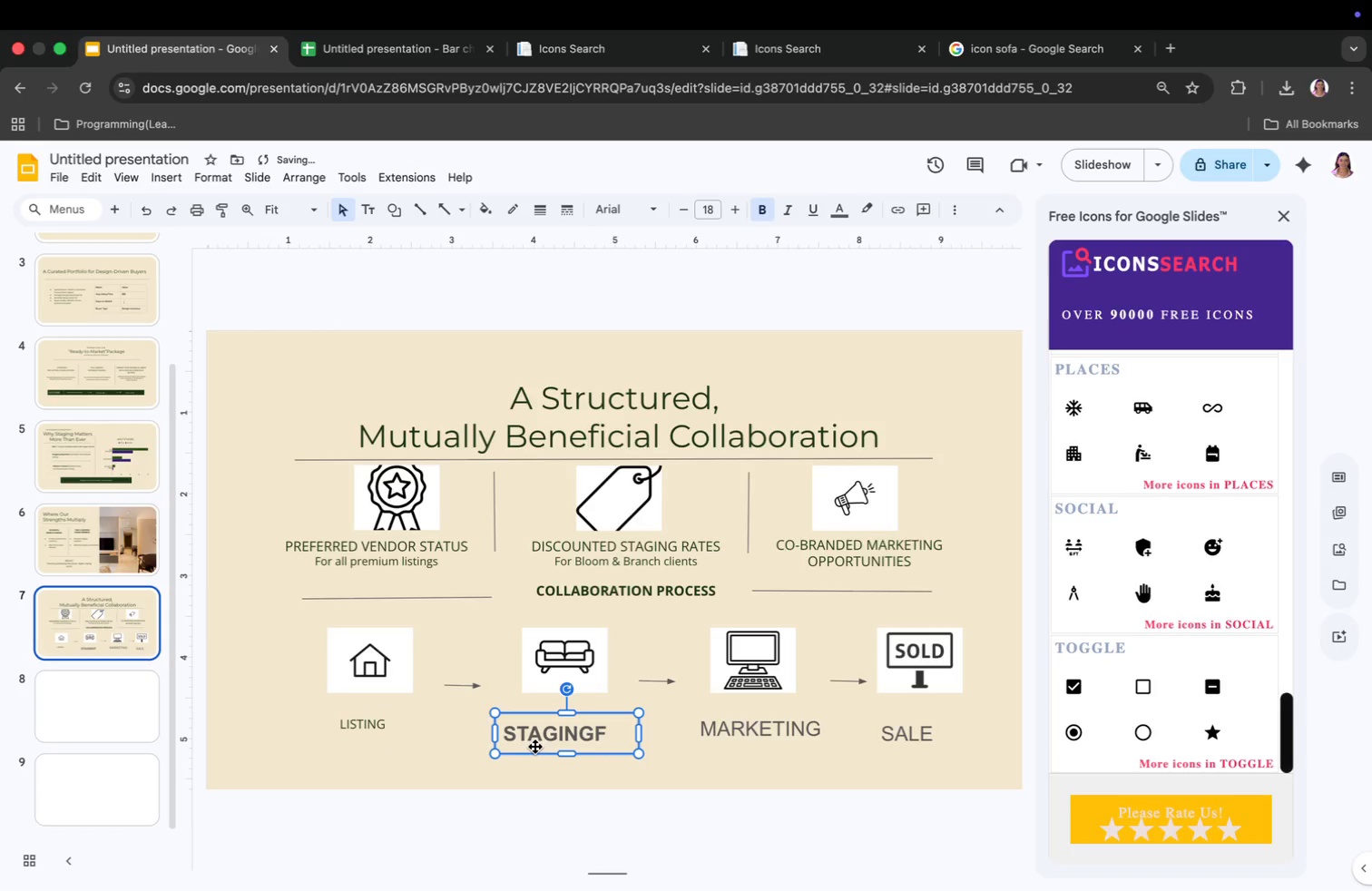 
left_click([535, 747])
 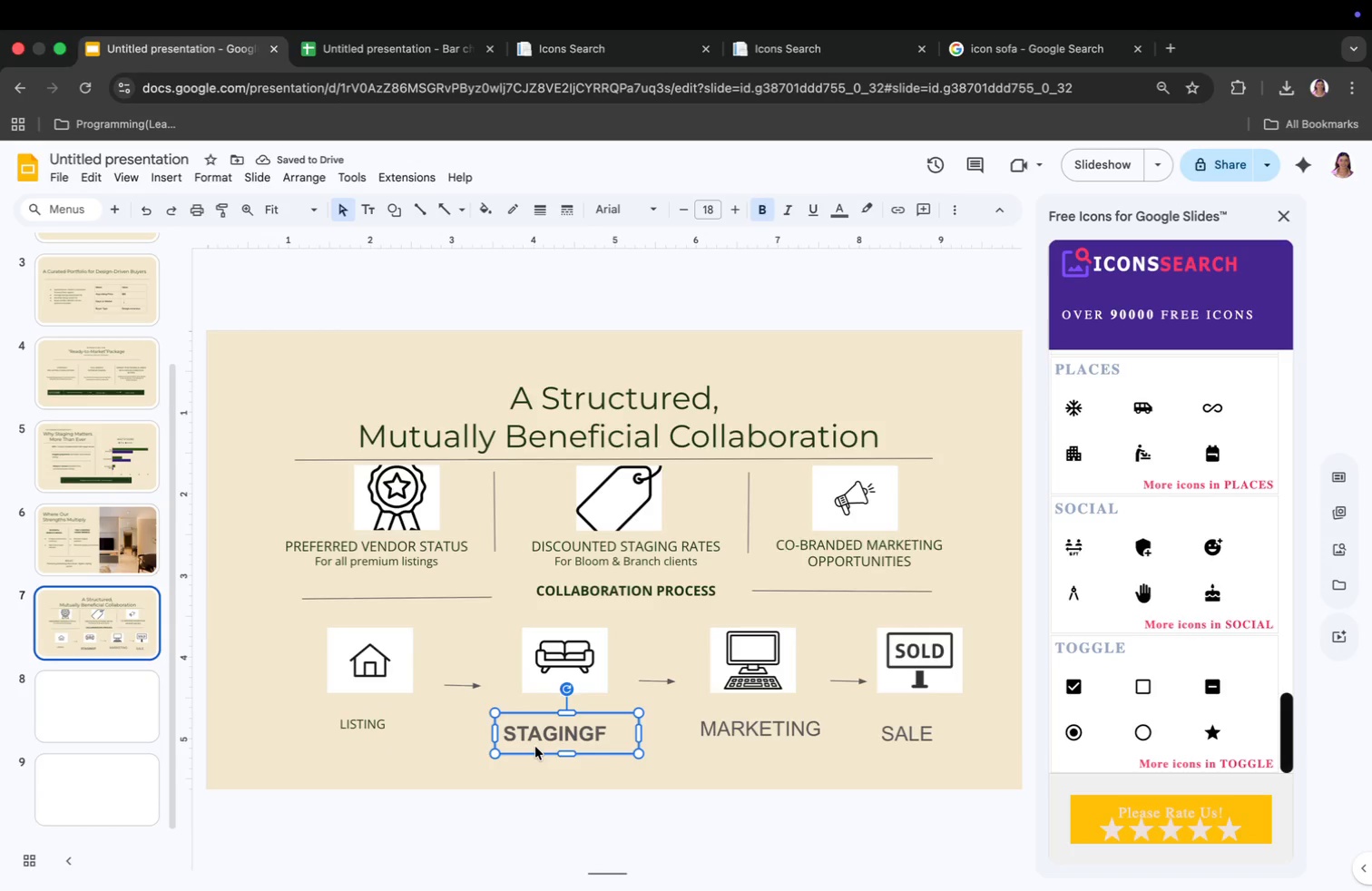 
key(Meta+CommandLeft)
 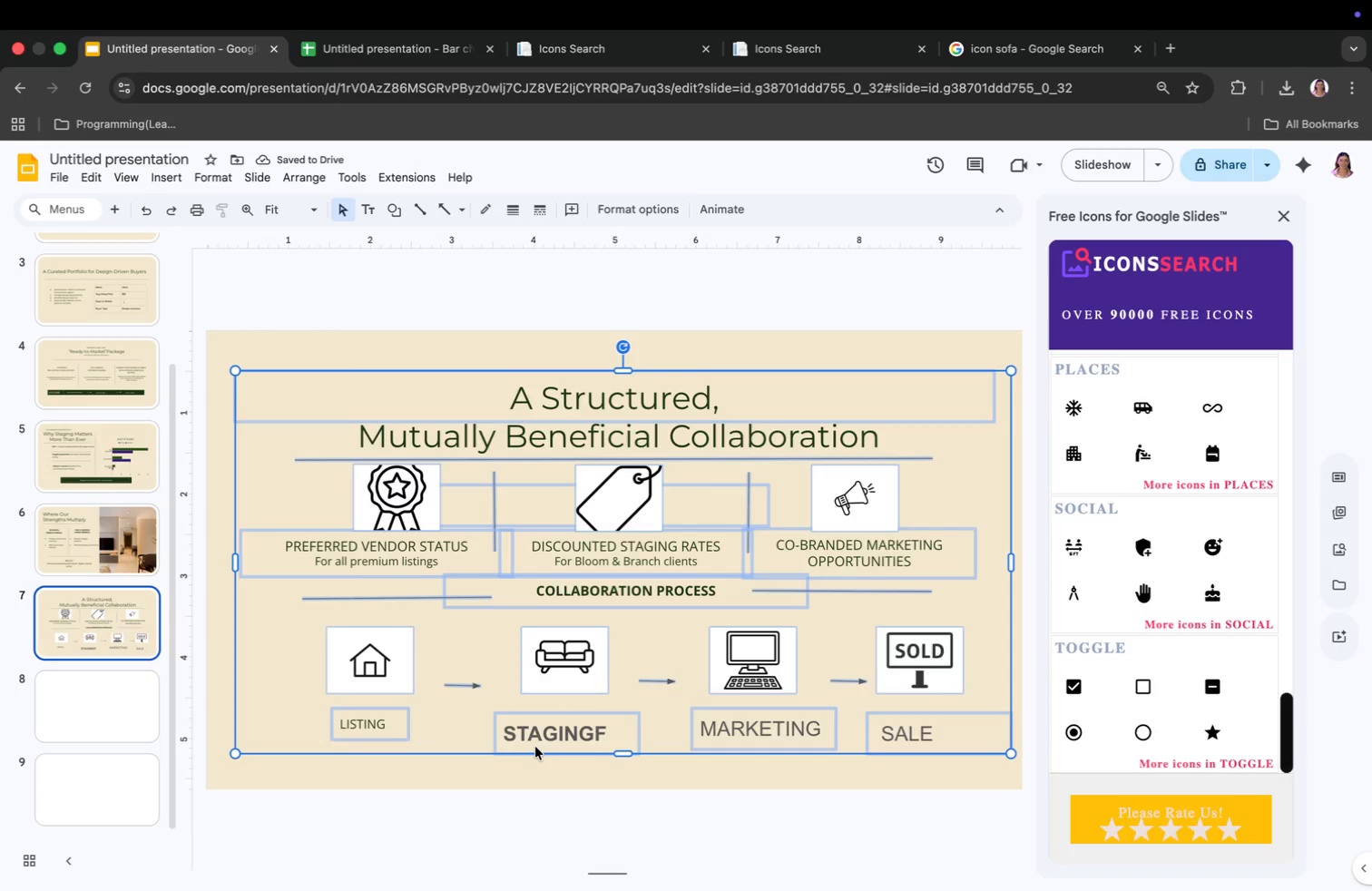 
key(Meta+A)
 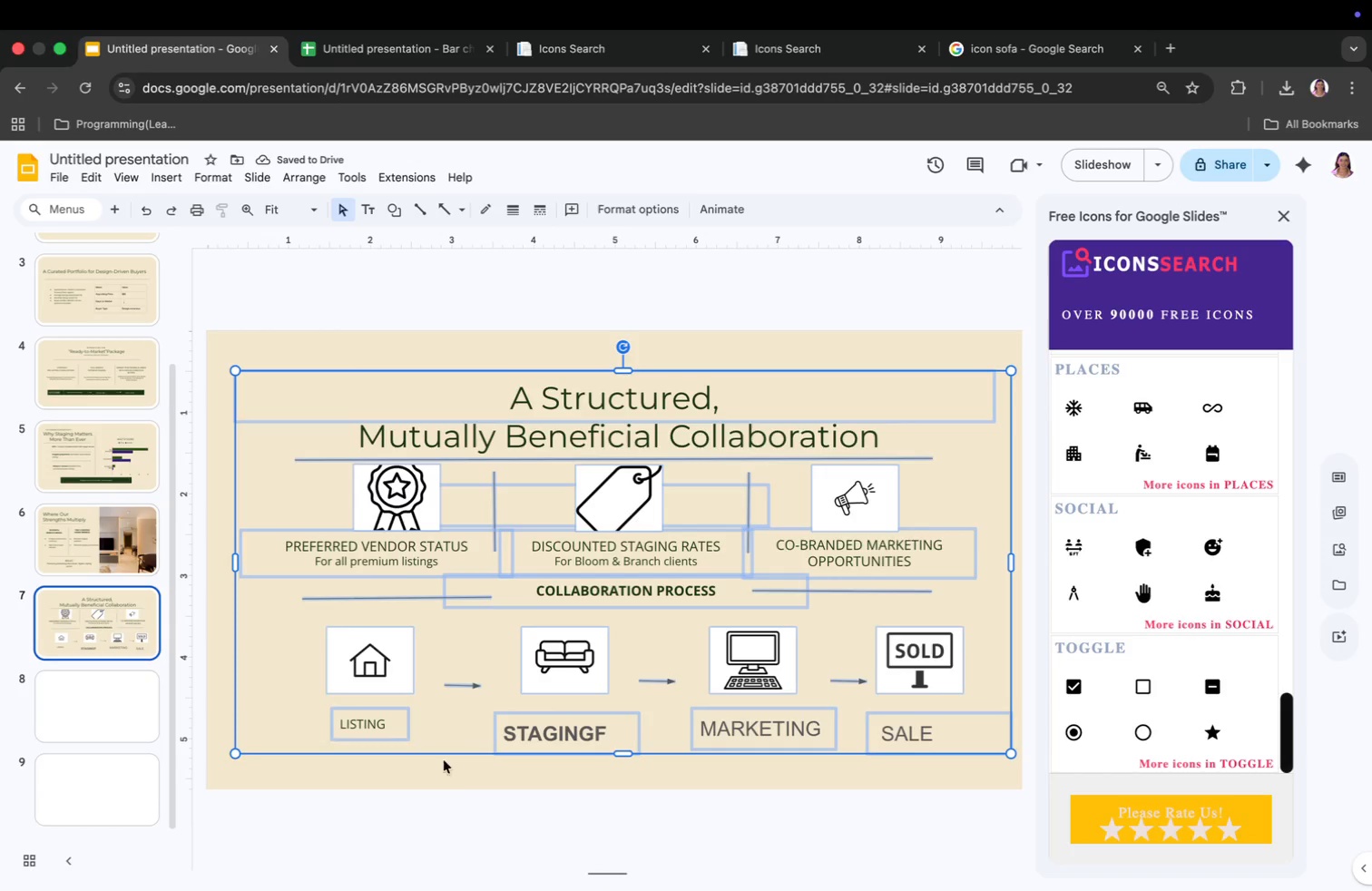 
left_click([458, 770])
 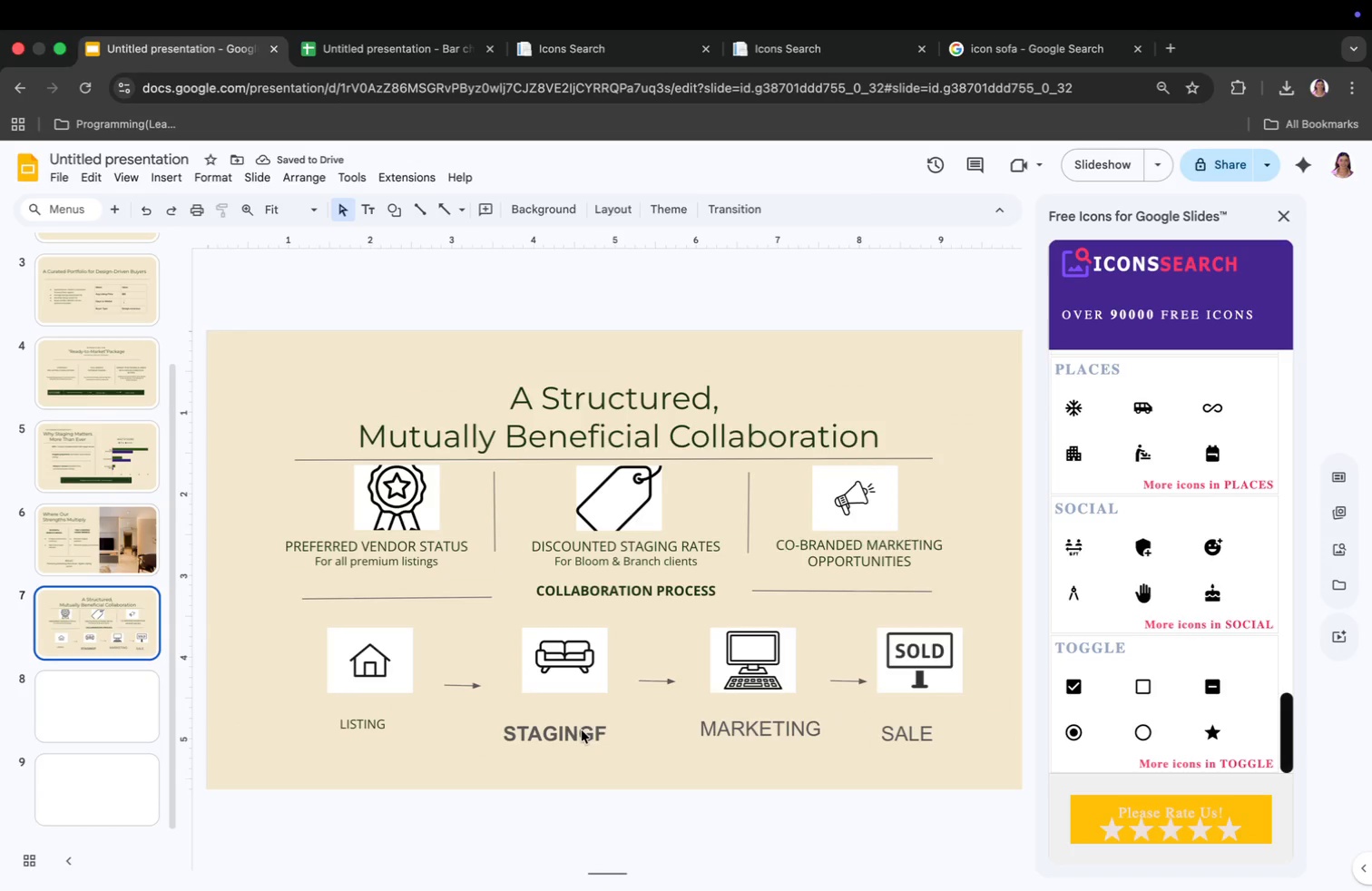 
left_click([582, 729])
 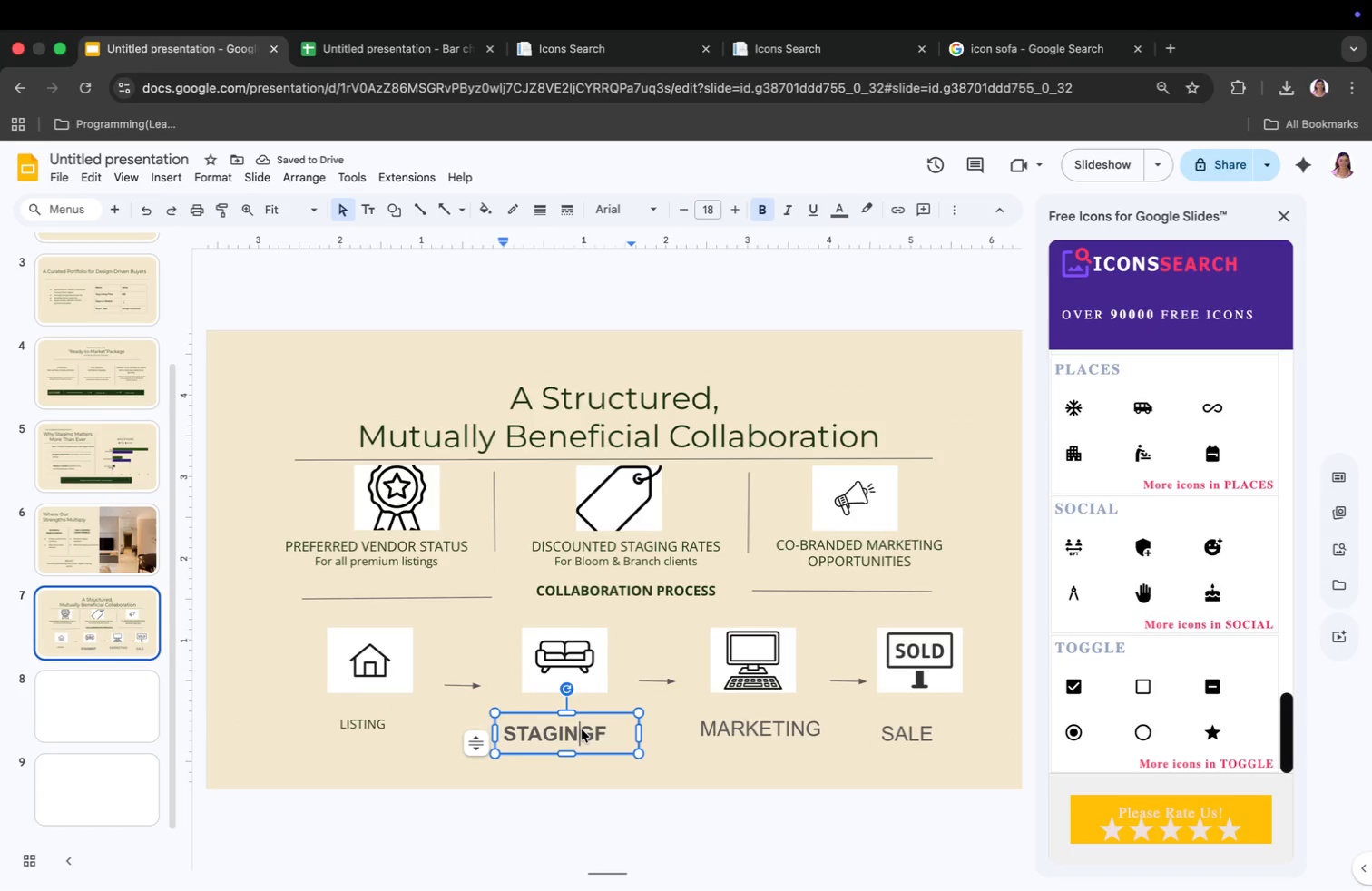 
key(Meta+CommandLeft)
 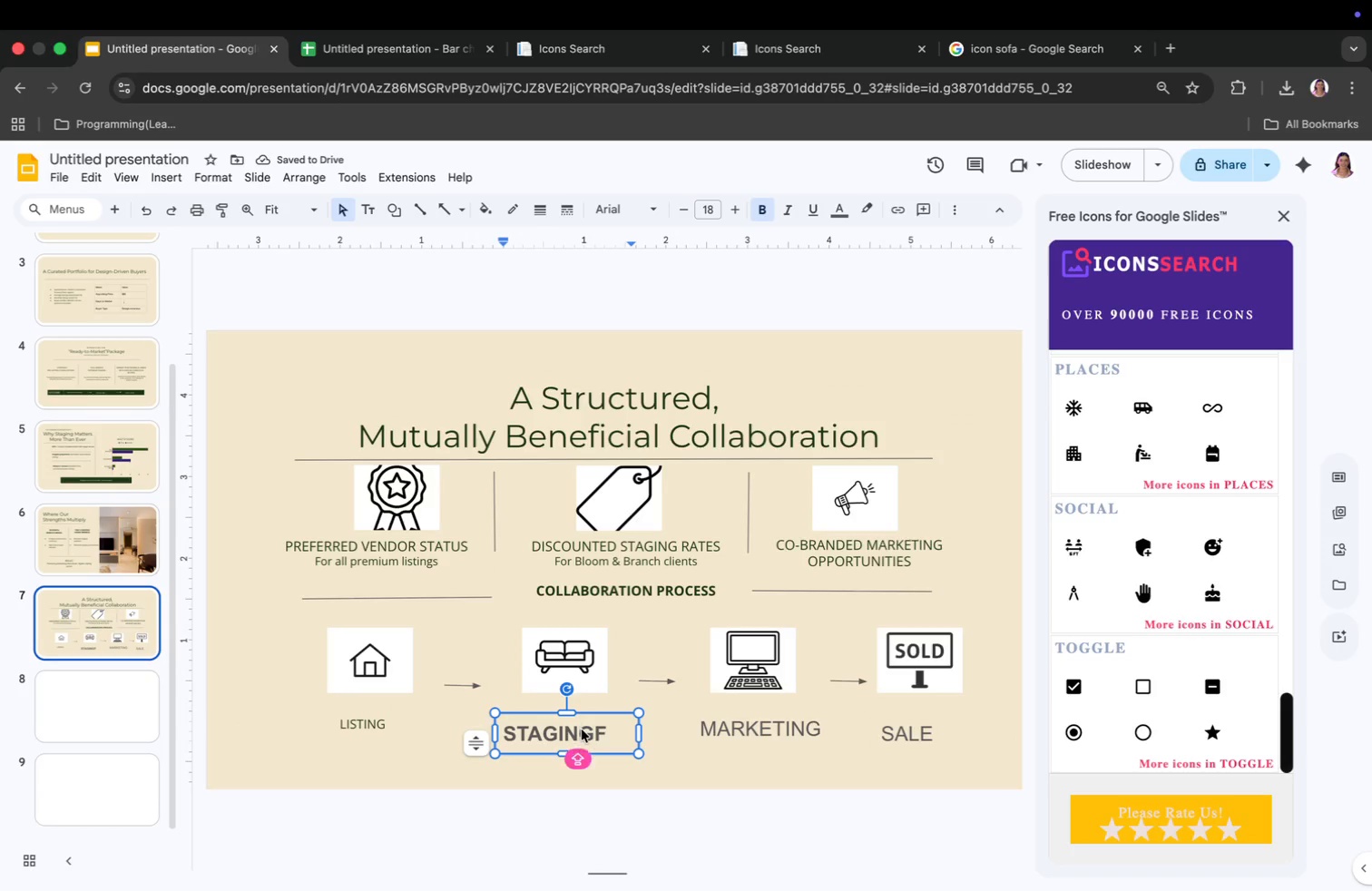 
key(Meta+A)
 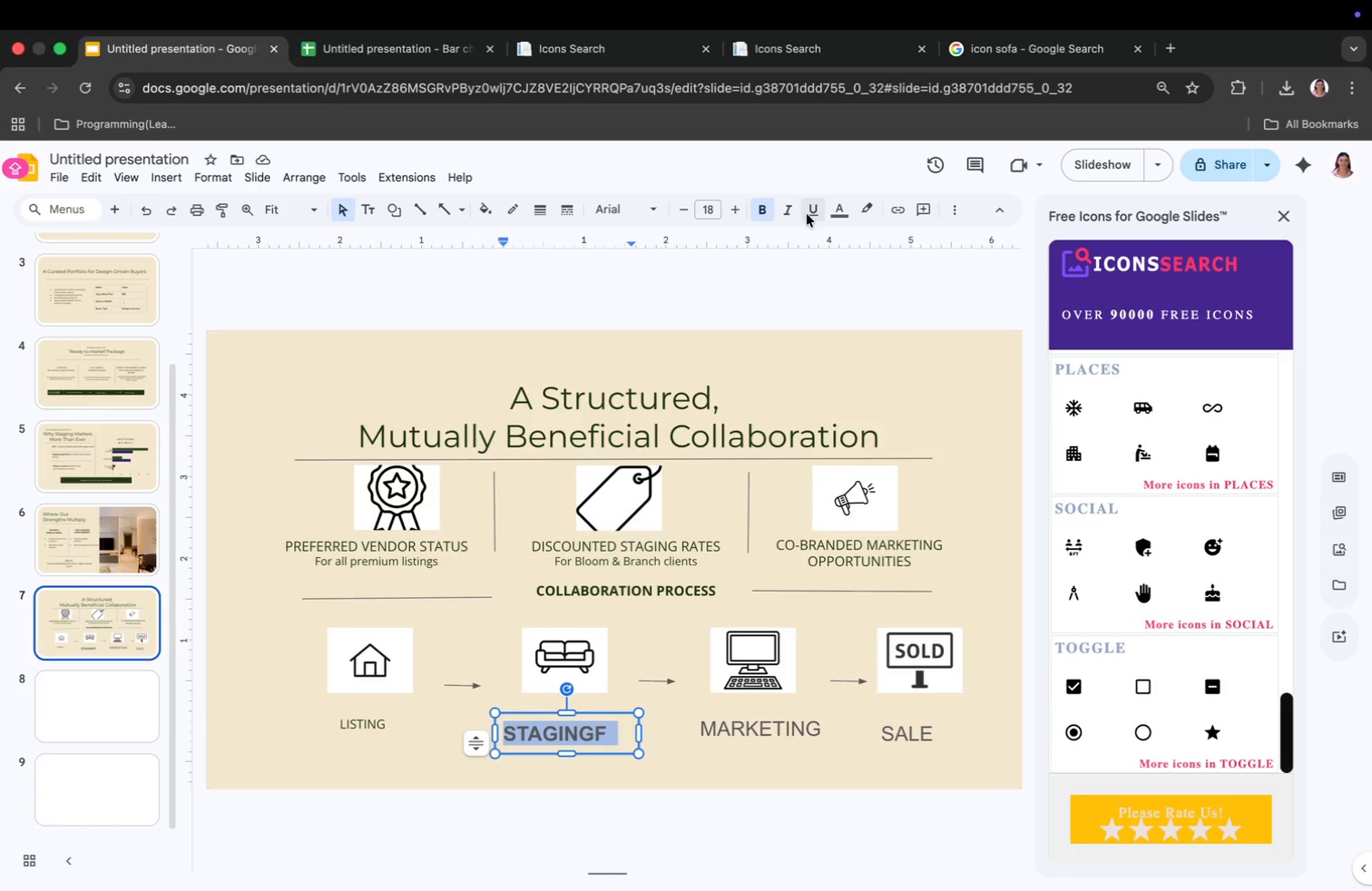 
left_click([830, 208])
 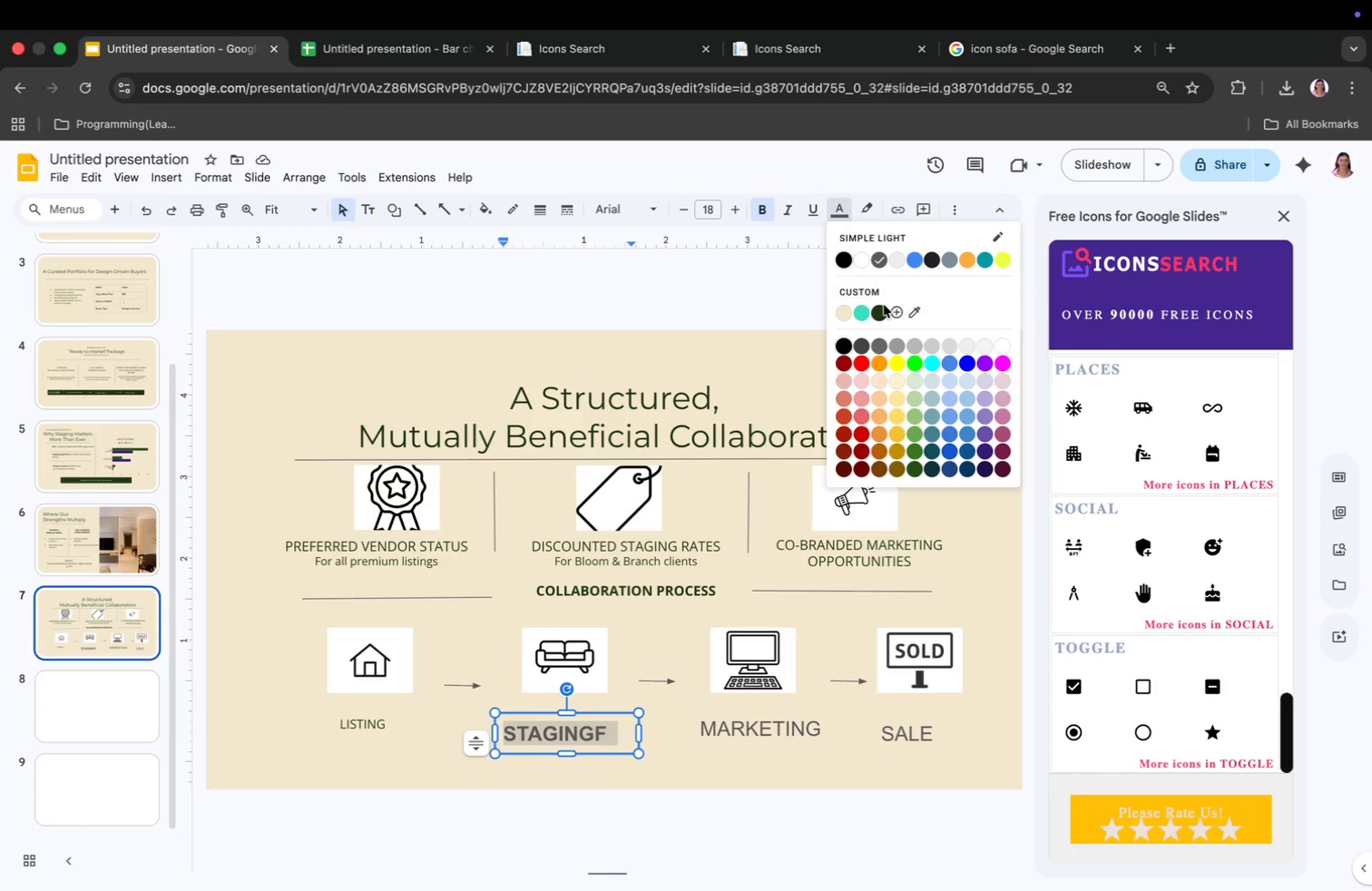 
left_click([883, 306])
 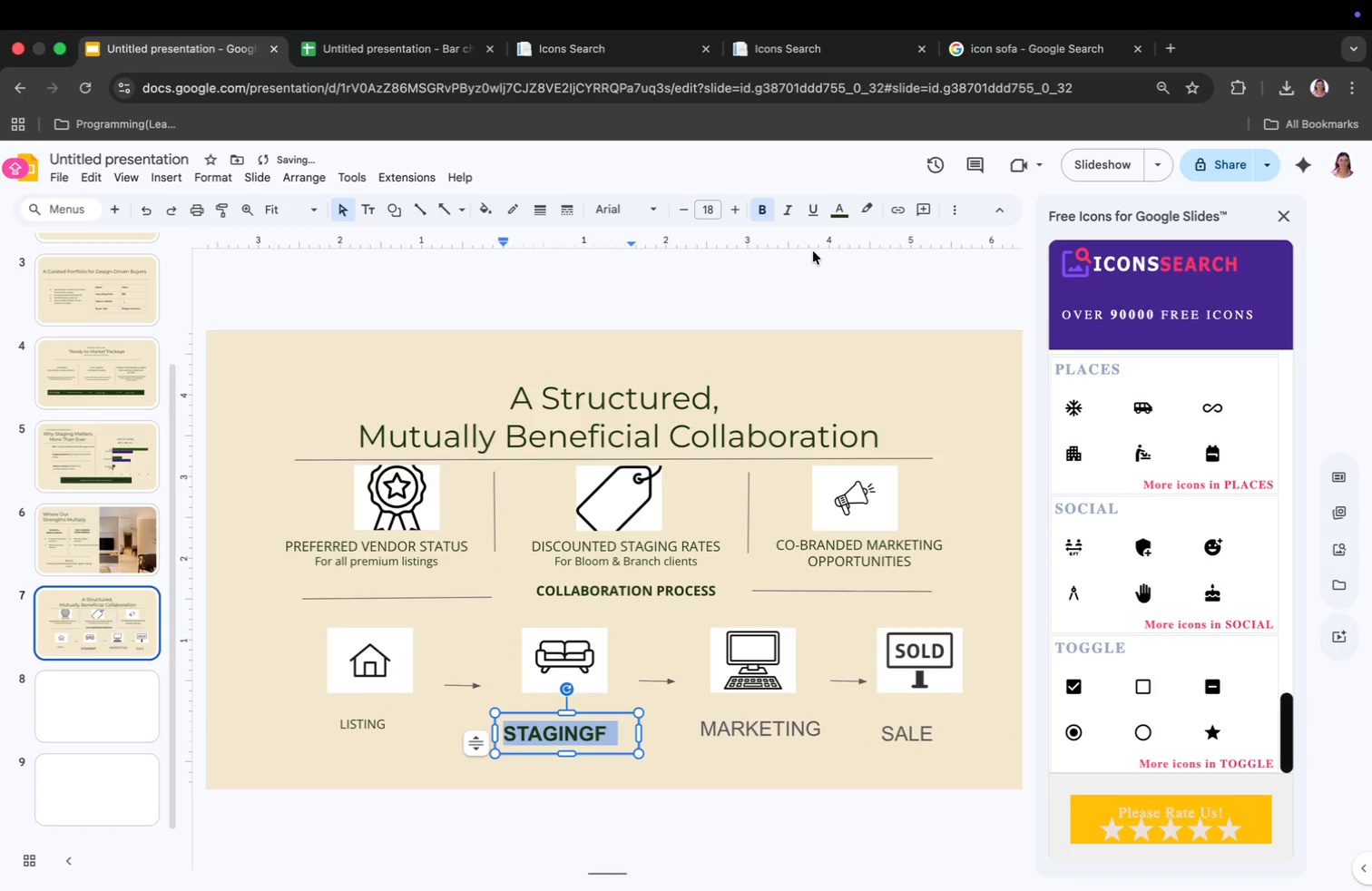 
type(11)
 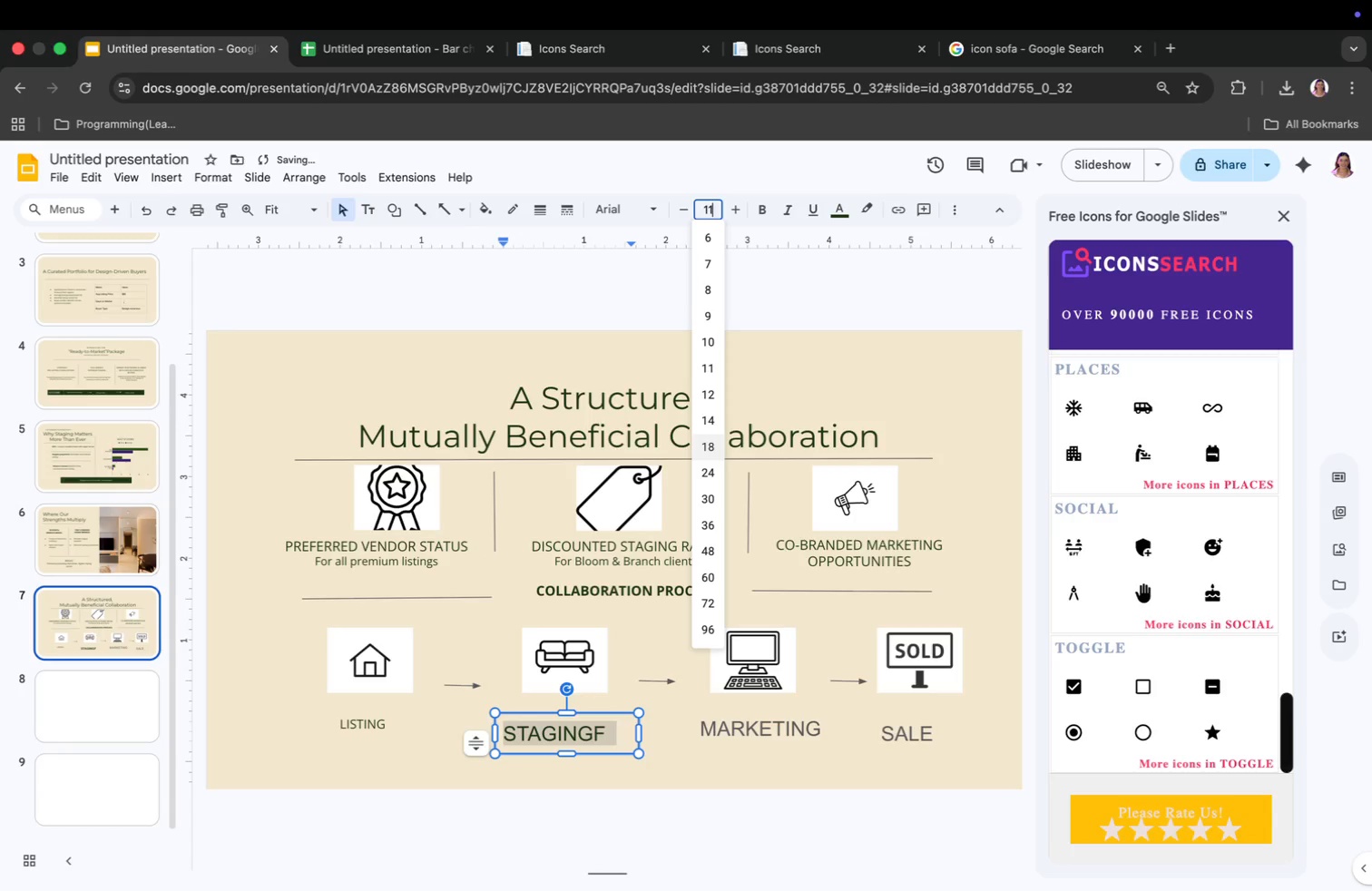 
key(Enter)
 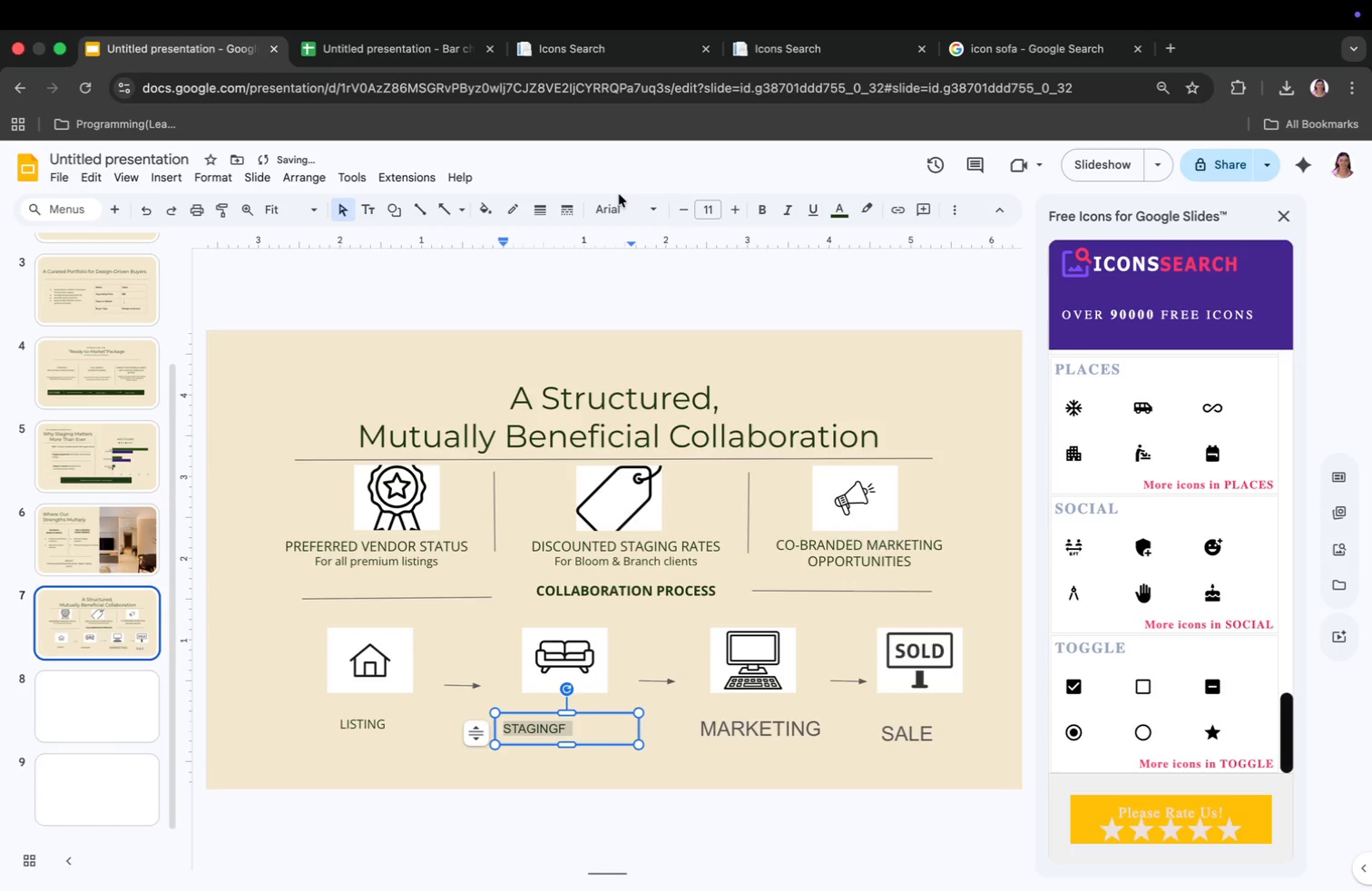 
double_click([619, 200])
 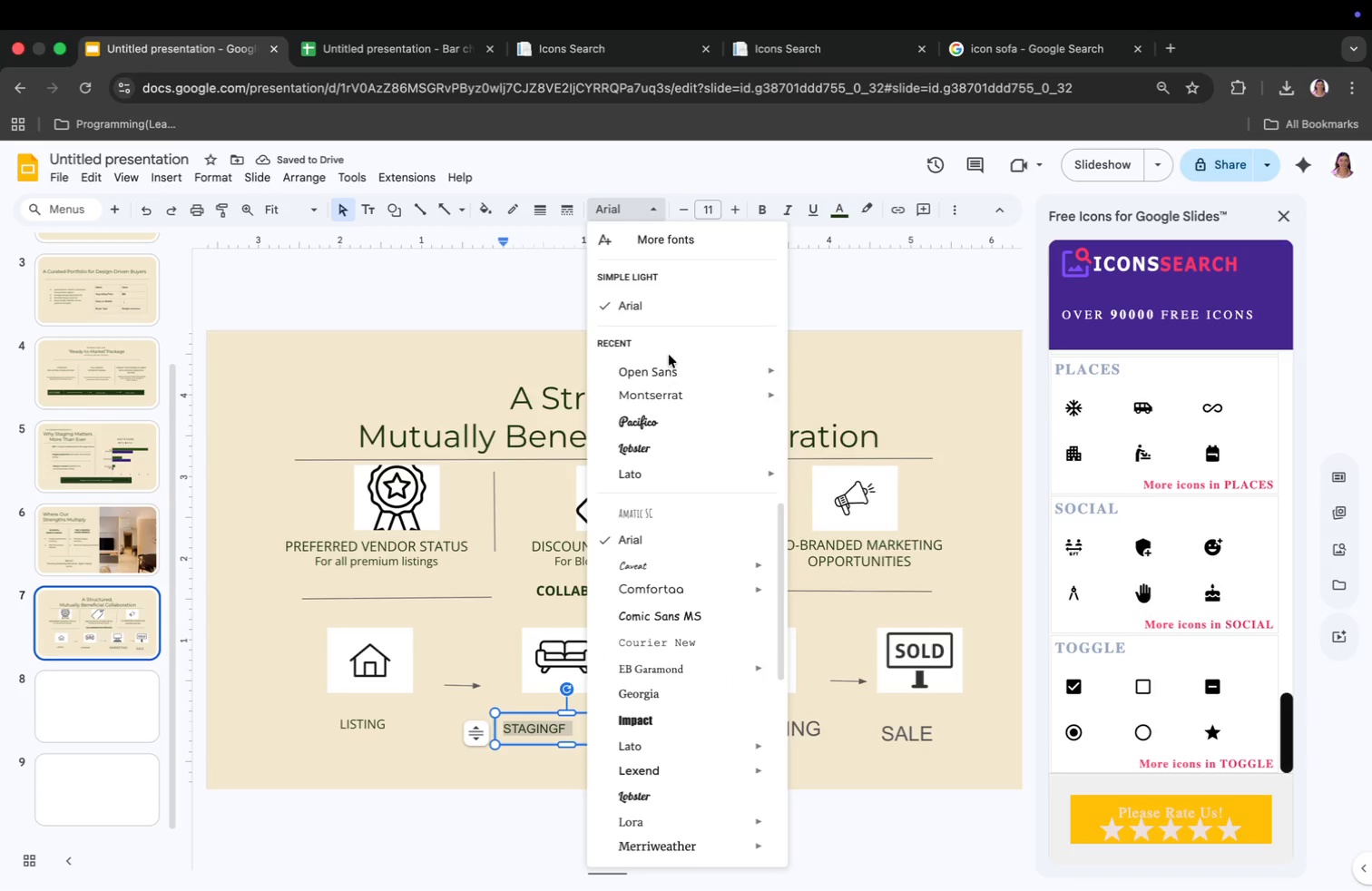 
left_click([669, 370])
 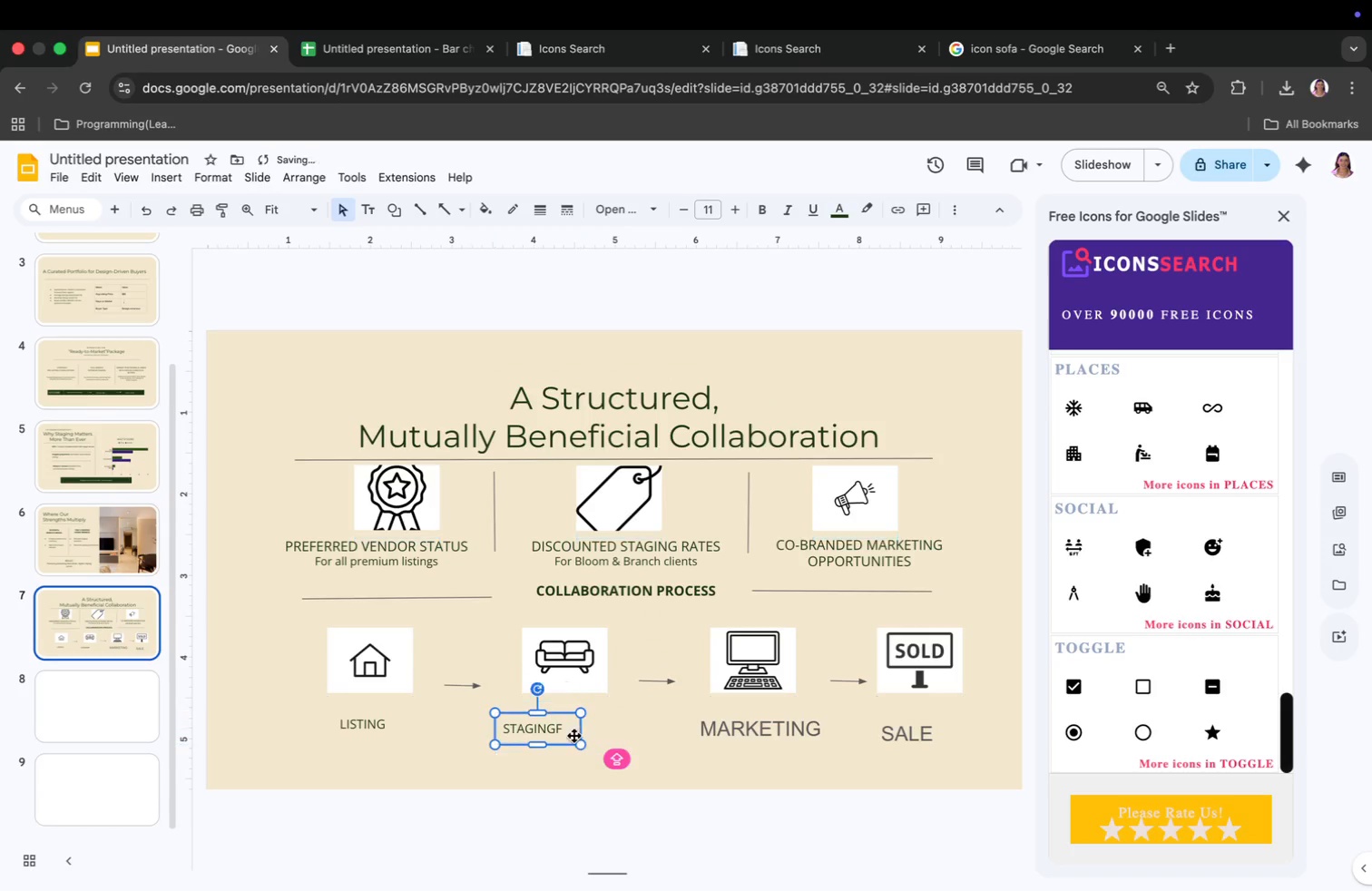 
left_click_drag(start_coordinate=[640, 727], to_coordinate=[581, 735])
 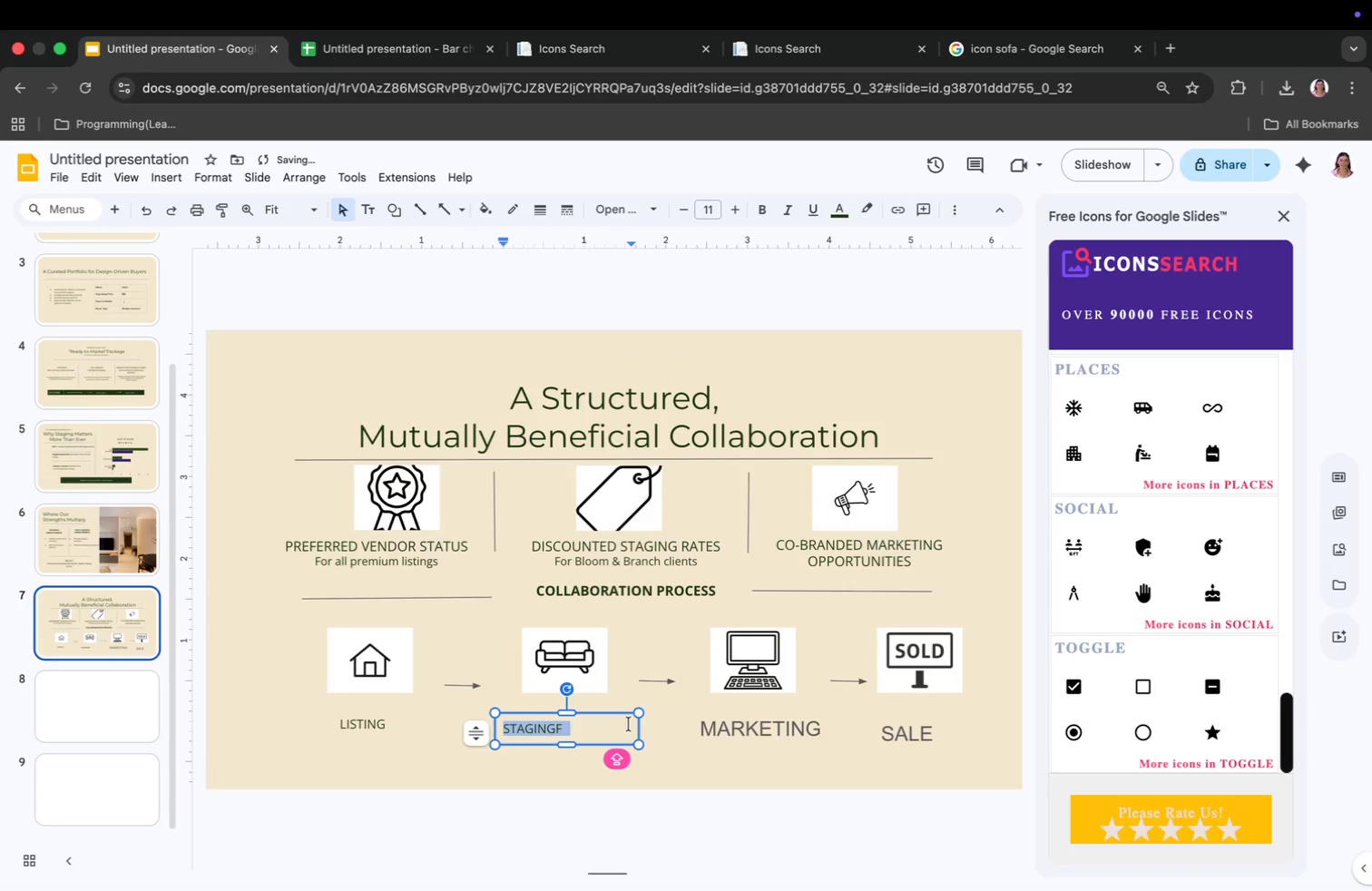 
left_click([562, 731])
 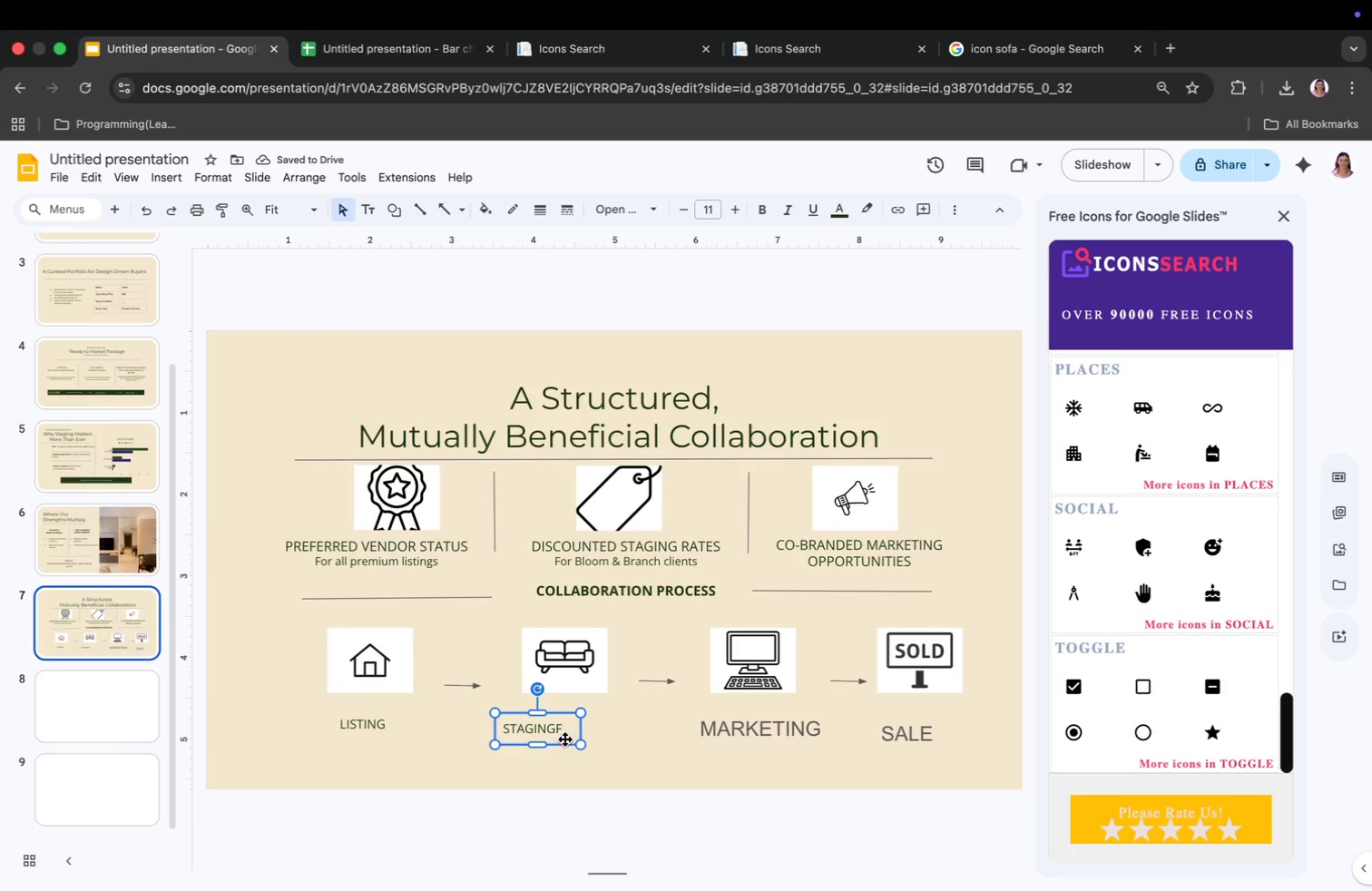 
key(Backspace)
 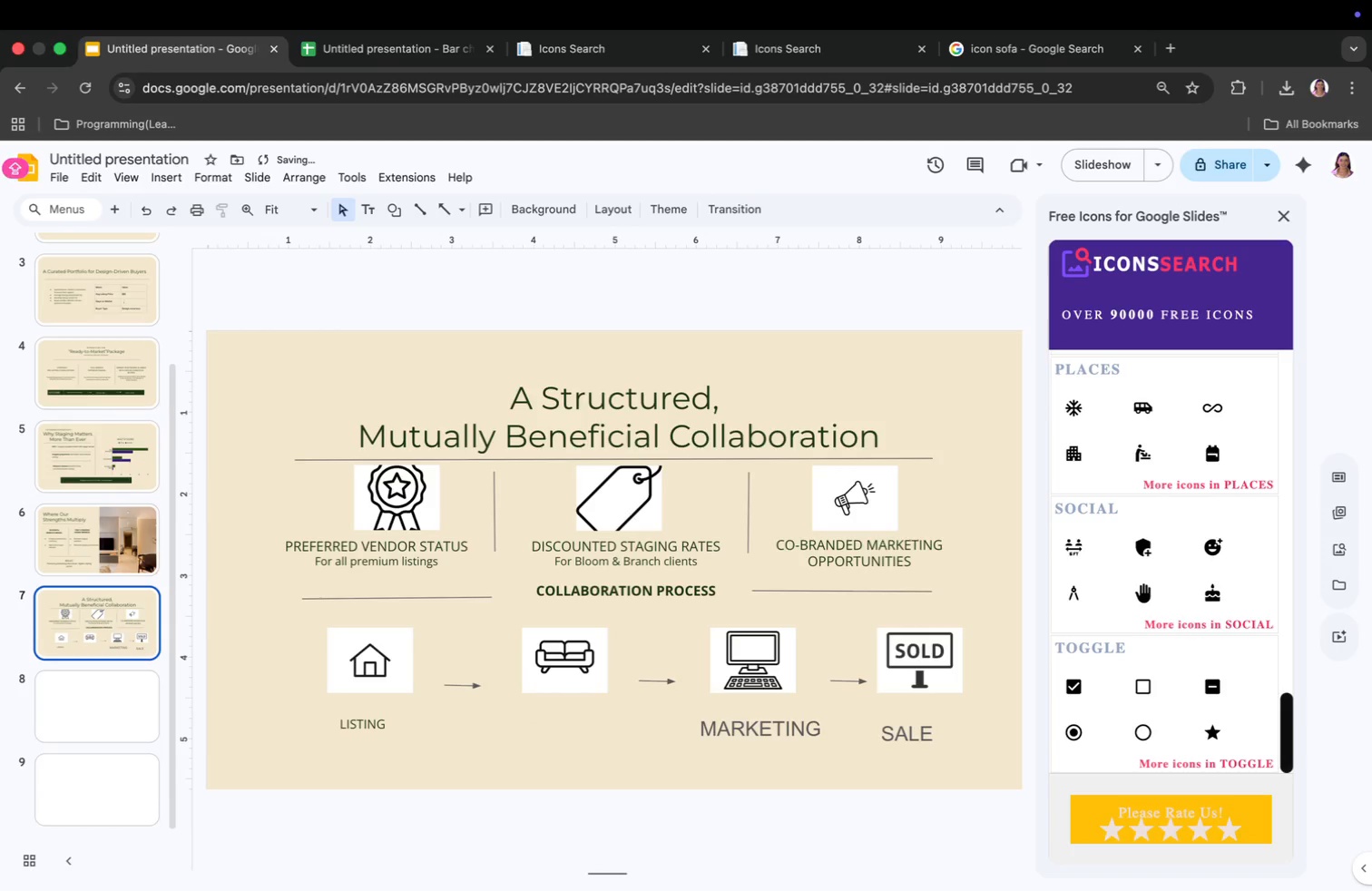 
key(Meta+CommandLeft)
 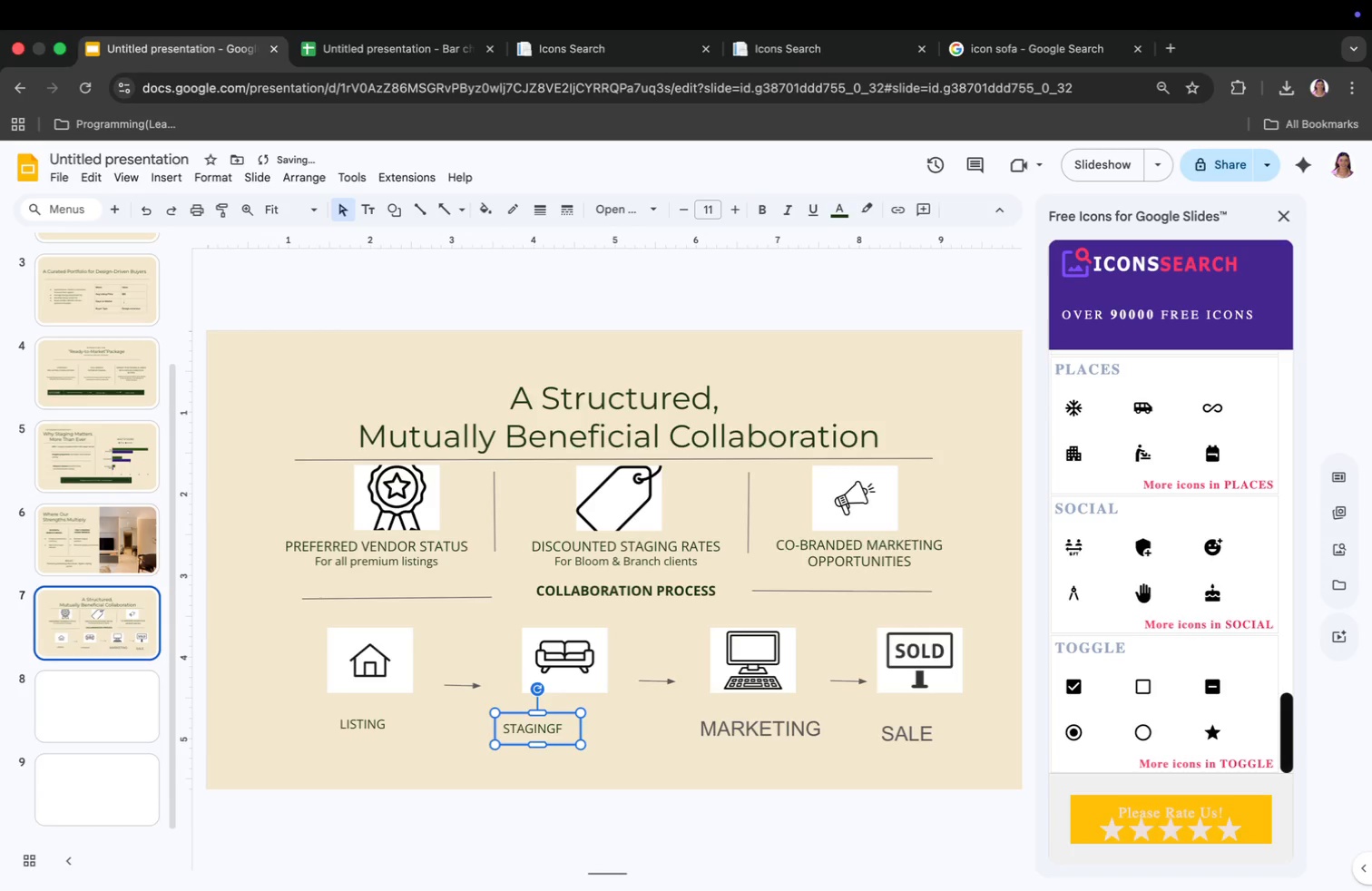 
key(Meta+Z)
 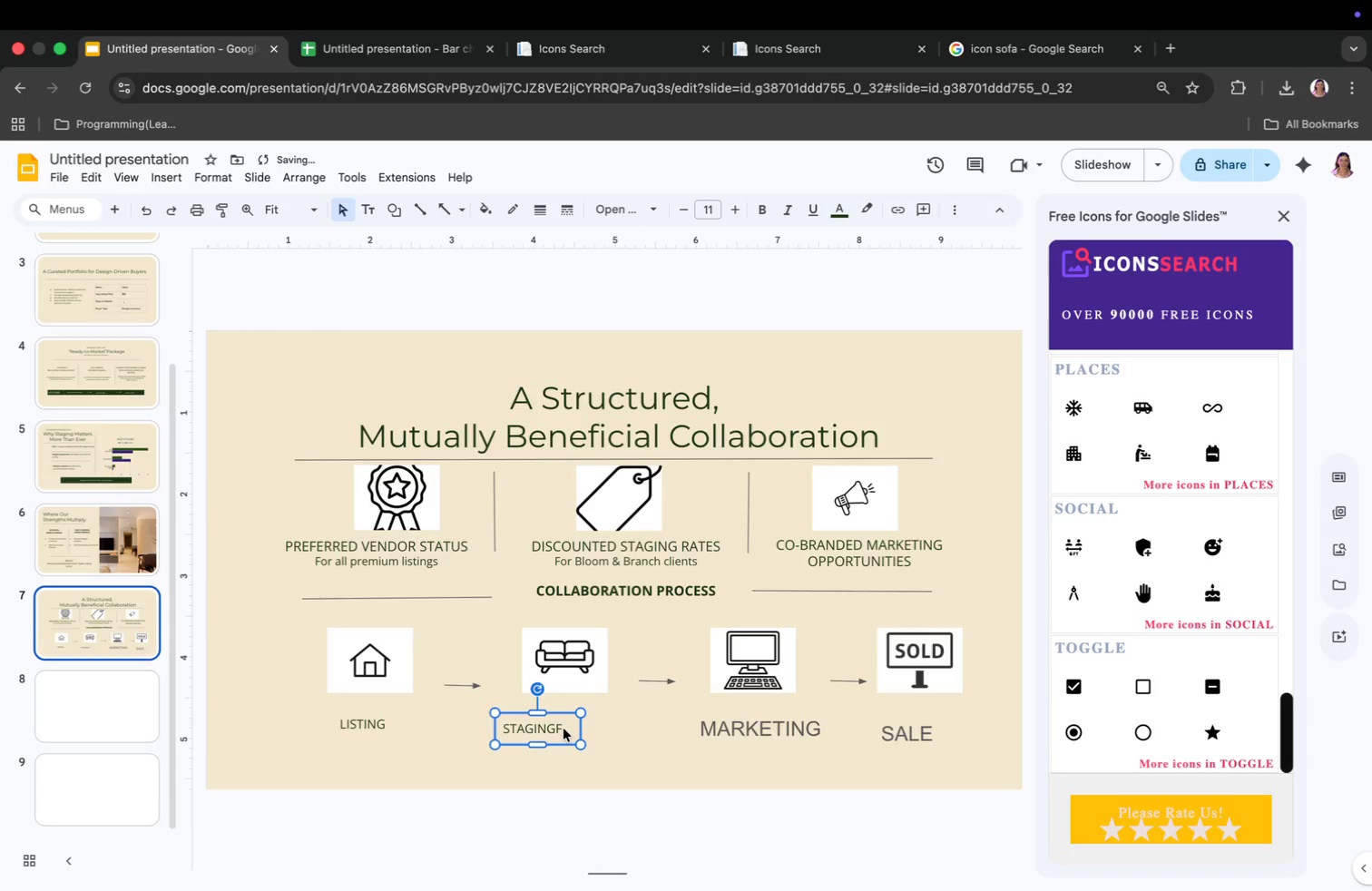 
double_click([564, 729])
 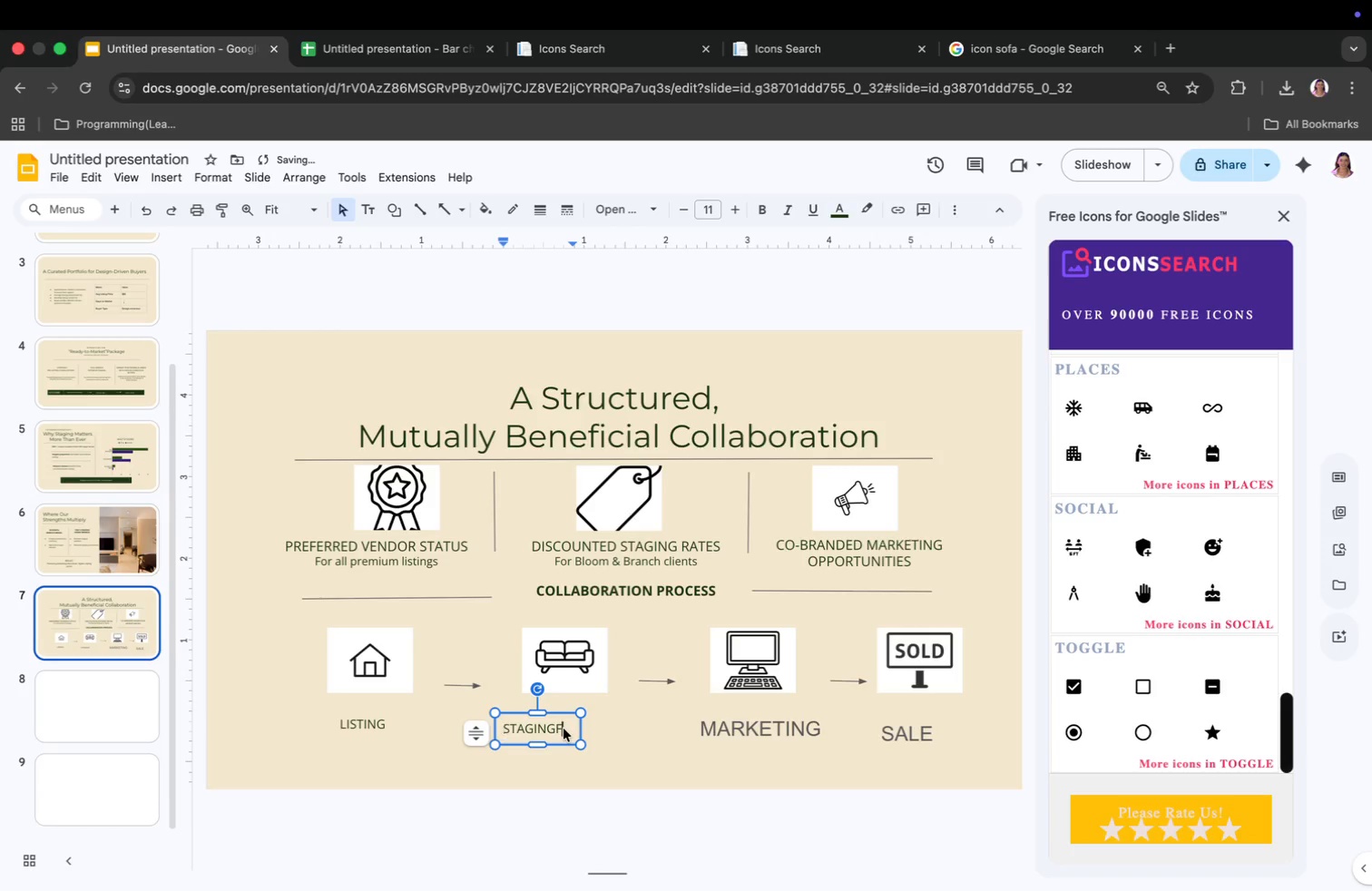 
triple_click([564, 729])
 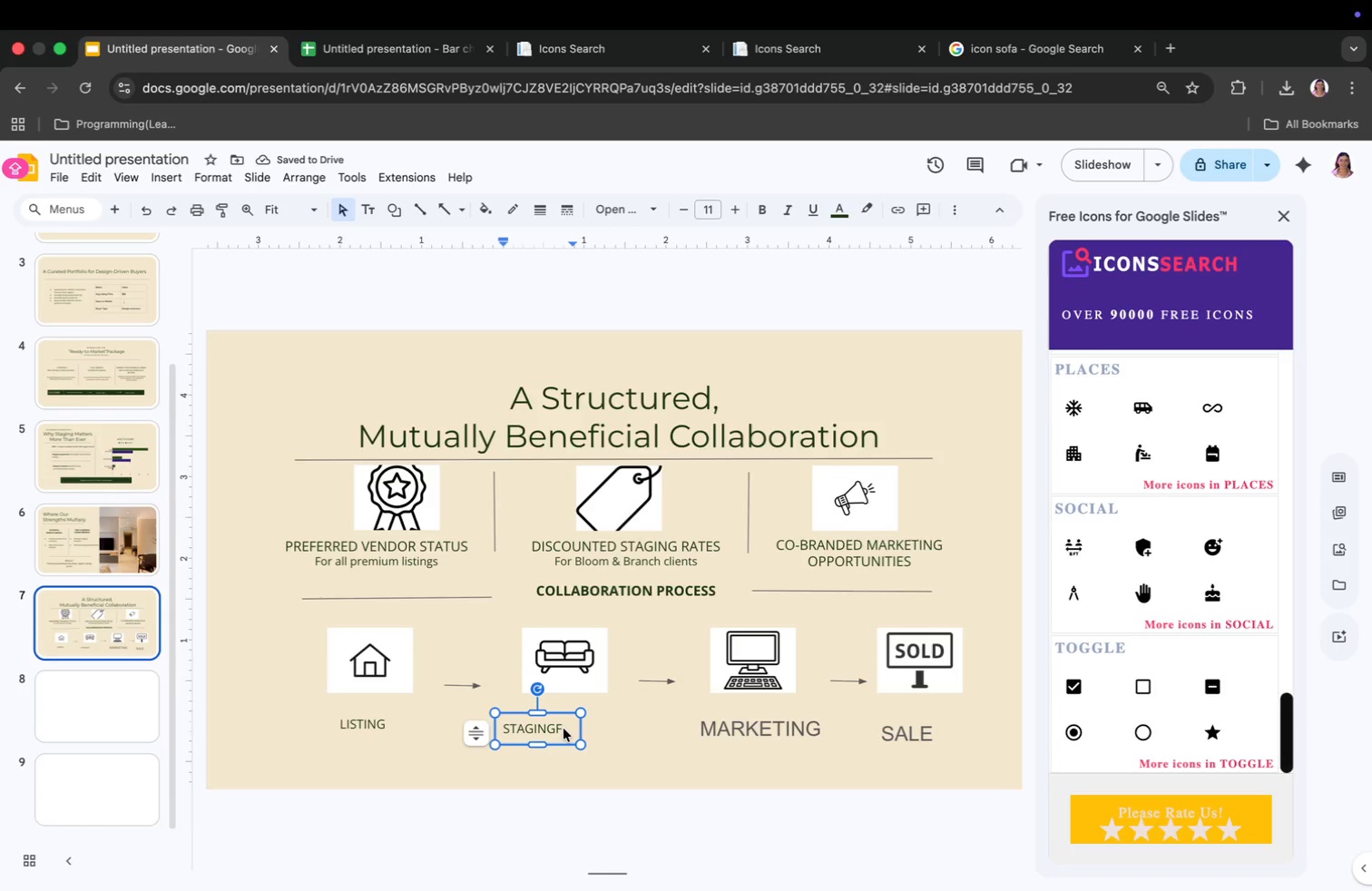 
key(Backspace)
 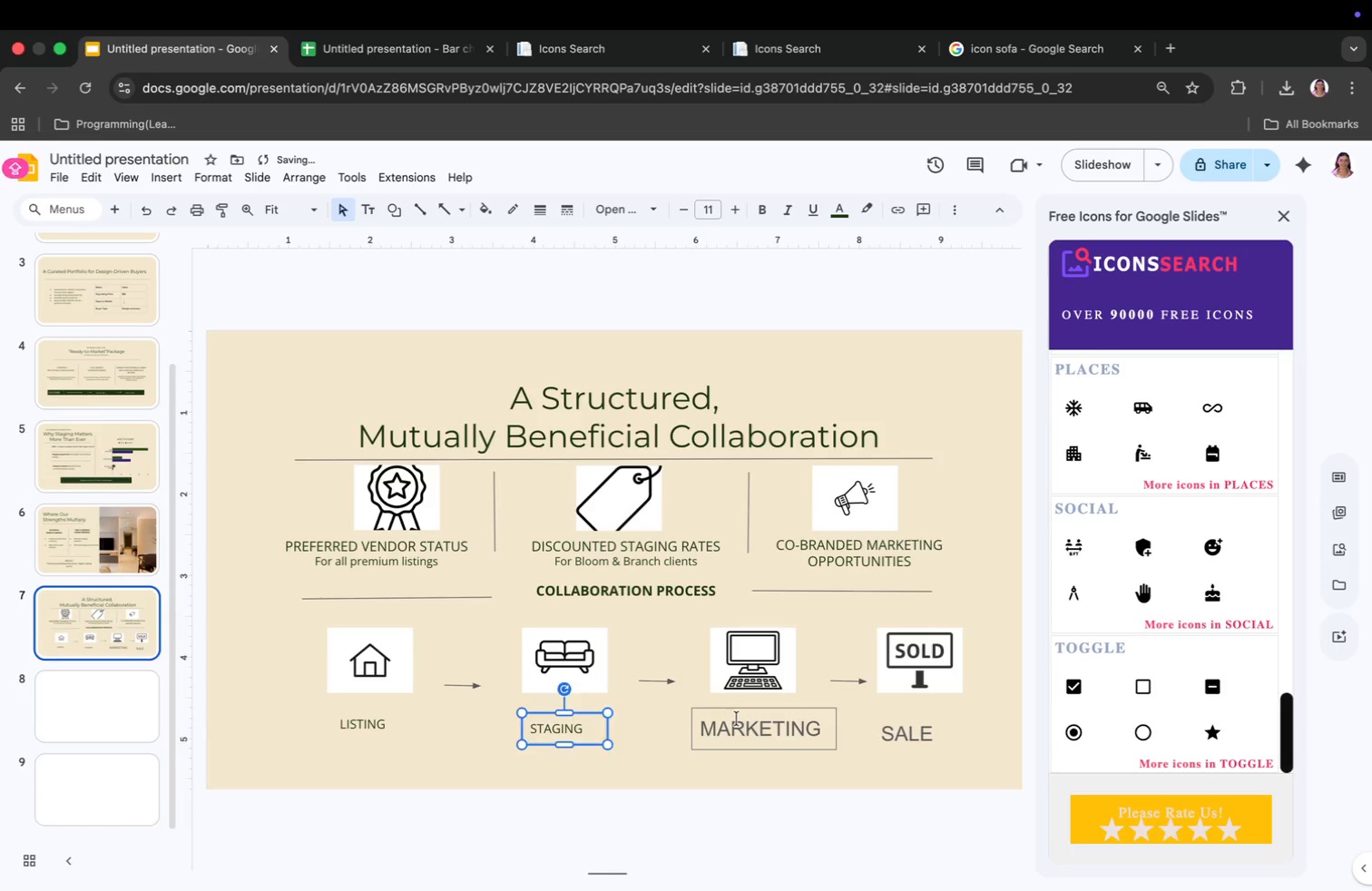 
left_click_drag(start_coordinate=[537, 717], to_coordinate=[568, 716])
 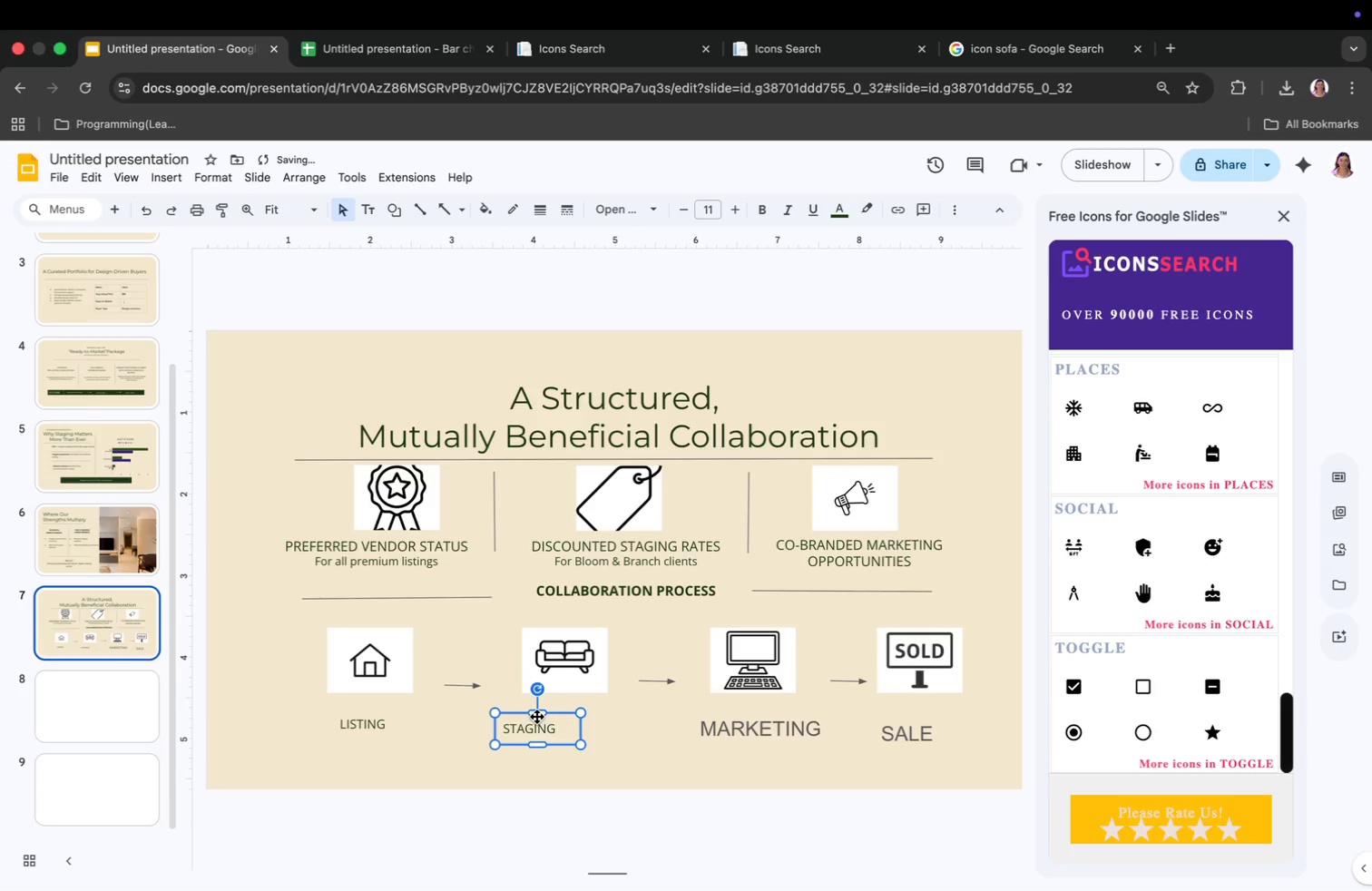 
key(Meta+CommandLeft)
 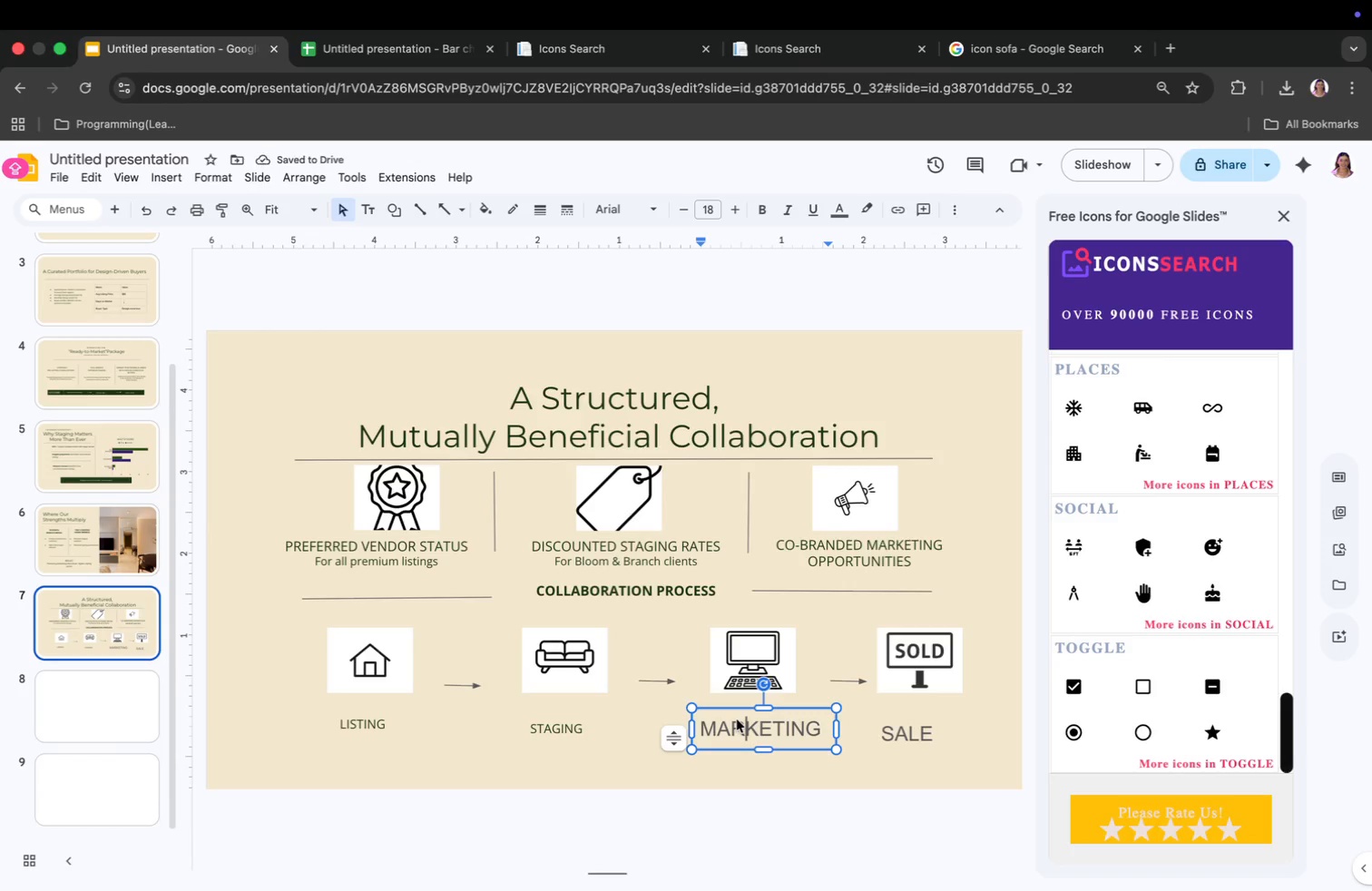 
key(Meta+A)
 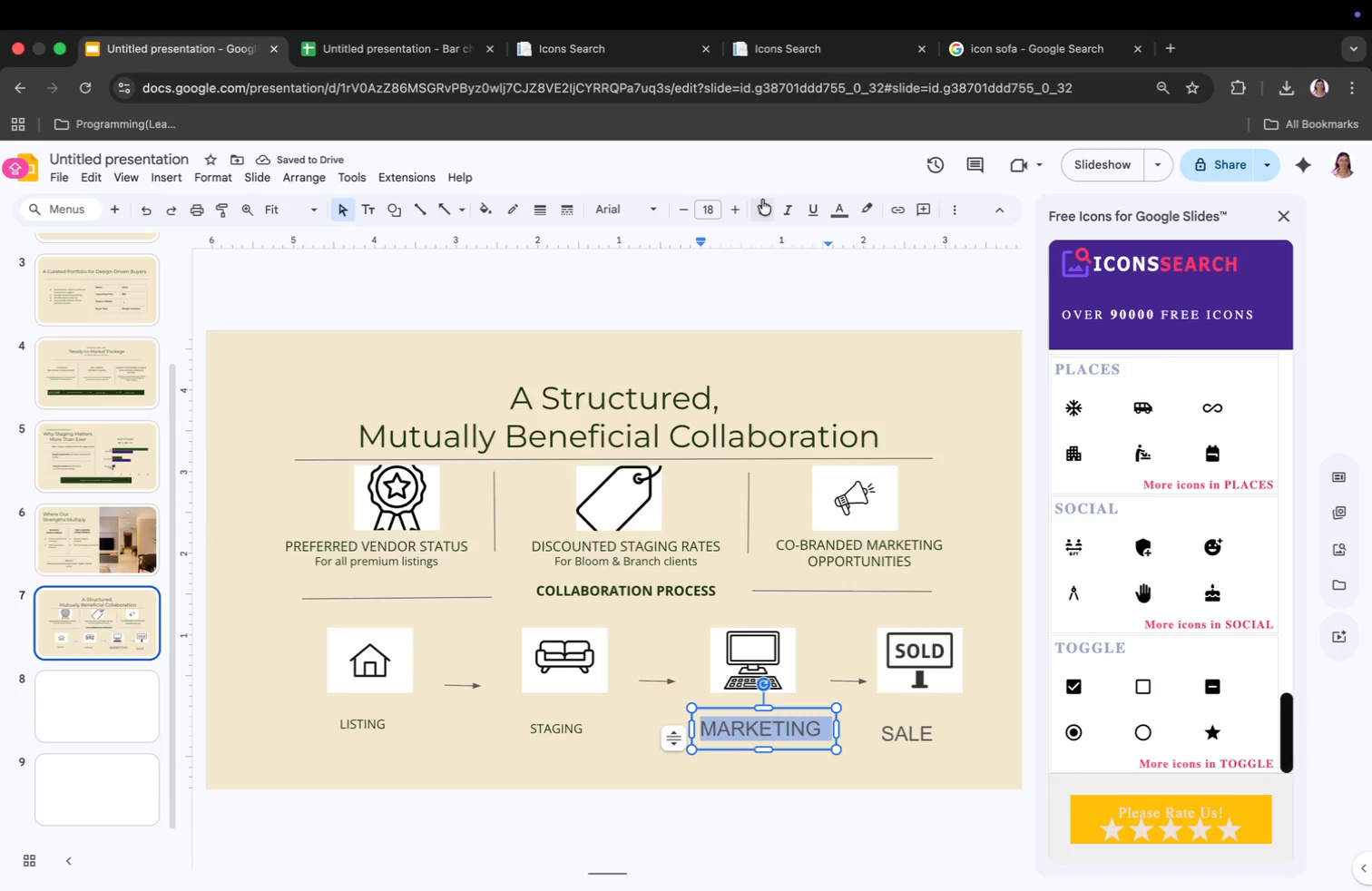 
left_click([708, 206])
 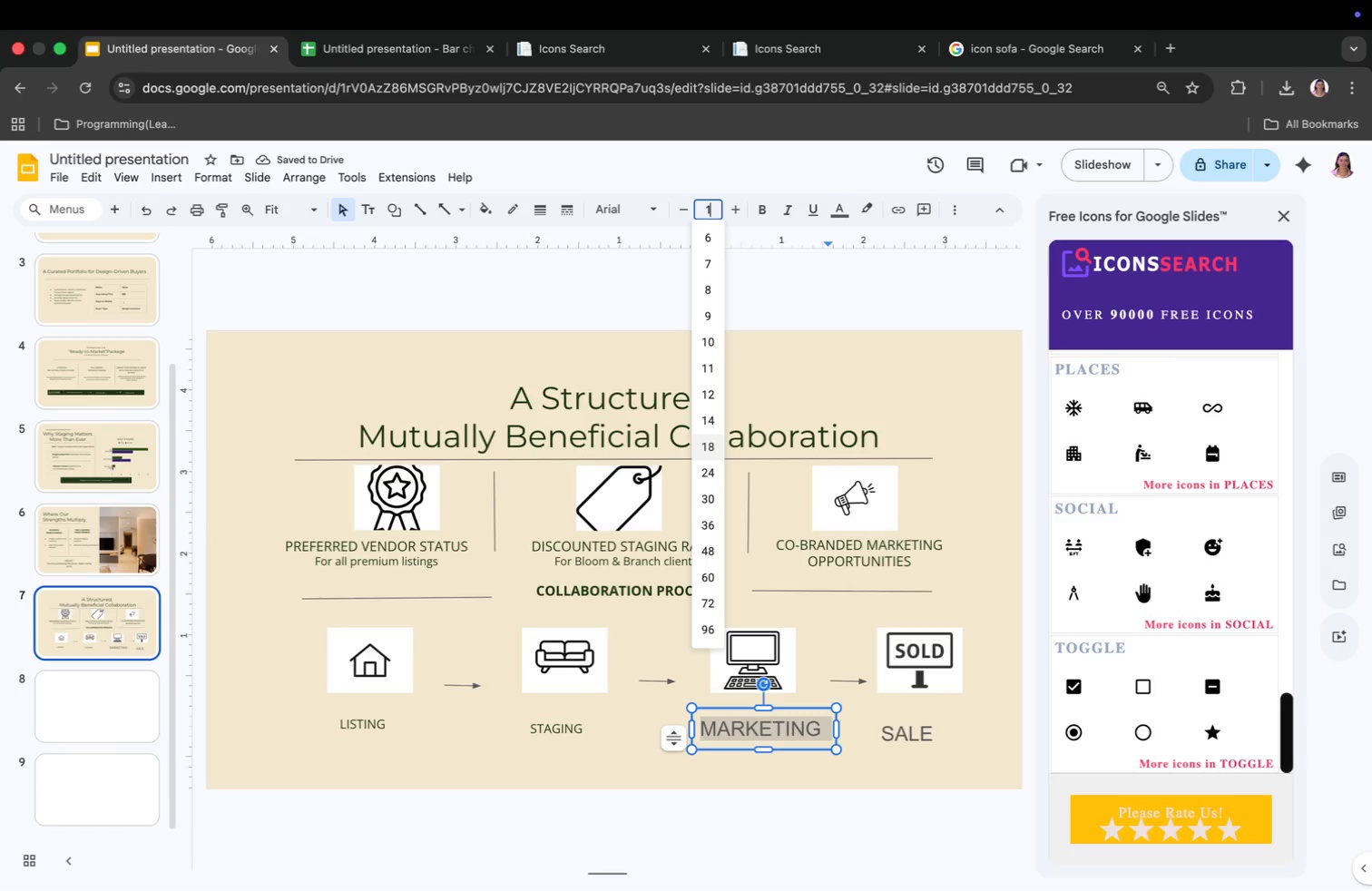 
type(11)
 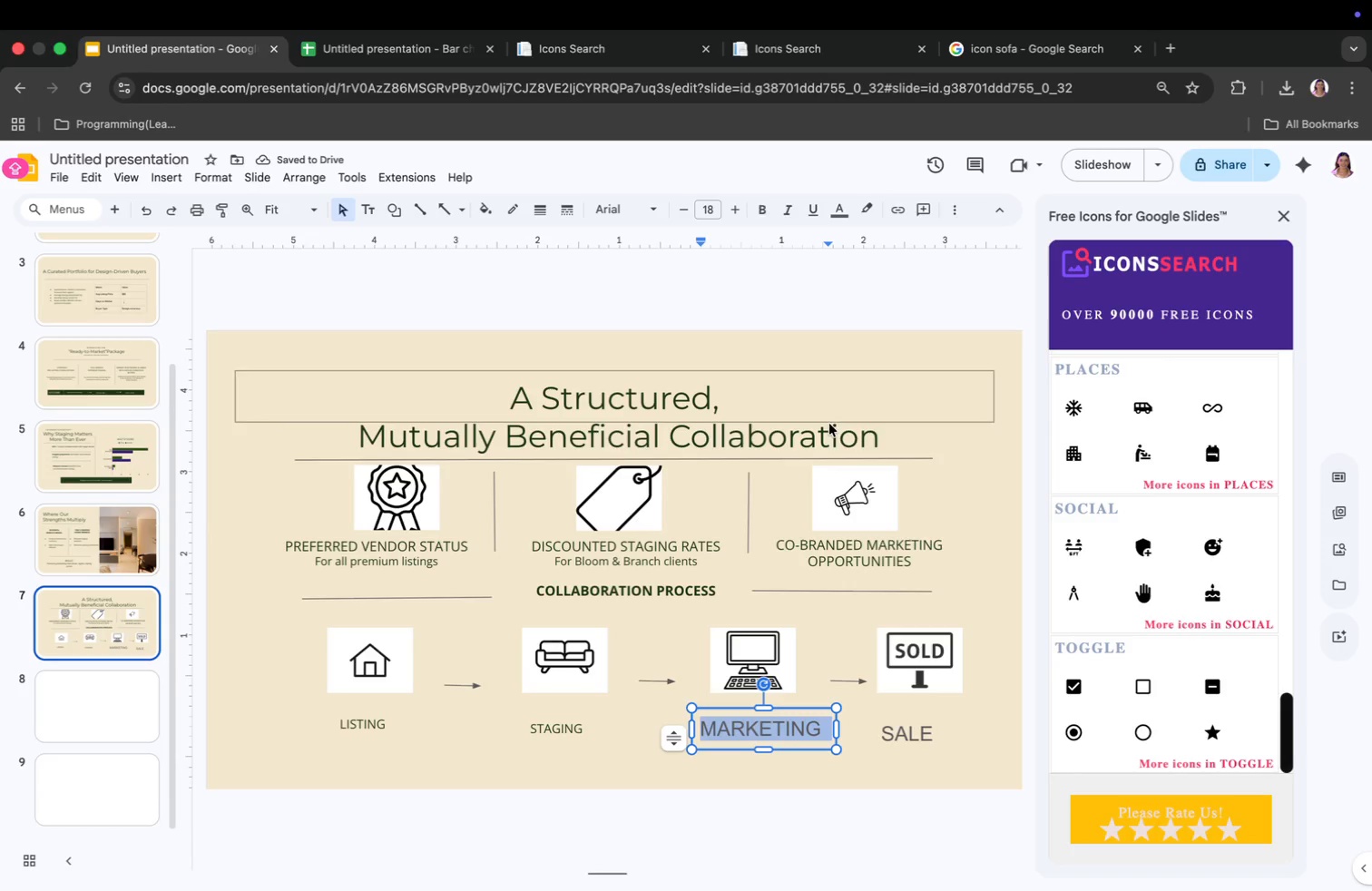 
key(Enter)
 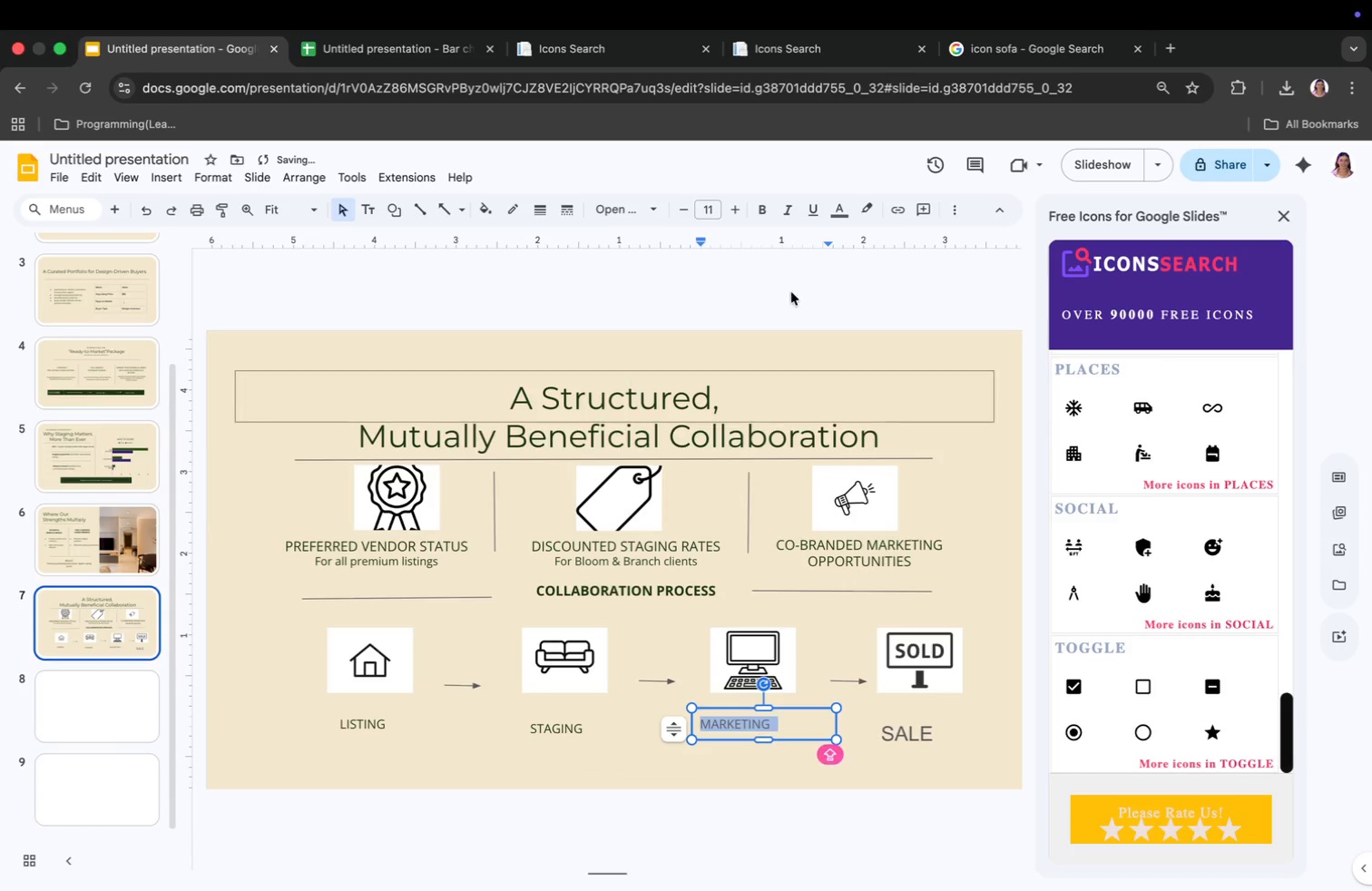 
left_click([843, 214])
 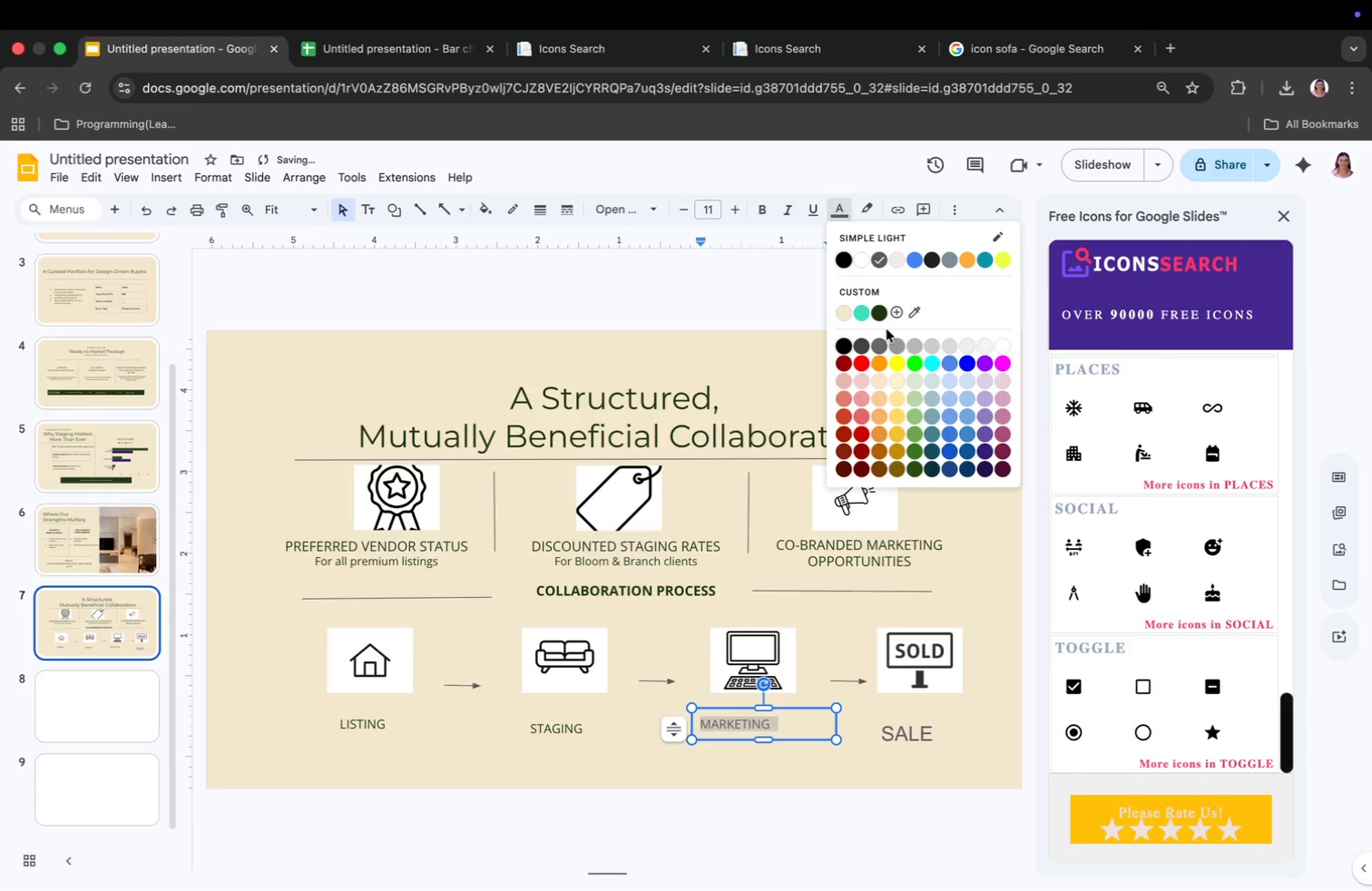 
left_click([877, 312])
 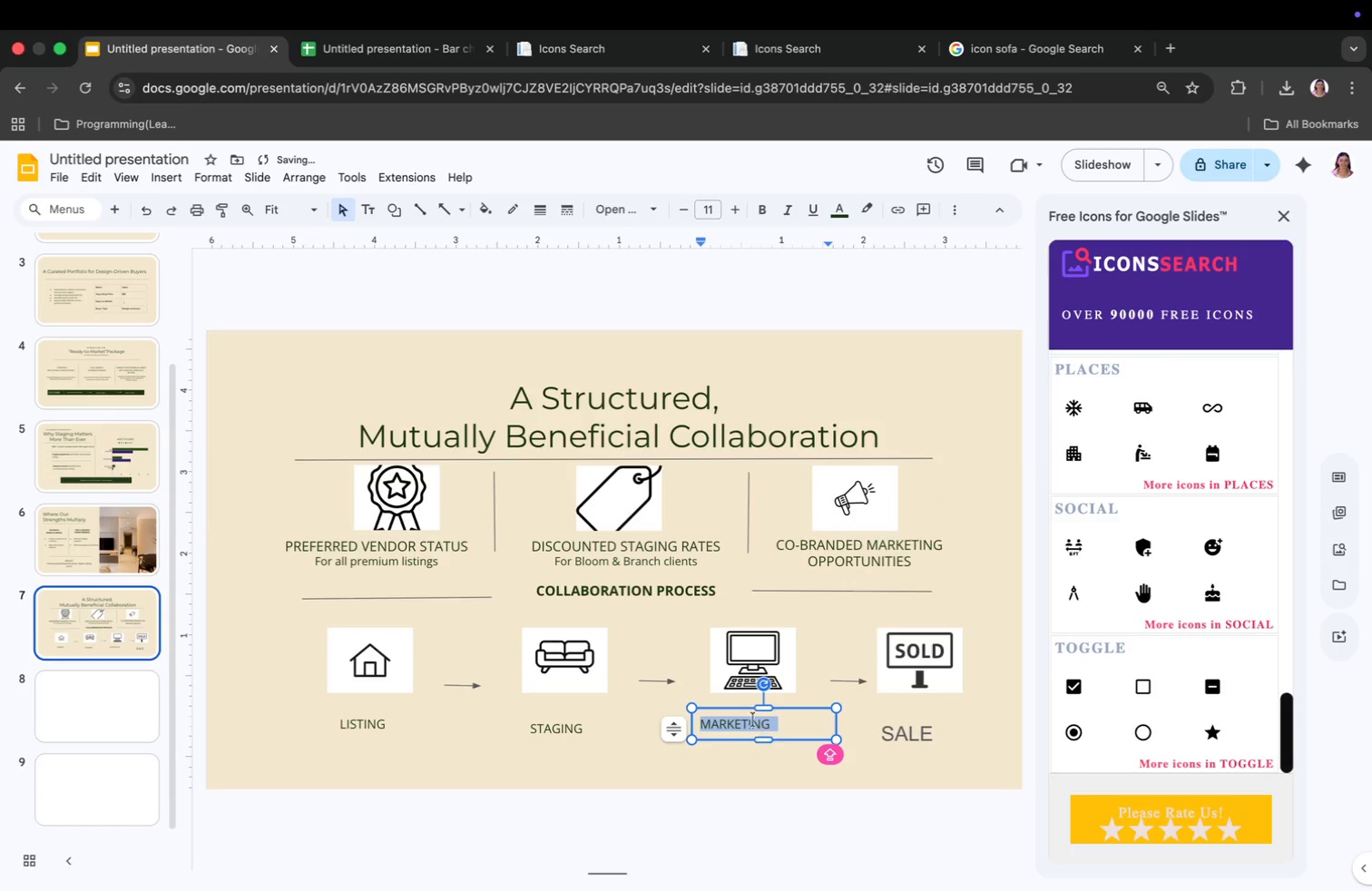 
left_click_drag(start_coordinate=[761, 712], to_coordinate=[777, 713])
 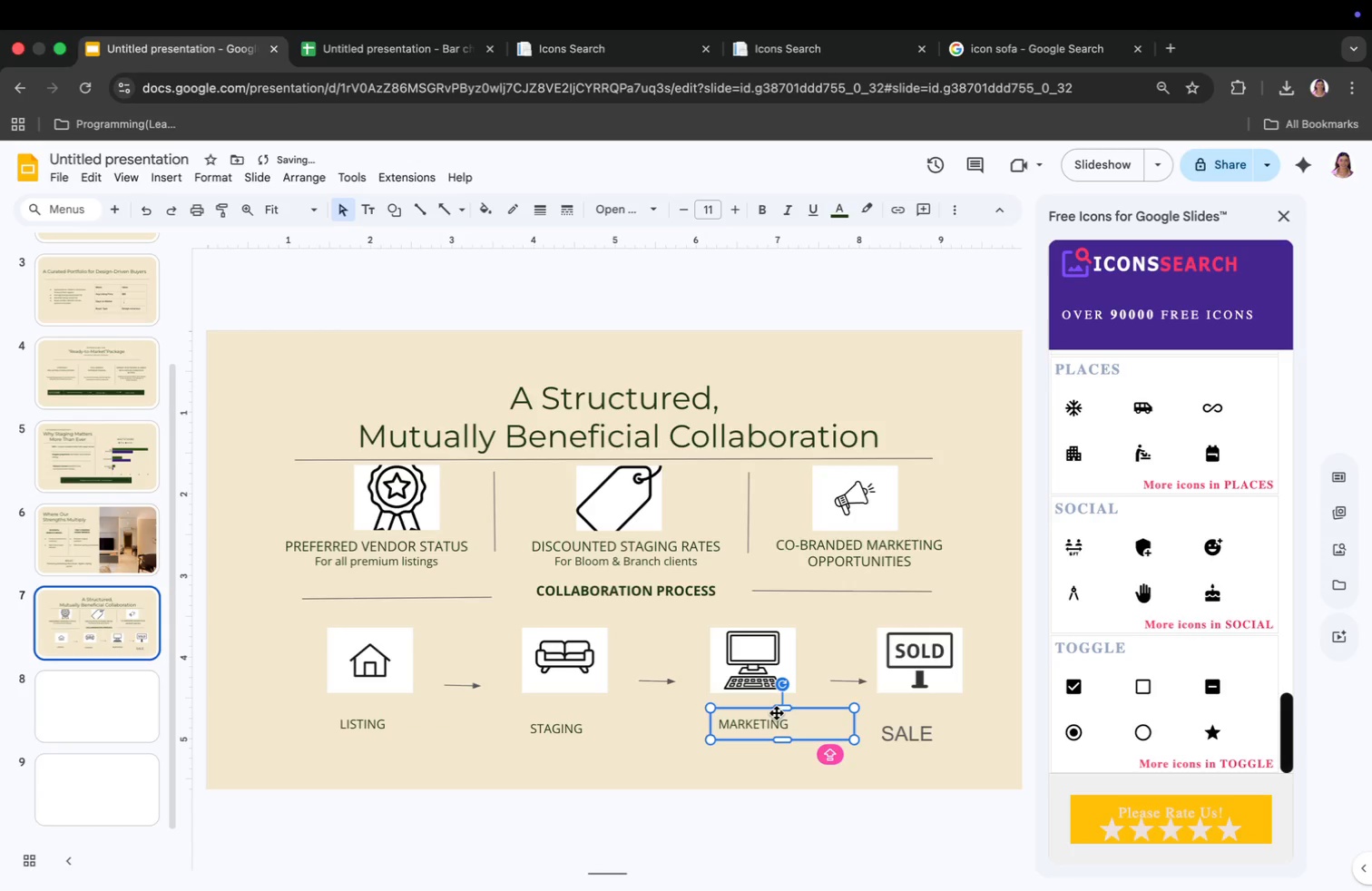 
left_click([944, 746])
 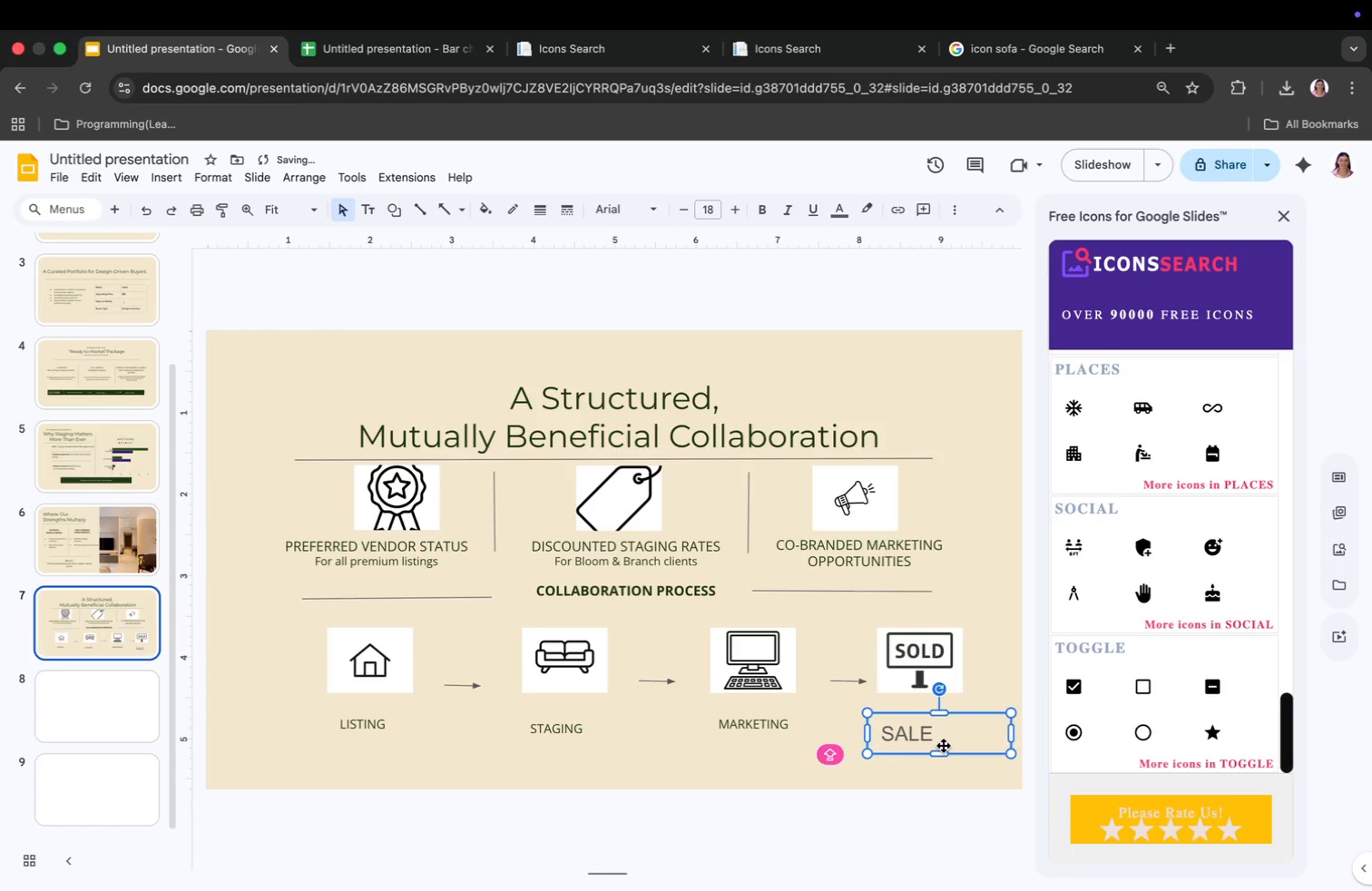 
key(Meta+CommandLeft)
 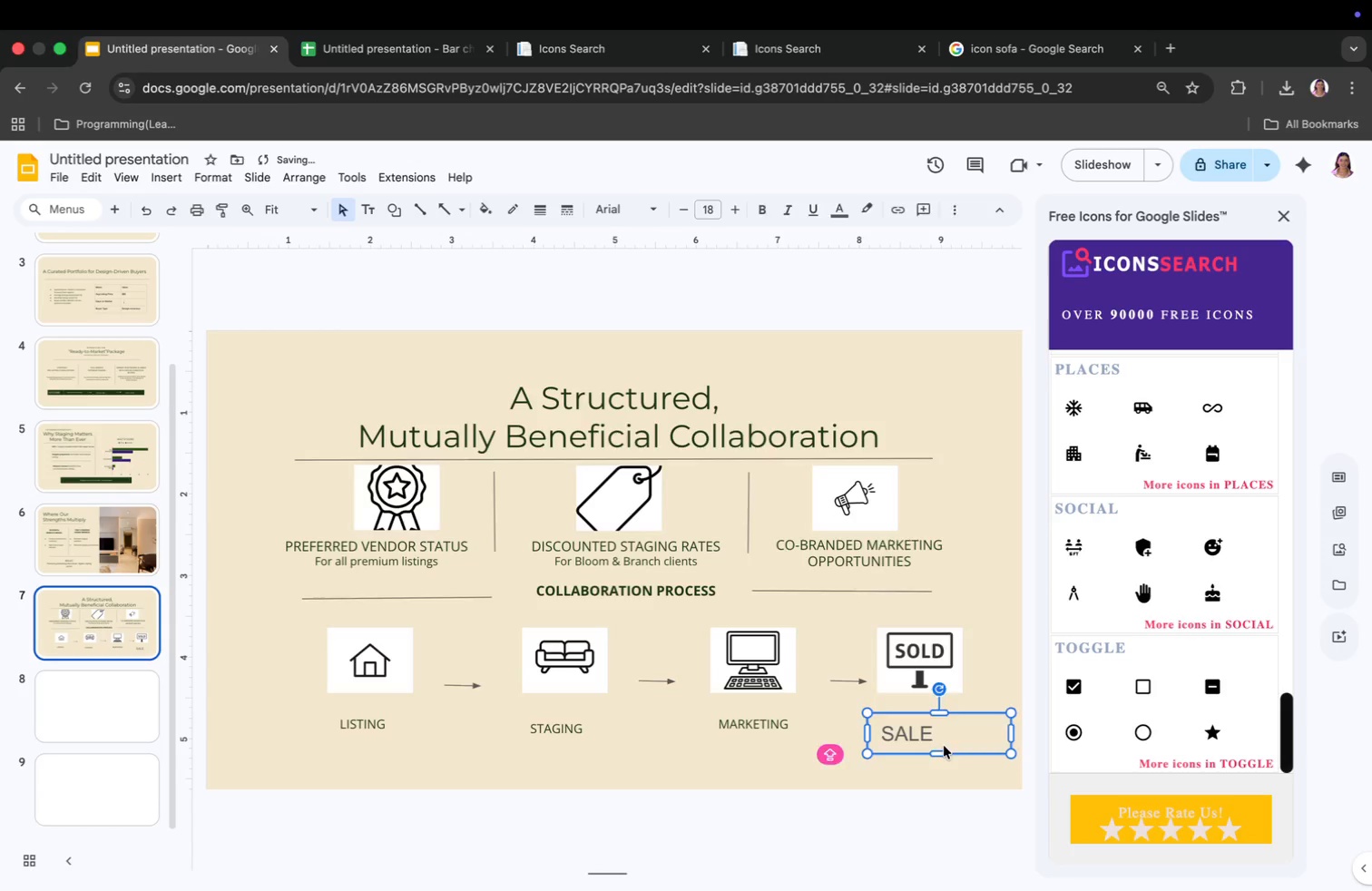 
key(Meta+A)
 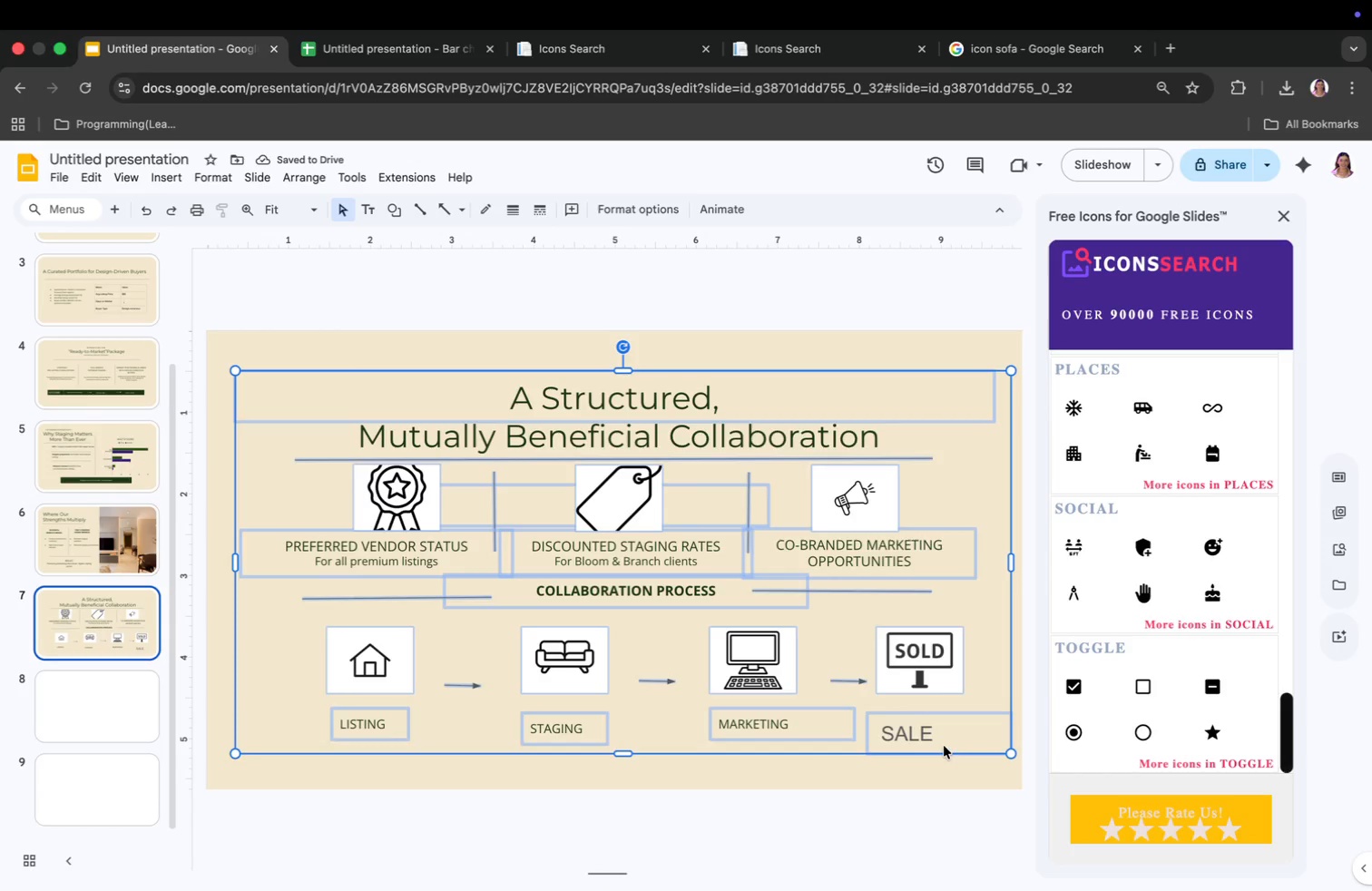 
left_click([944, 759])
 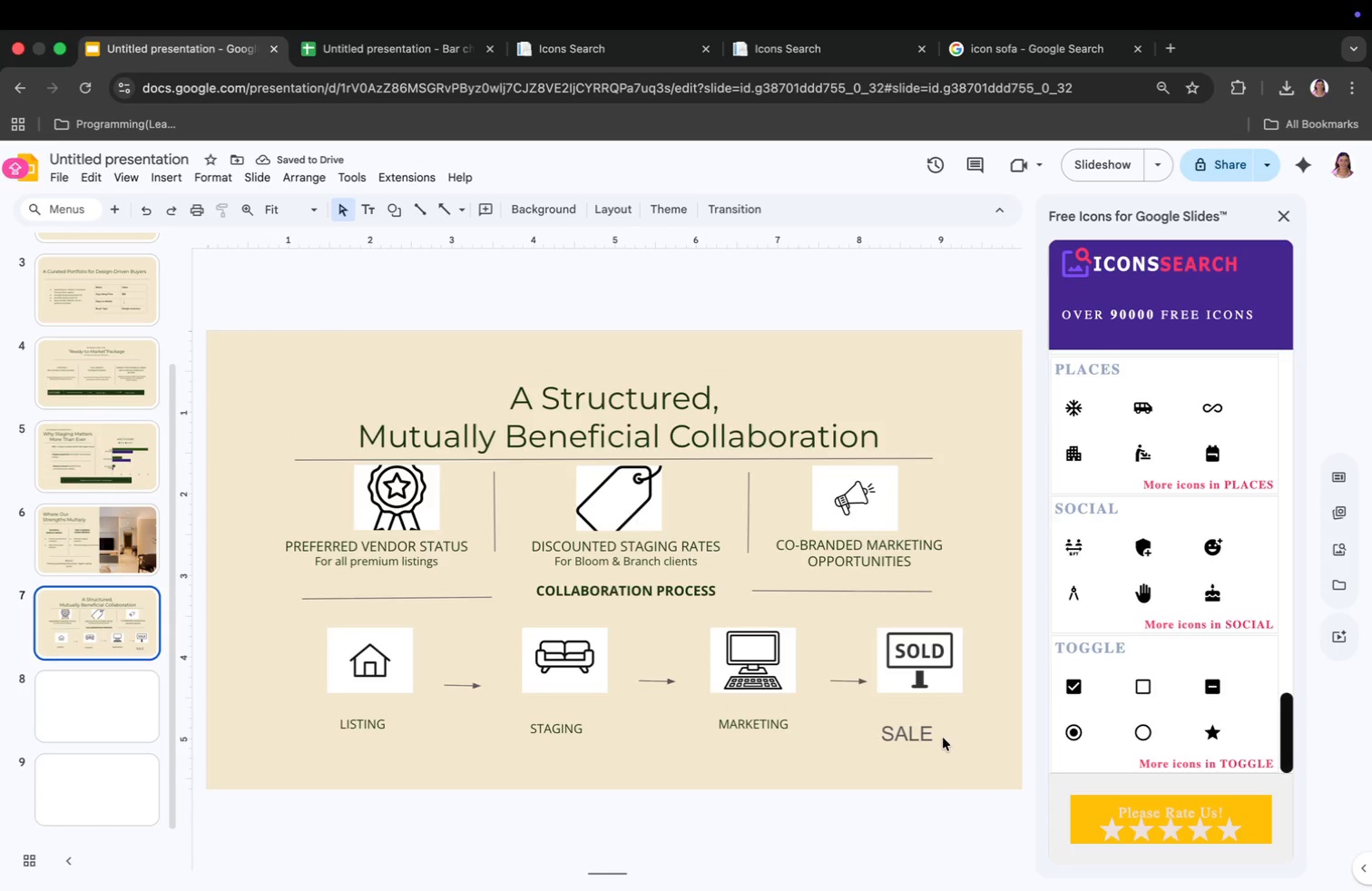 
left_click([943, 738])
 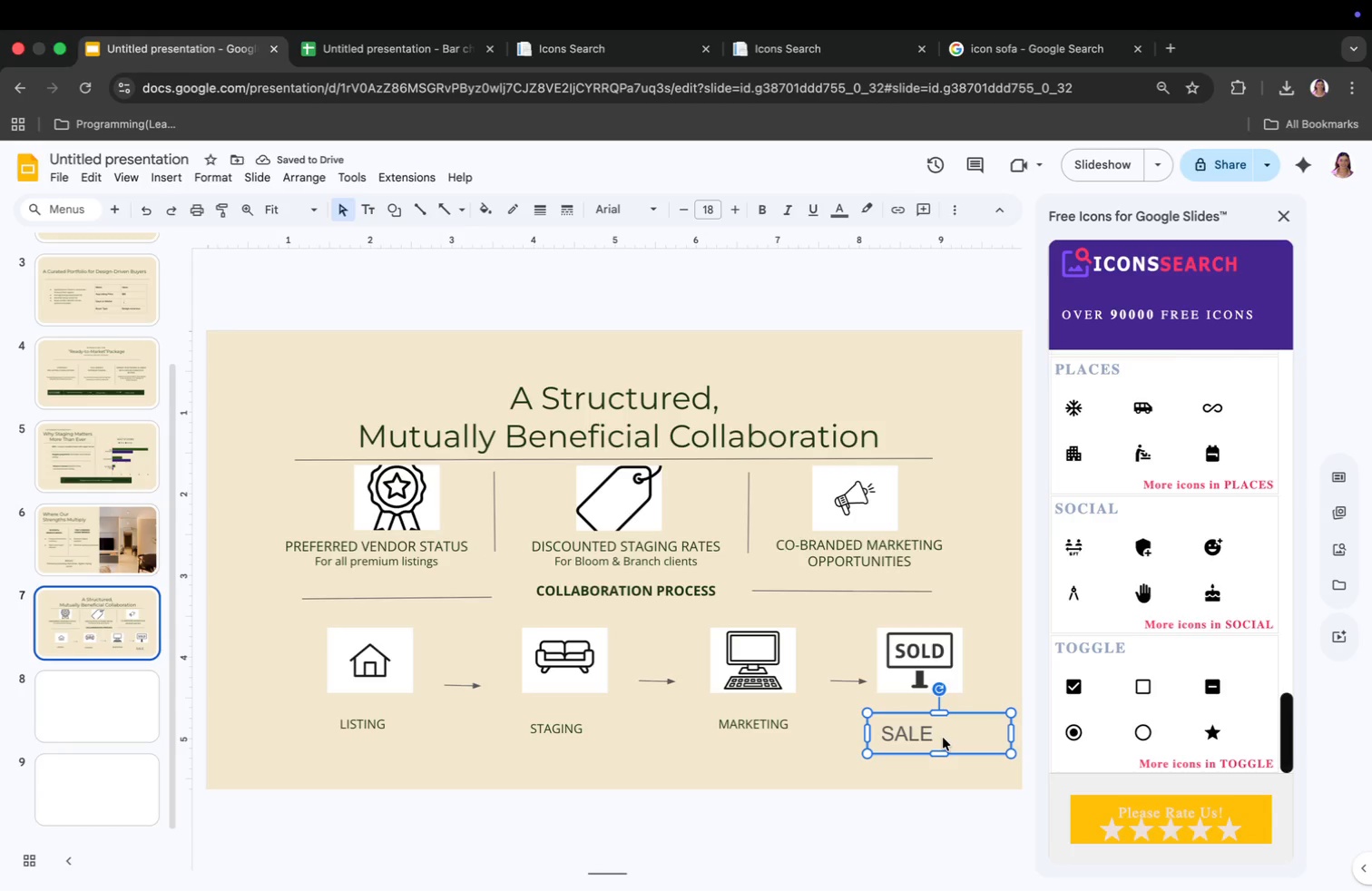 
left_click([943, 738])
 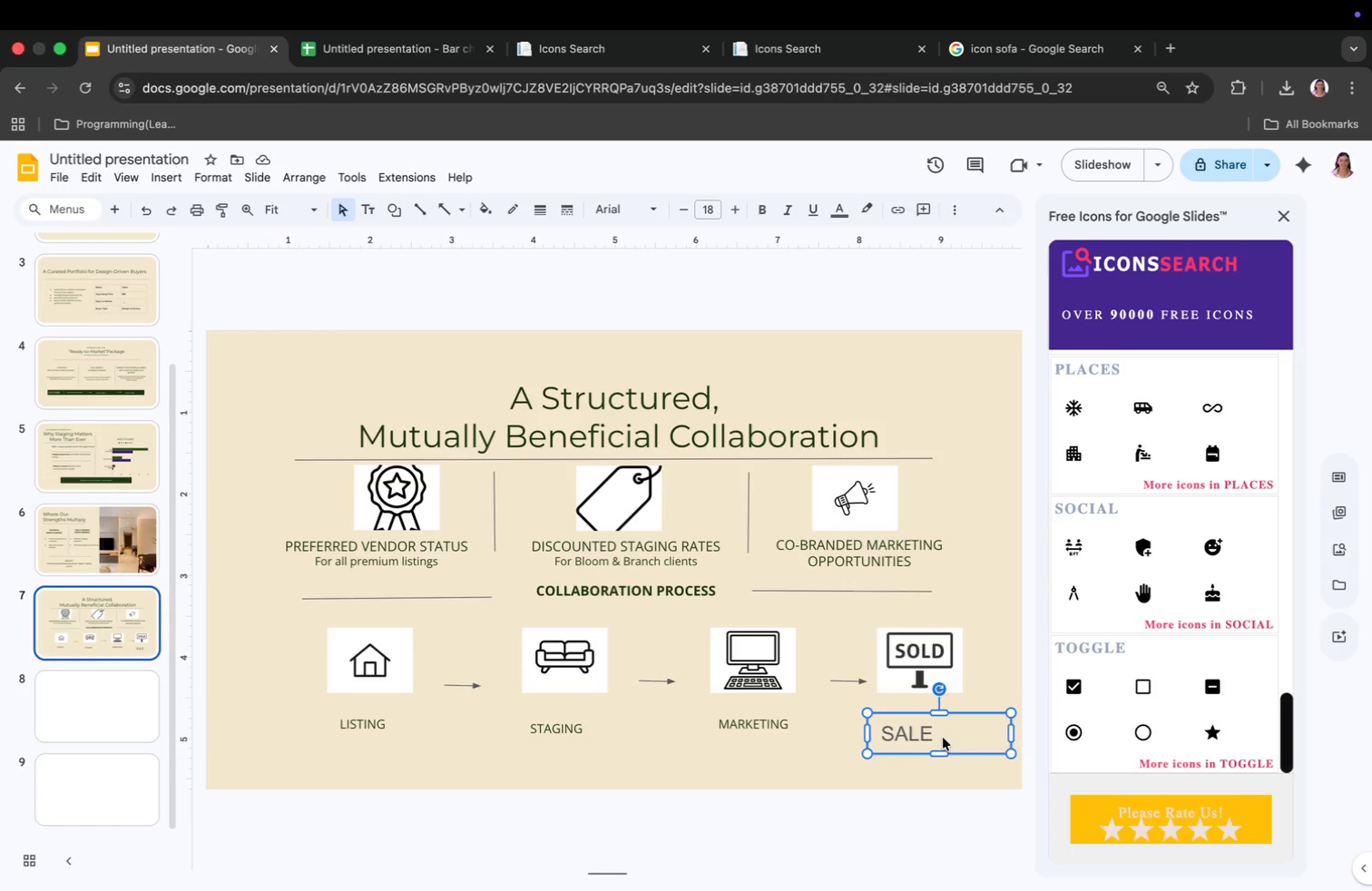 
double_click([943, 738])
 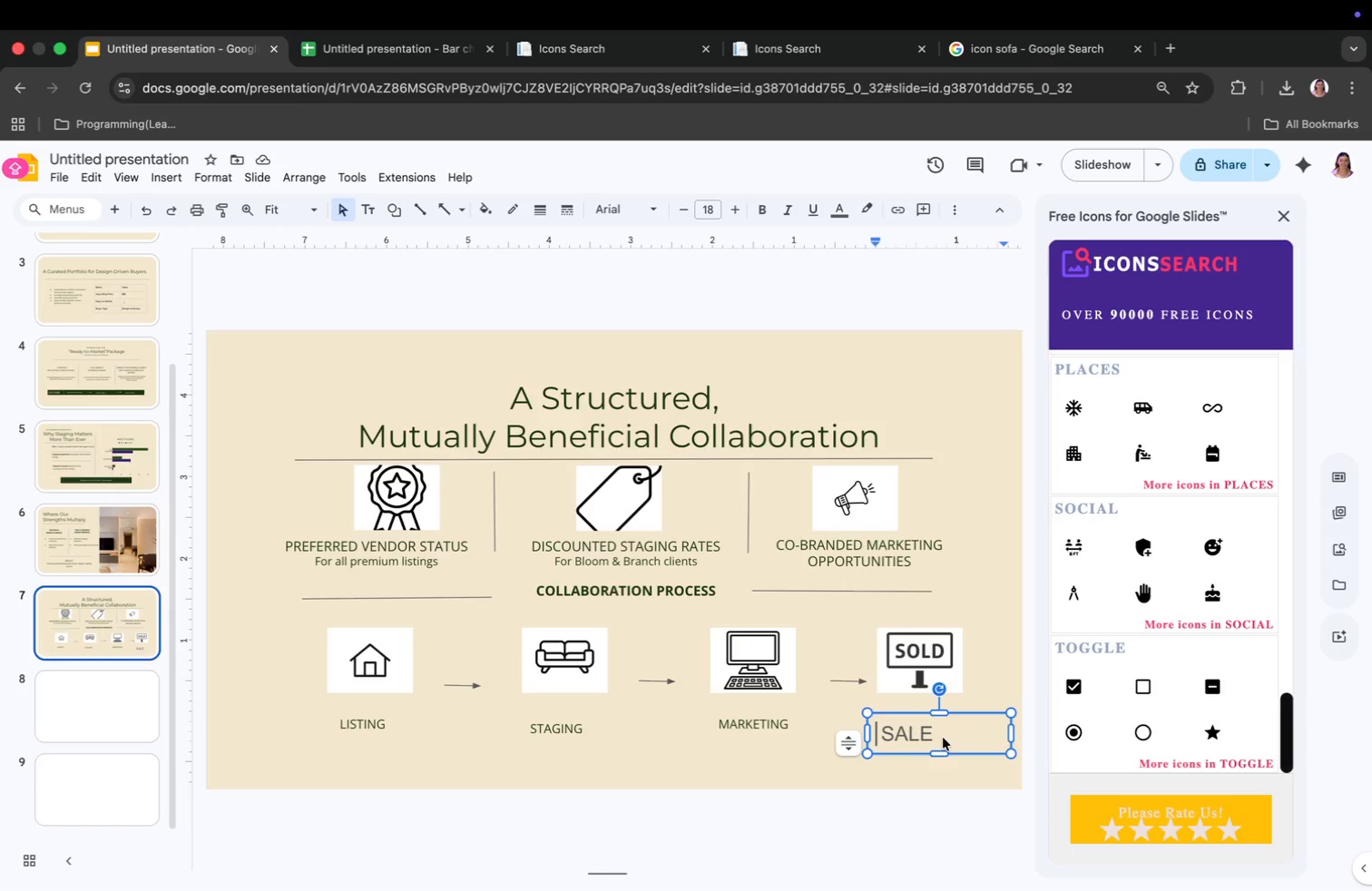 
key(Meta+CommandLeft)
 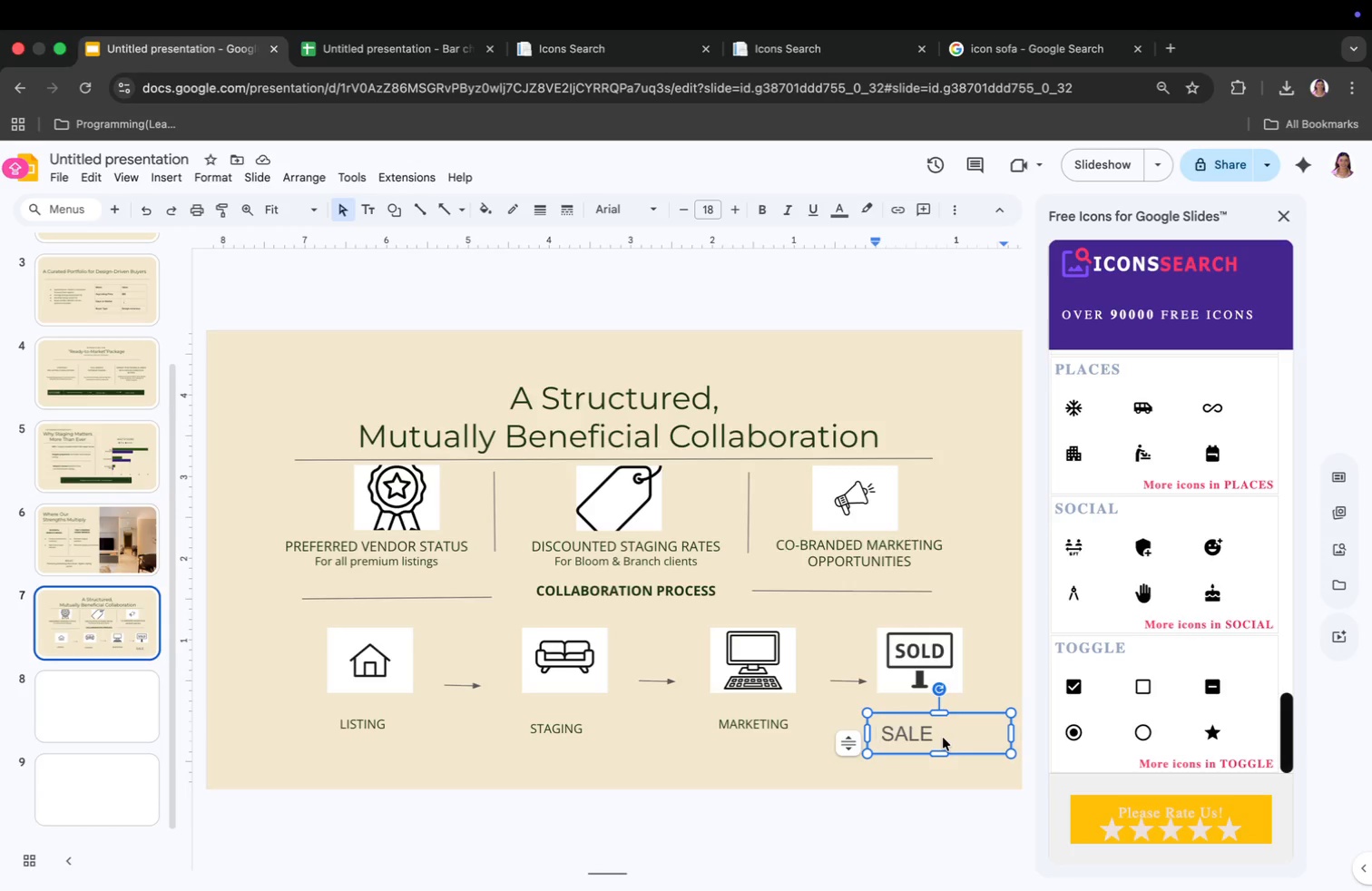 
key(Meta+A)
 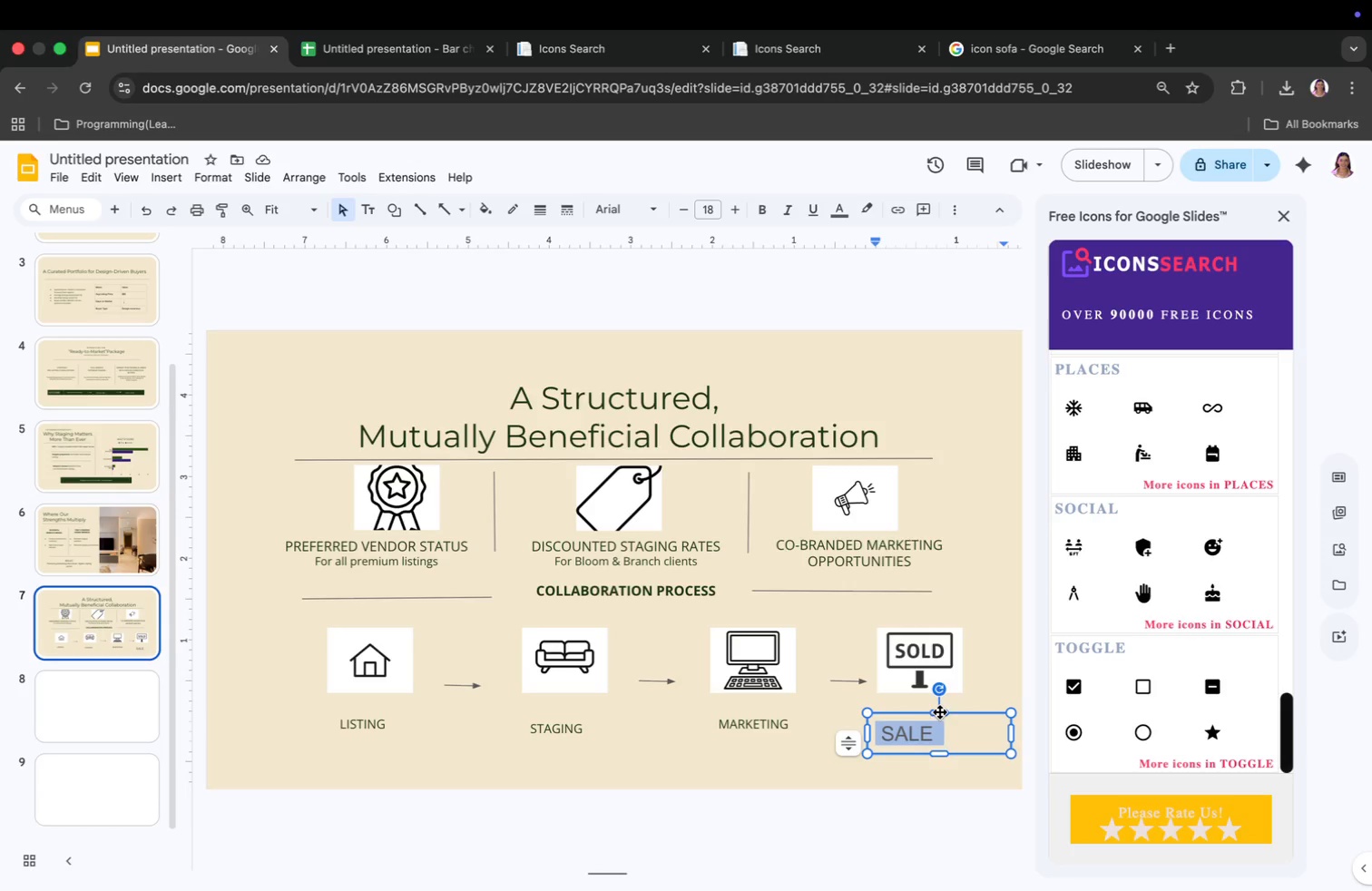 
left_click([709, 204])
 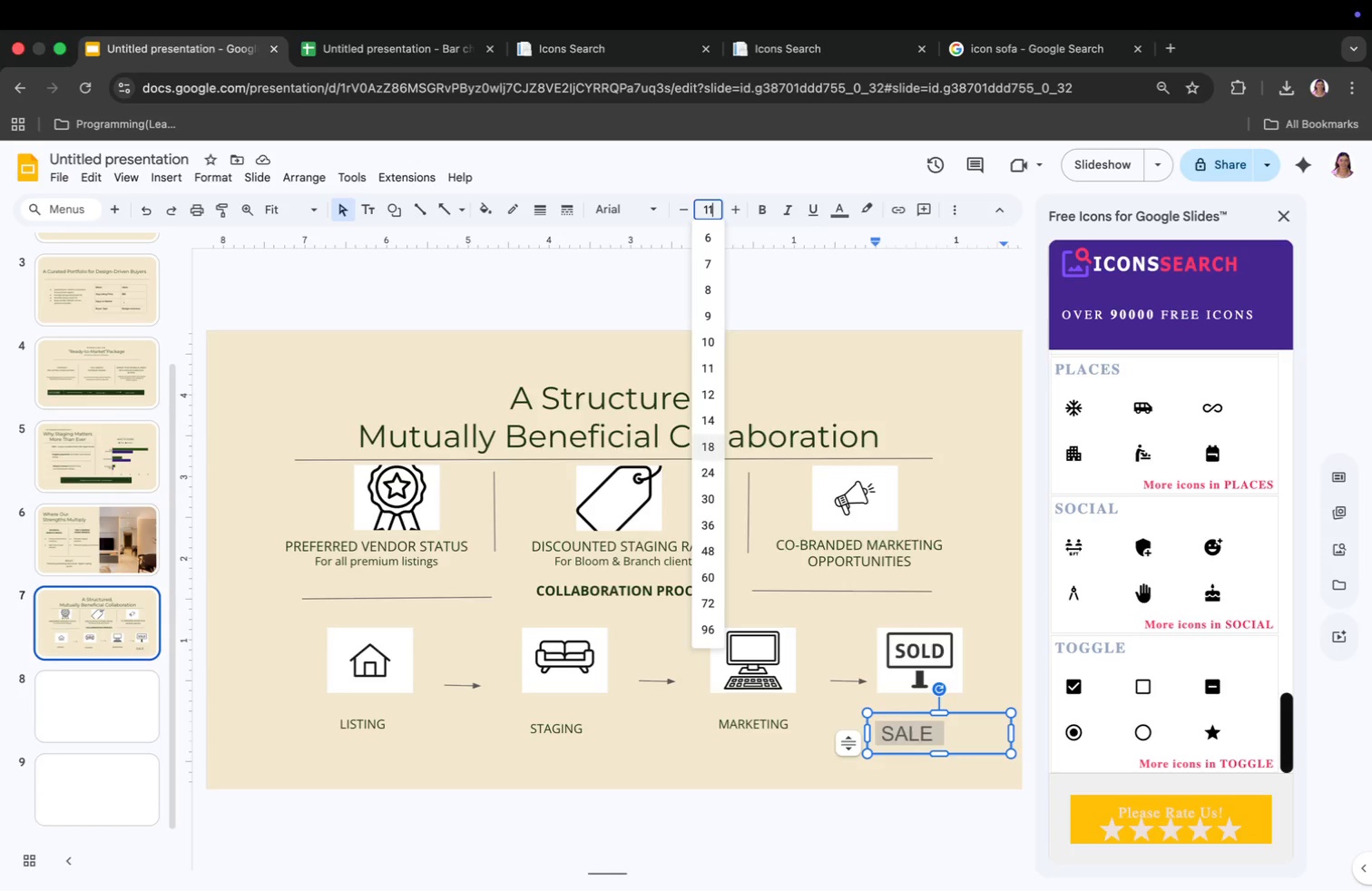 
type(11)
 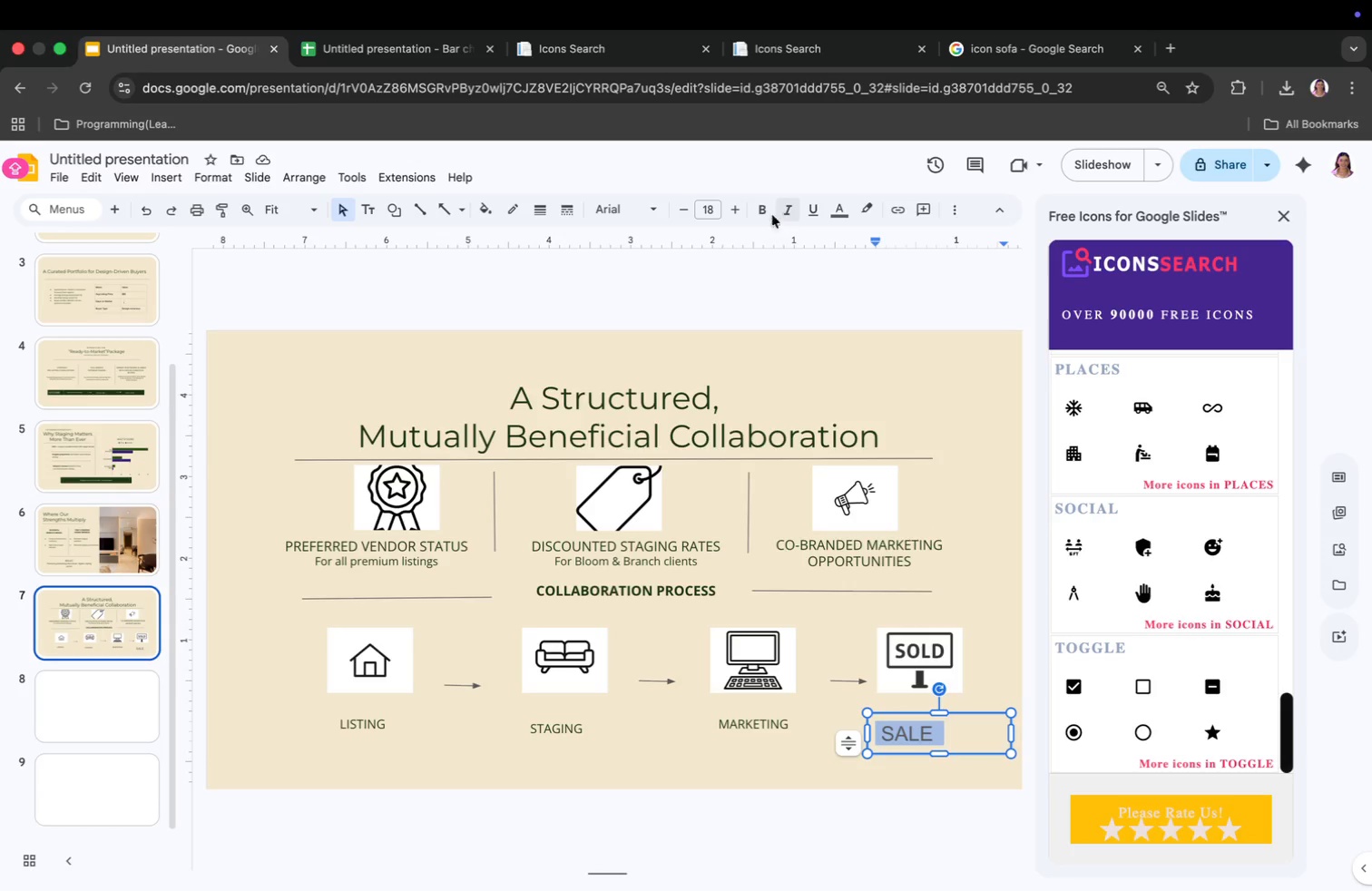 
key(Enter)
 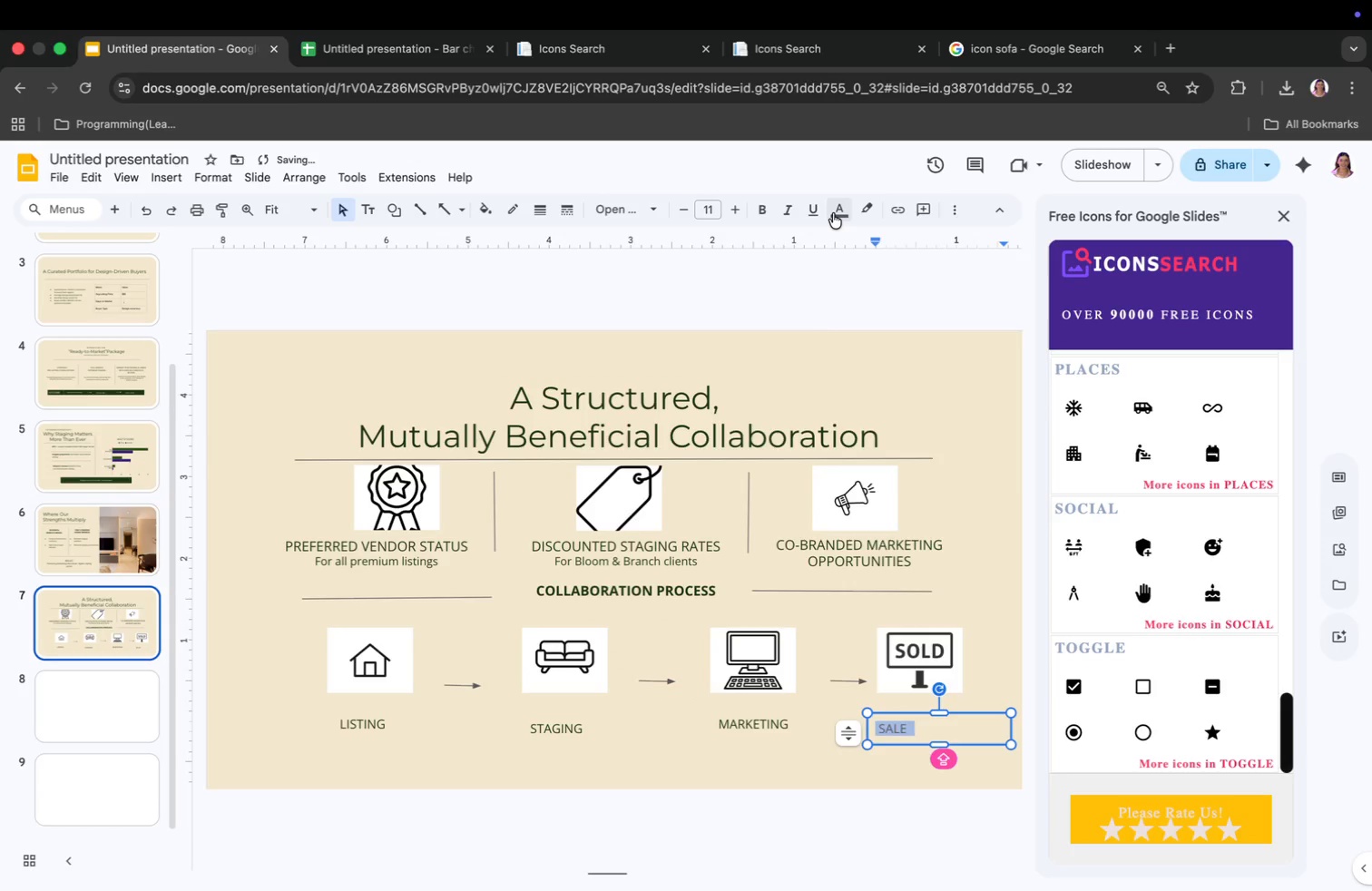 
left_click([883, 319])
 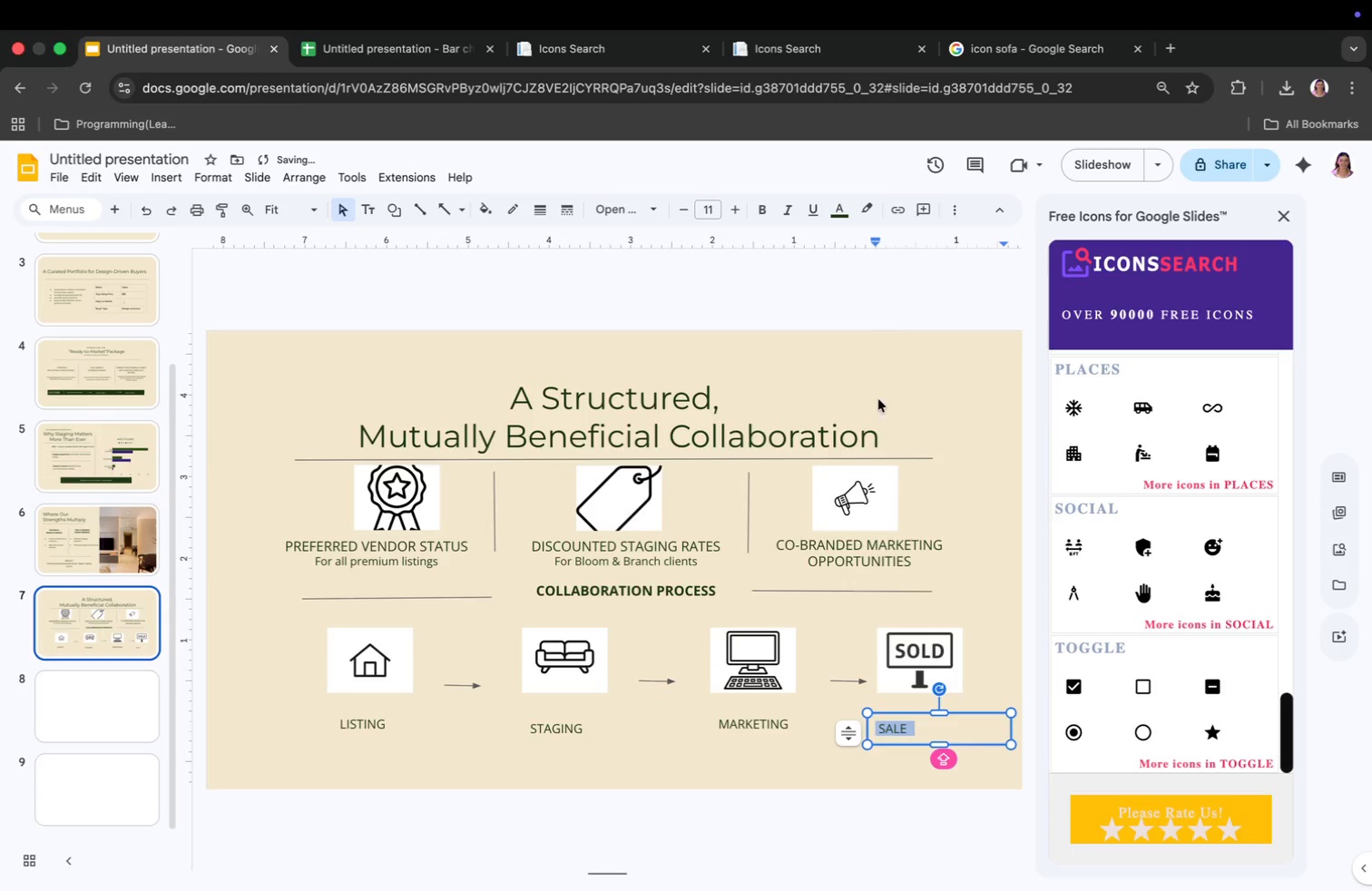 
left_click_drag(start_coordinate=[939, 717], to_coordinate=[959, 710])
 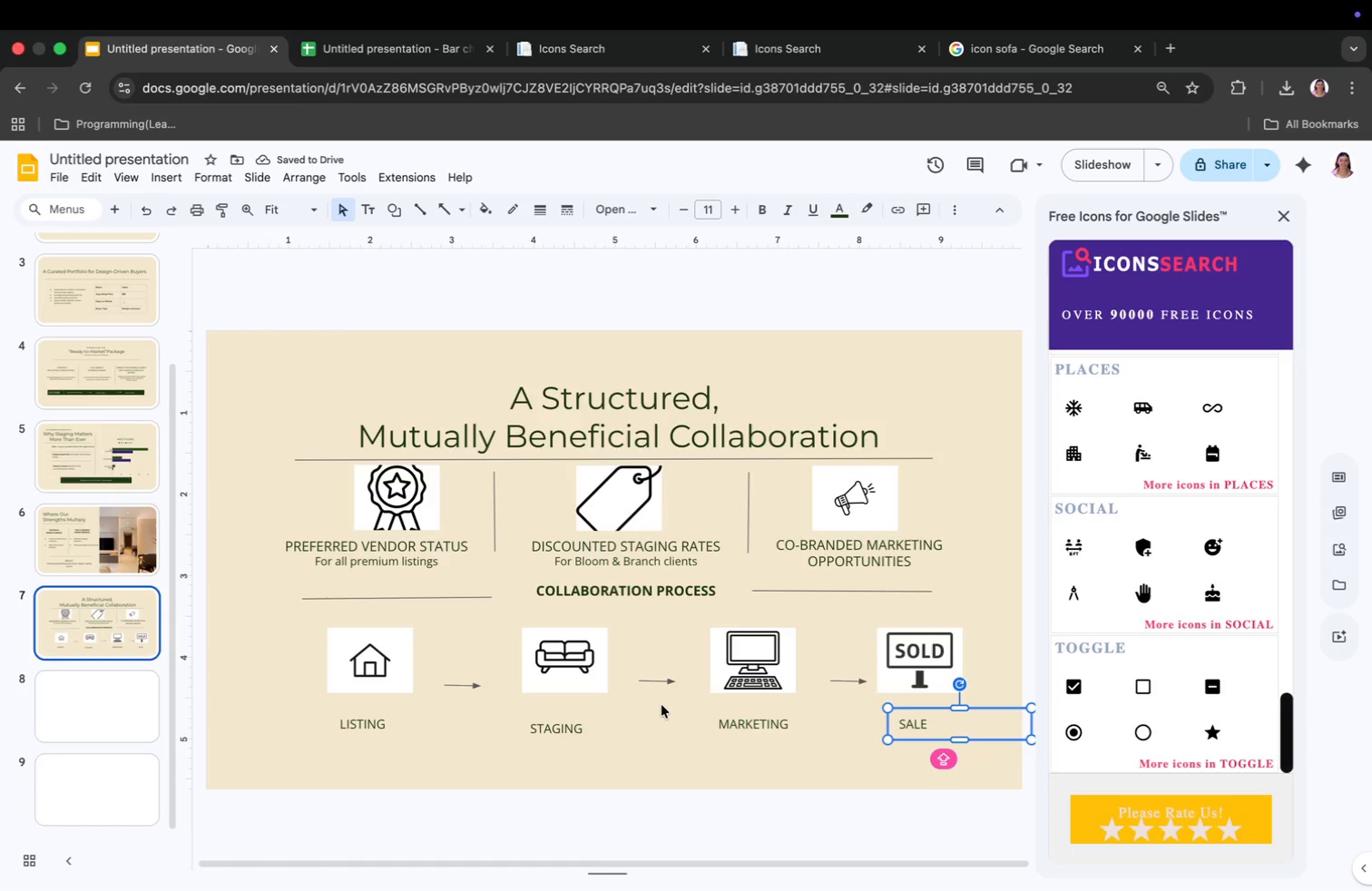 
wait(8.37)
 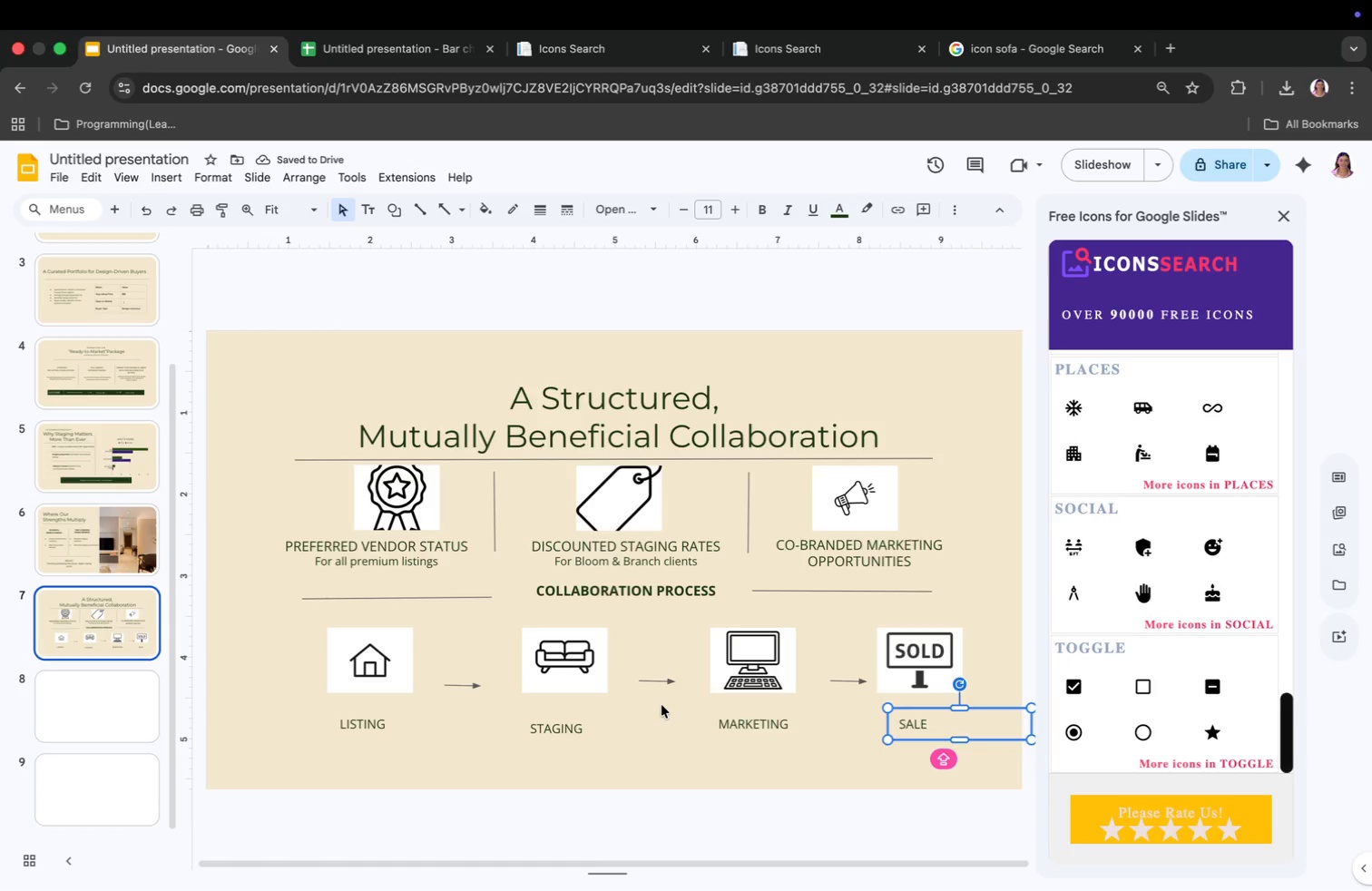 
left_click([645, 437])
 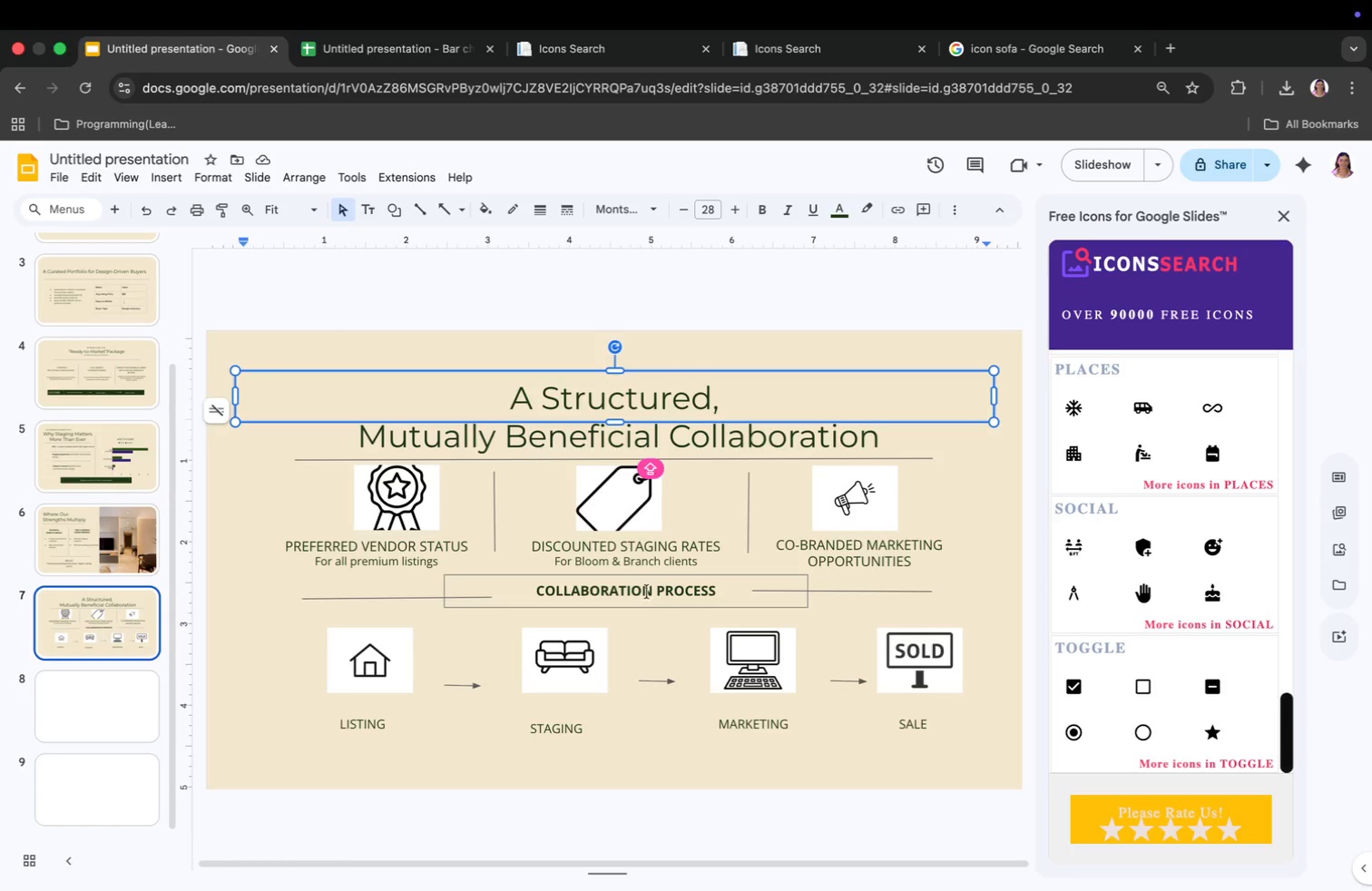 
left_click([644, 562])
 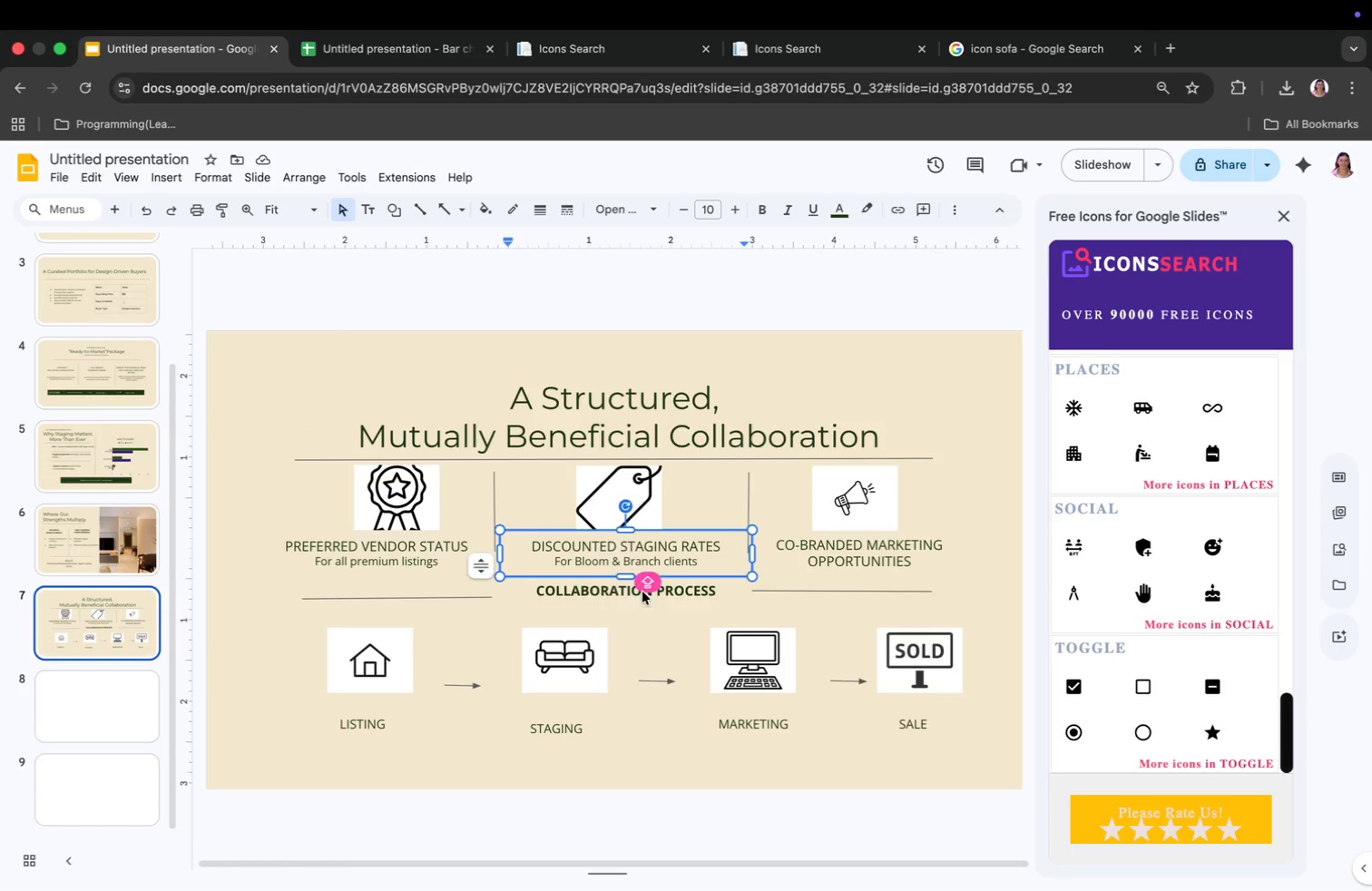 
left_click([642, 592])
 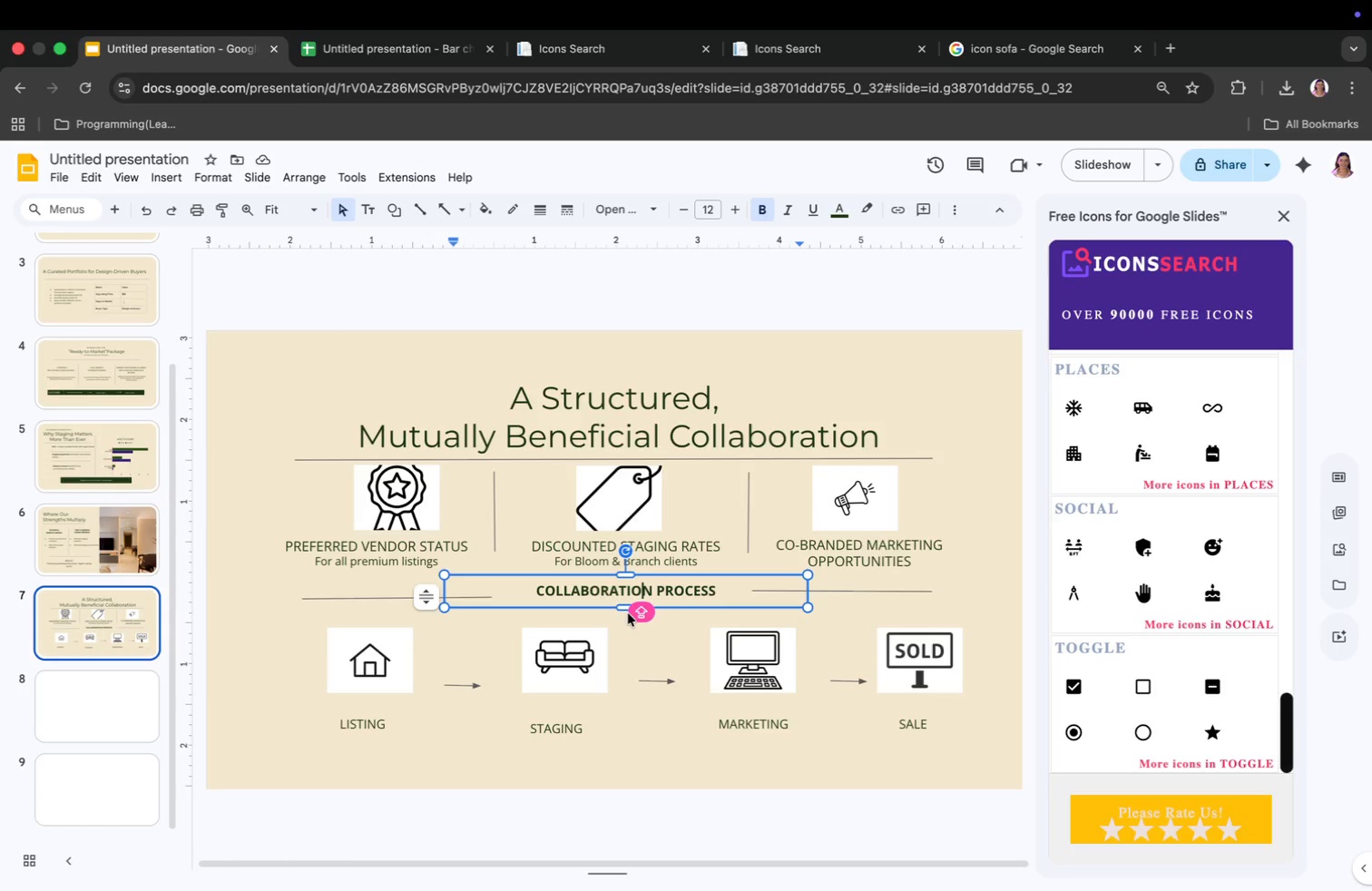 
wait(17.5)
 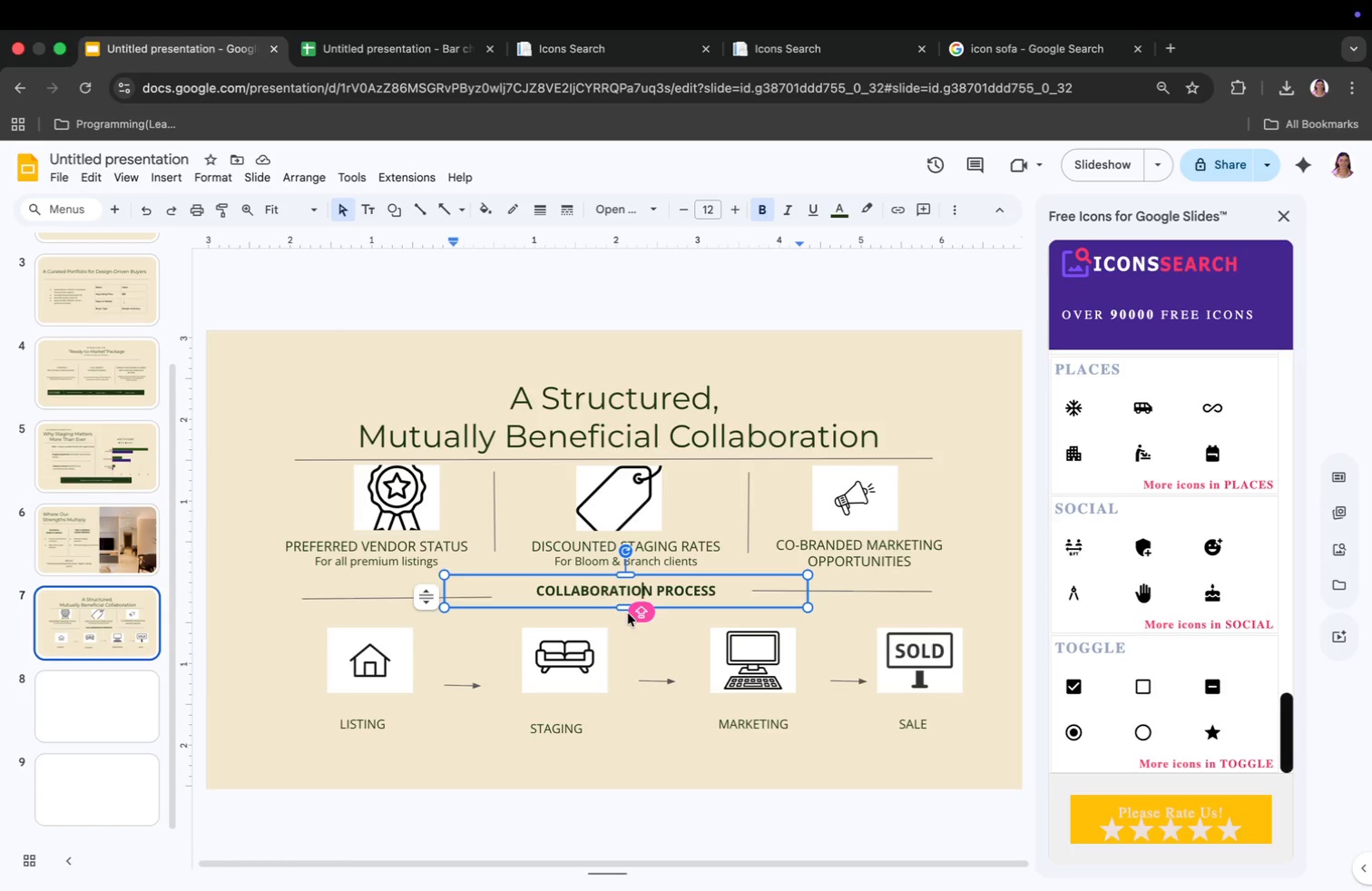 
left_click([56, 702])
 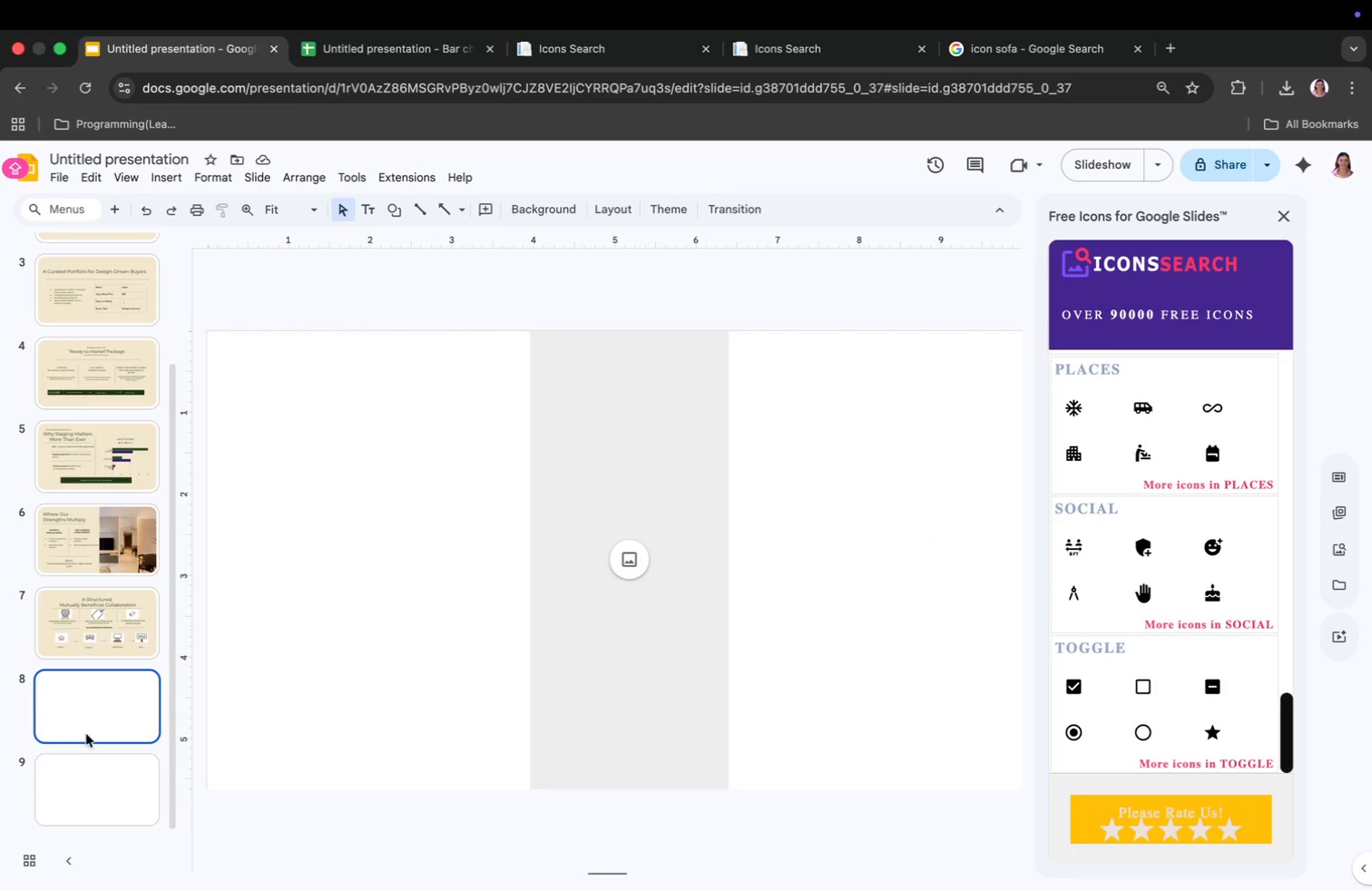 
left_click([99, 795])
 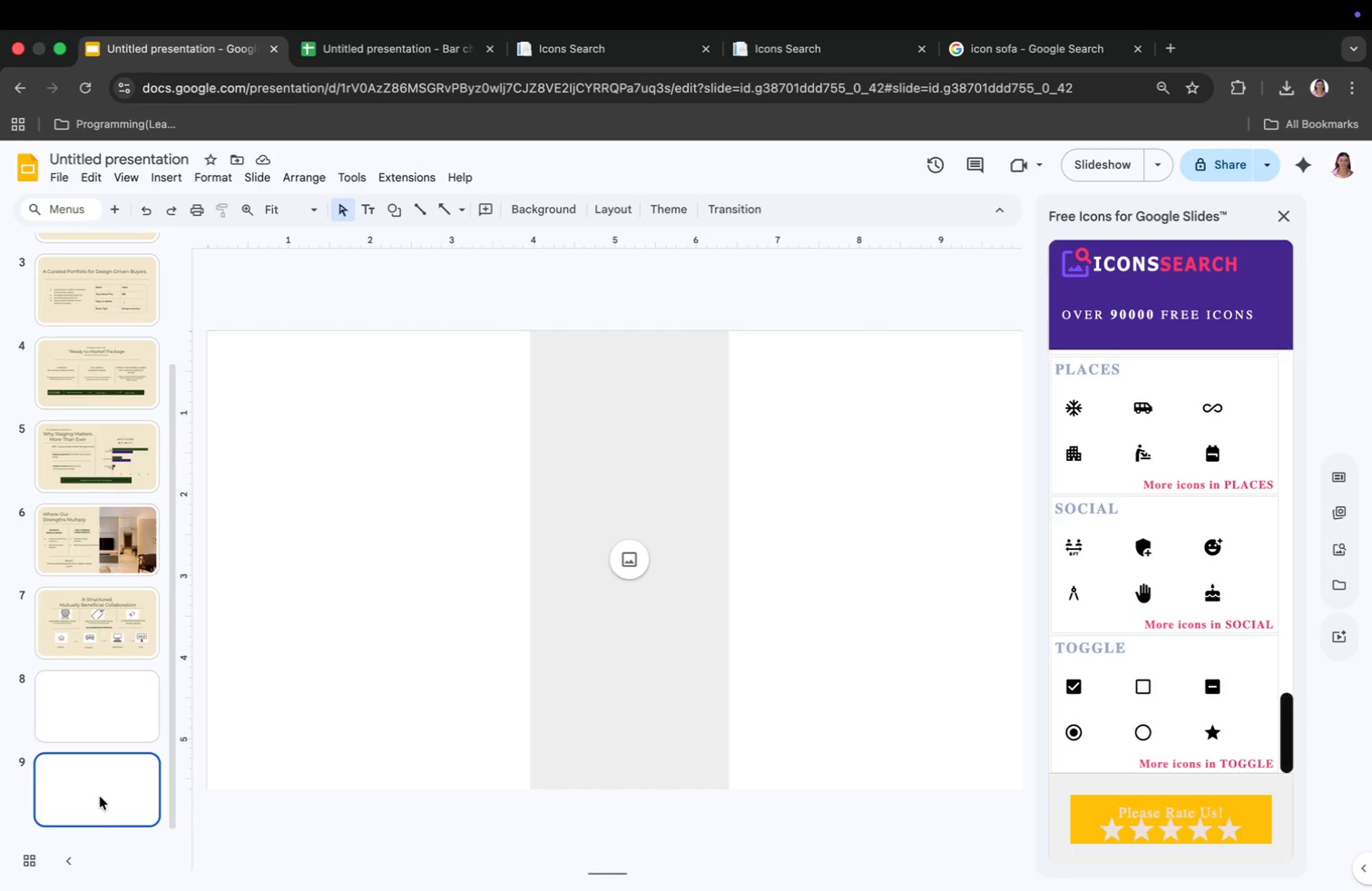 
scroll: coordinate [100, 799], scroll_direction: up, amount: 31.0
 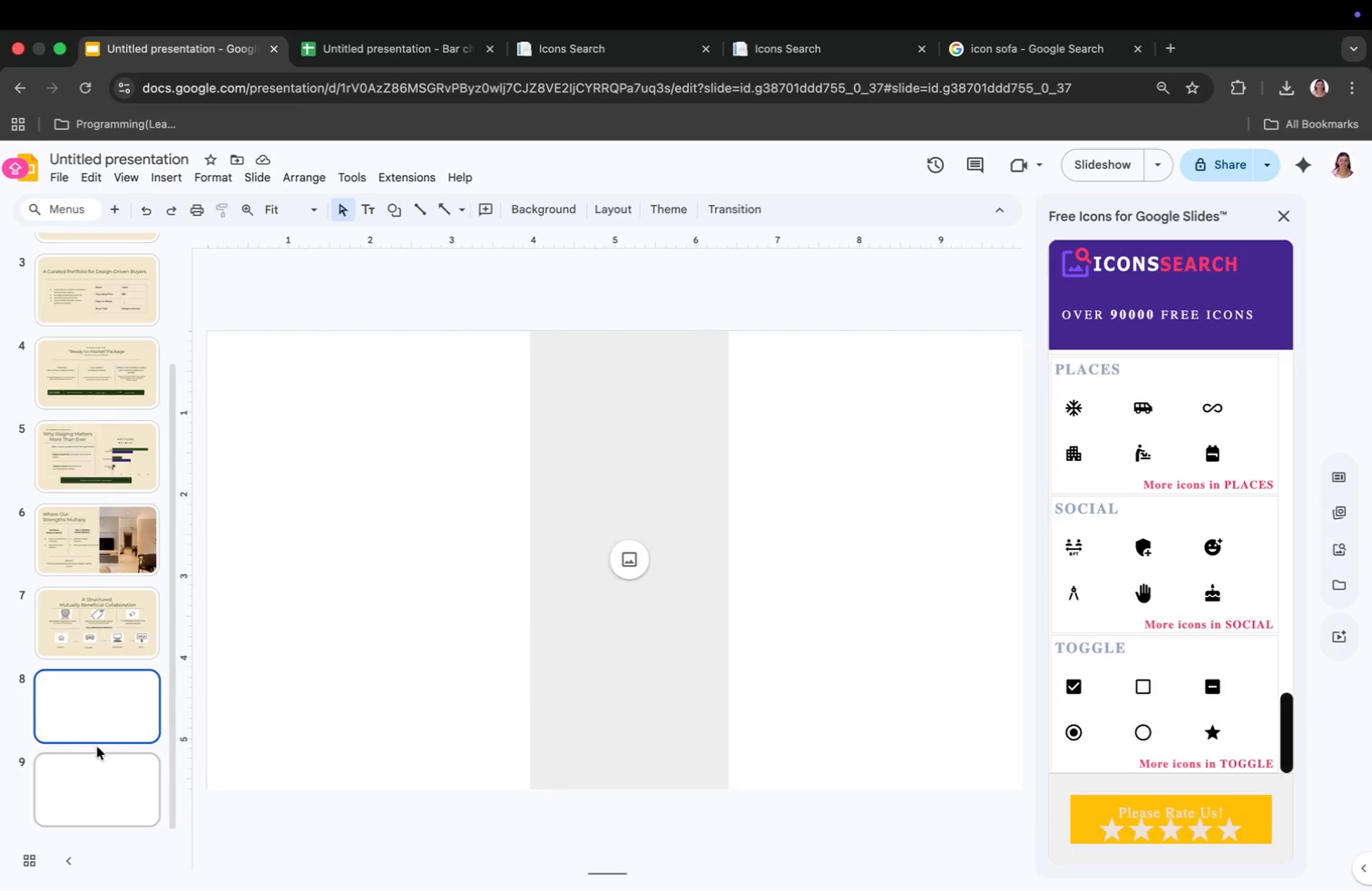 
left_click([142, 698])
 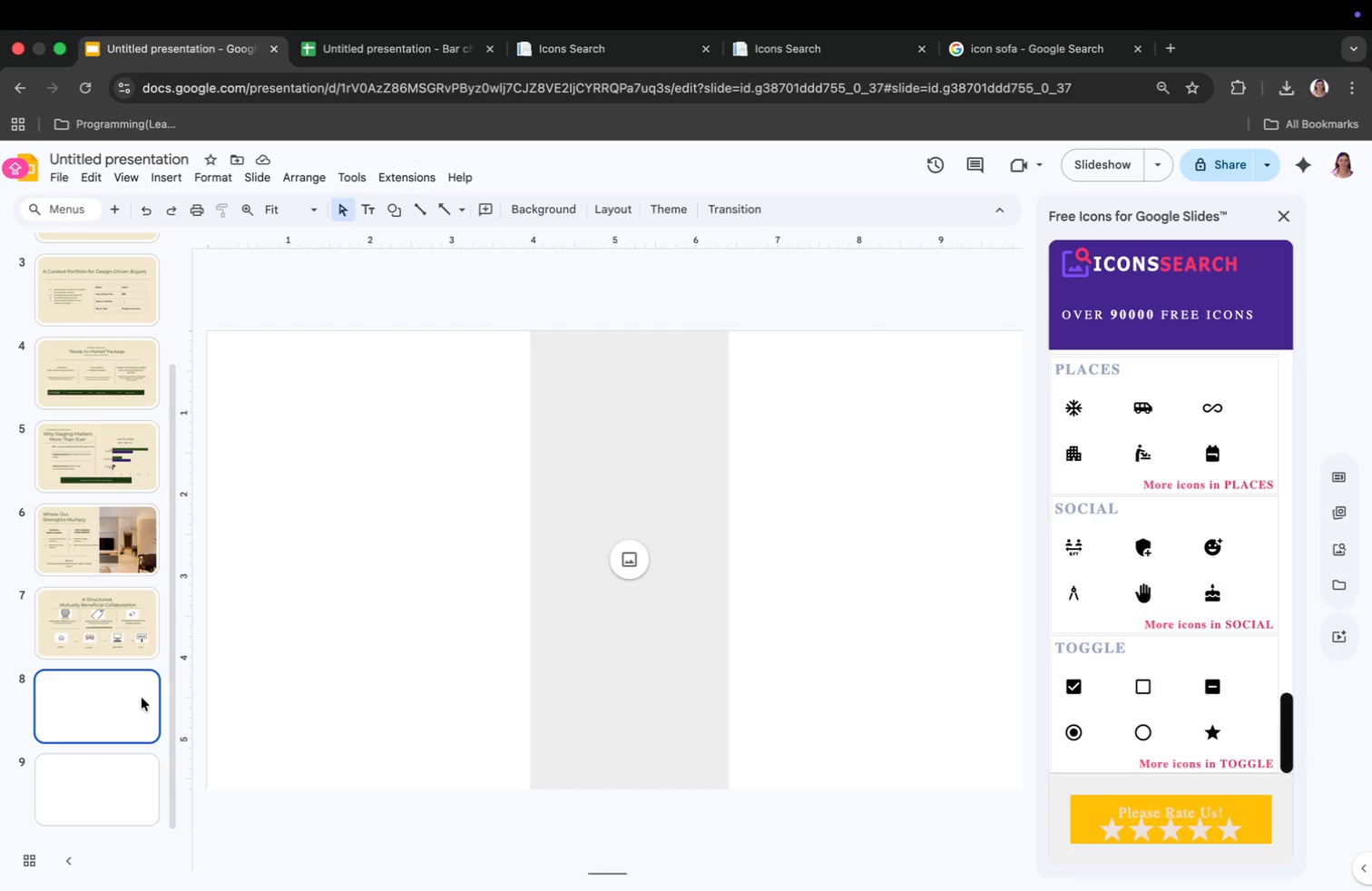 
wait(10.06)
 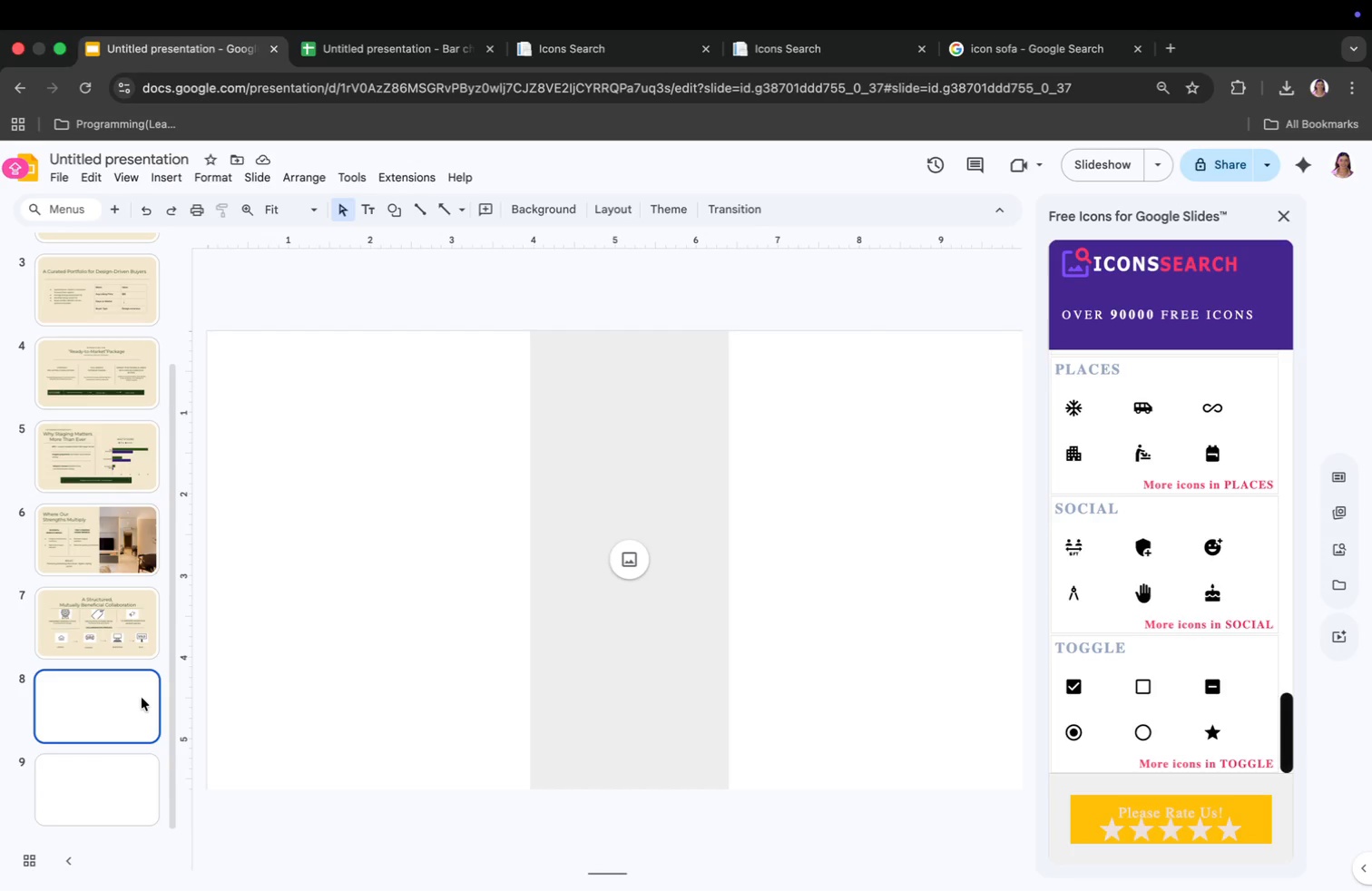 
left_click([102, 807])
 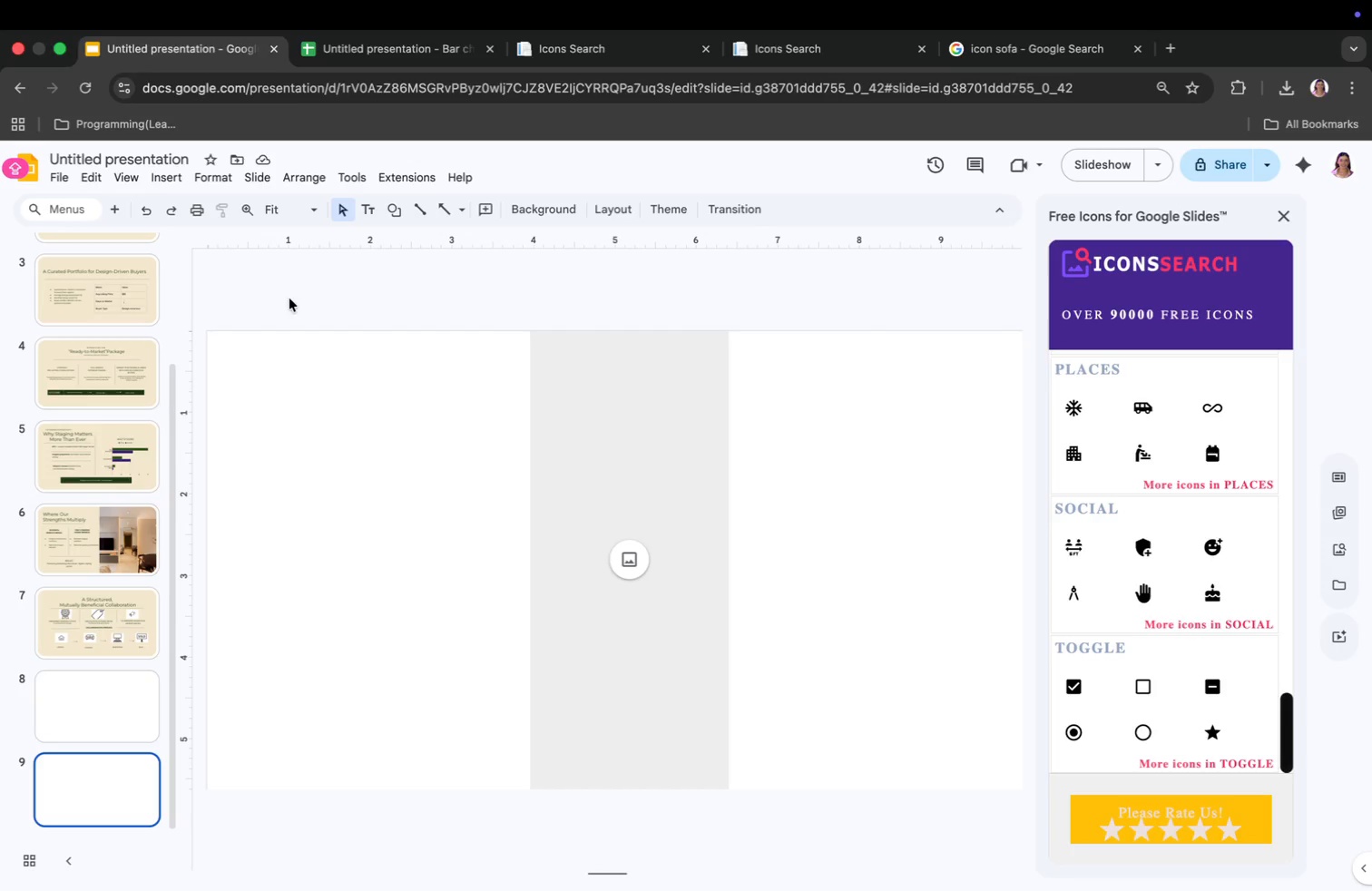 
left_click([262, 177])
 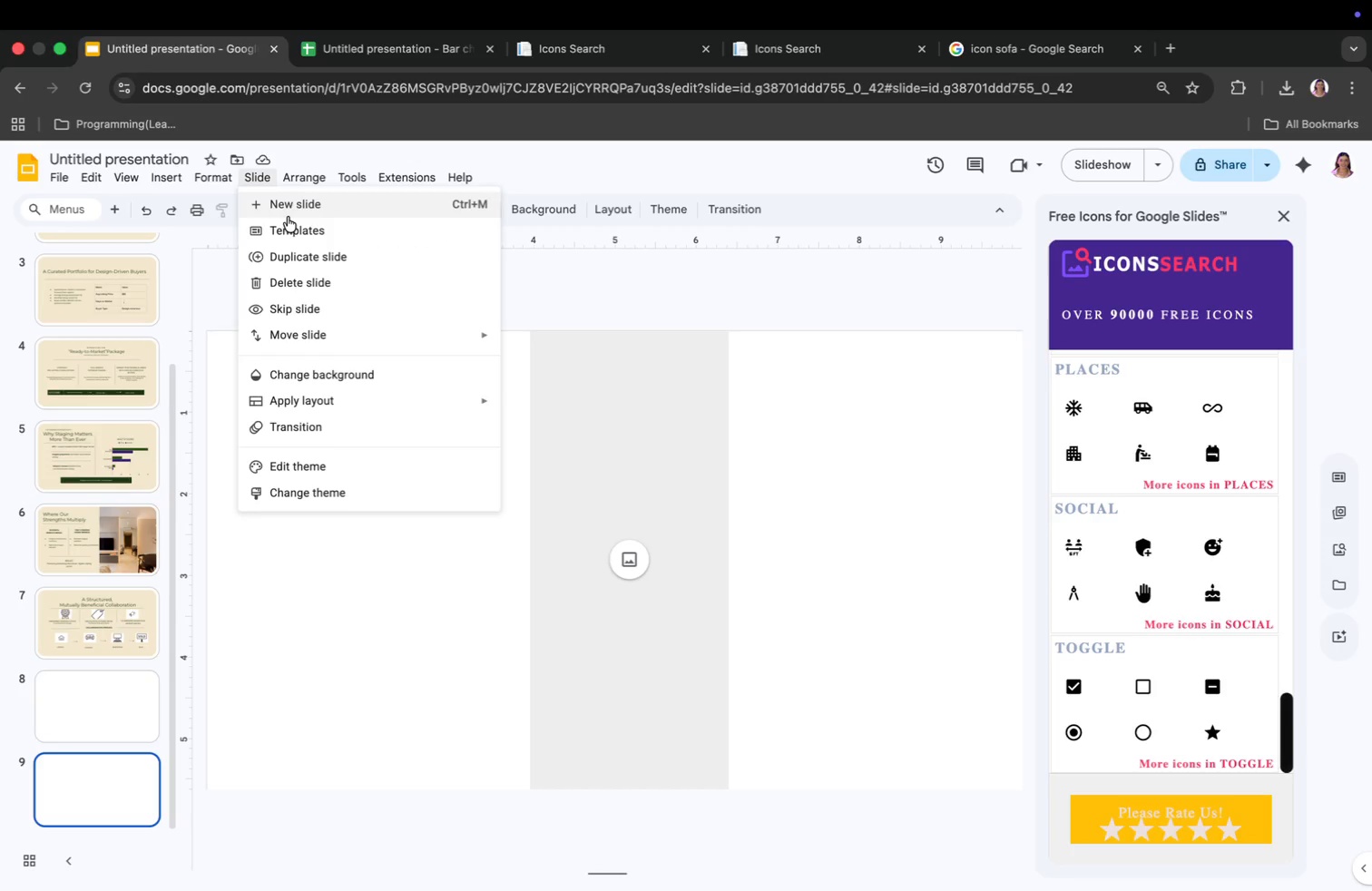 
left_click([289, 211])
 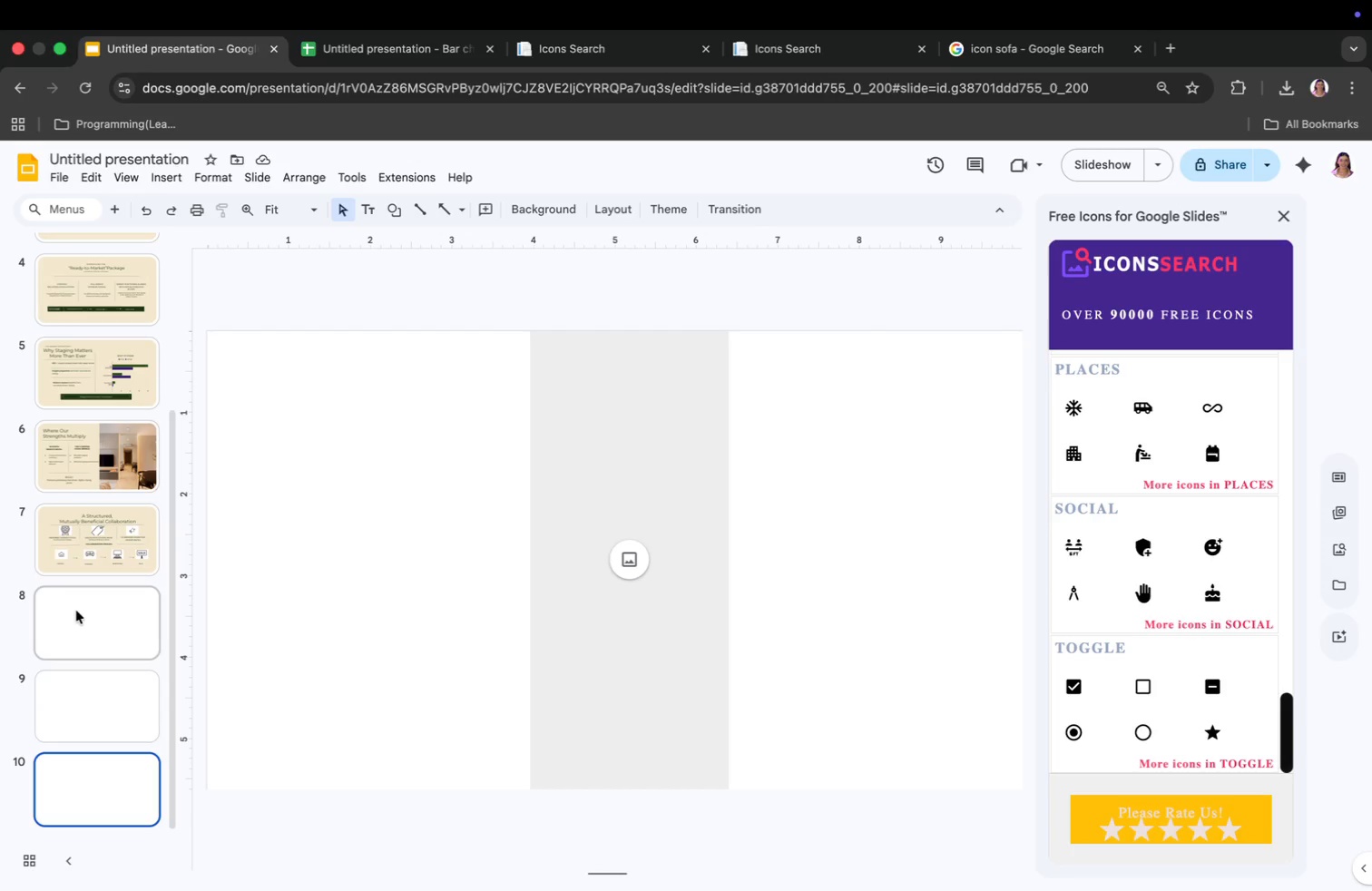 
wait(14.16)
 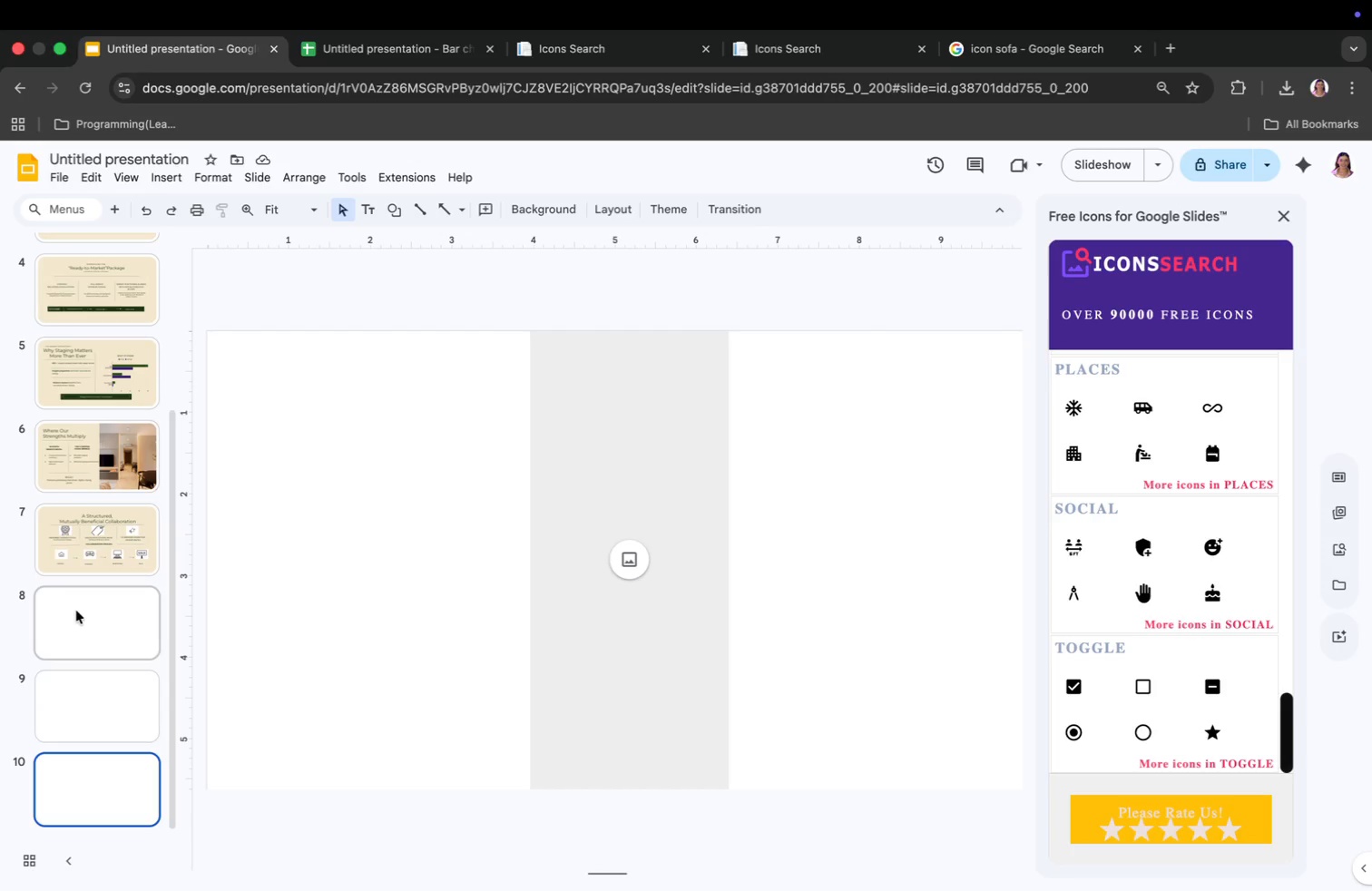 
left_click([94, 645])
 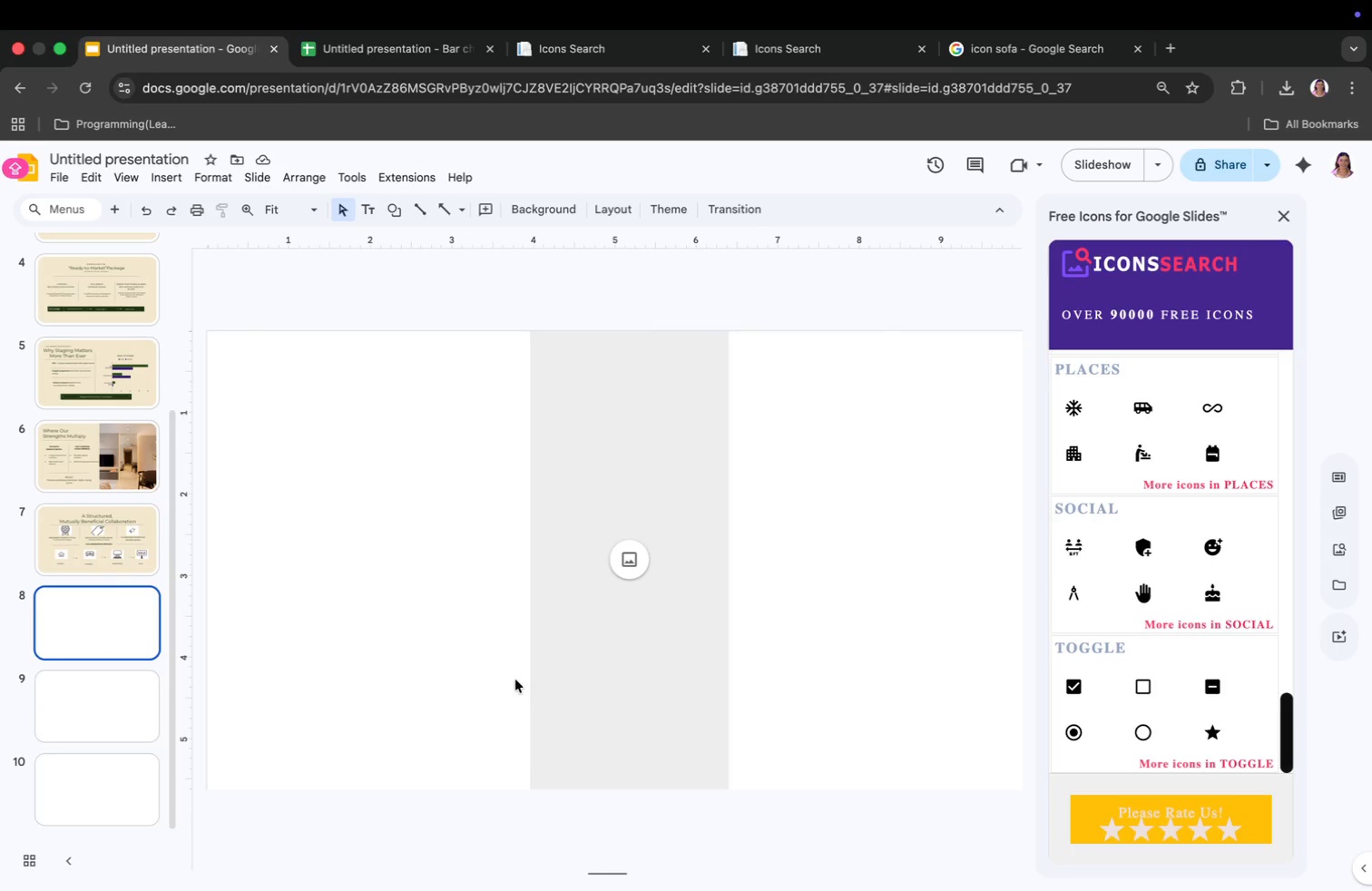 
right_click([684, 690])
 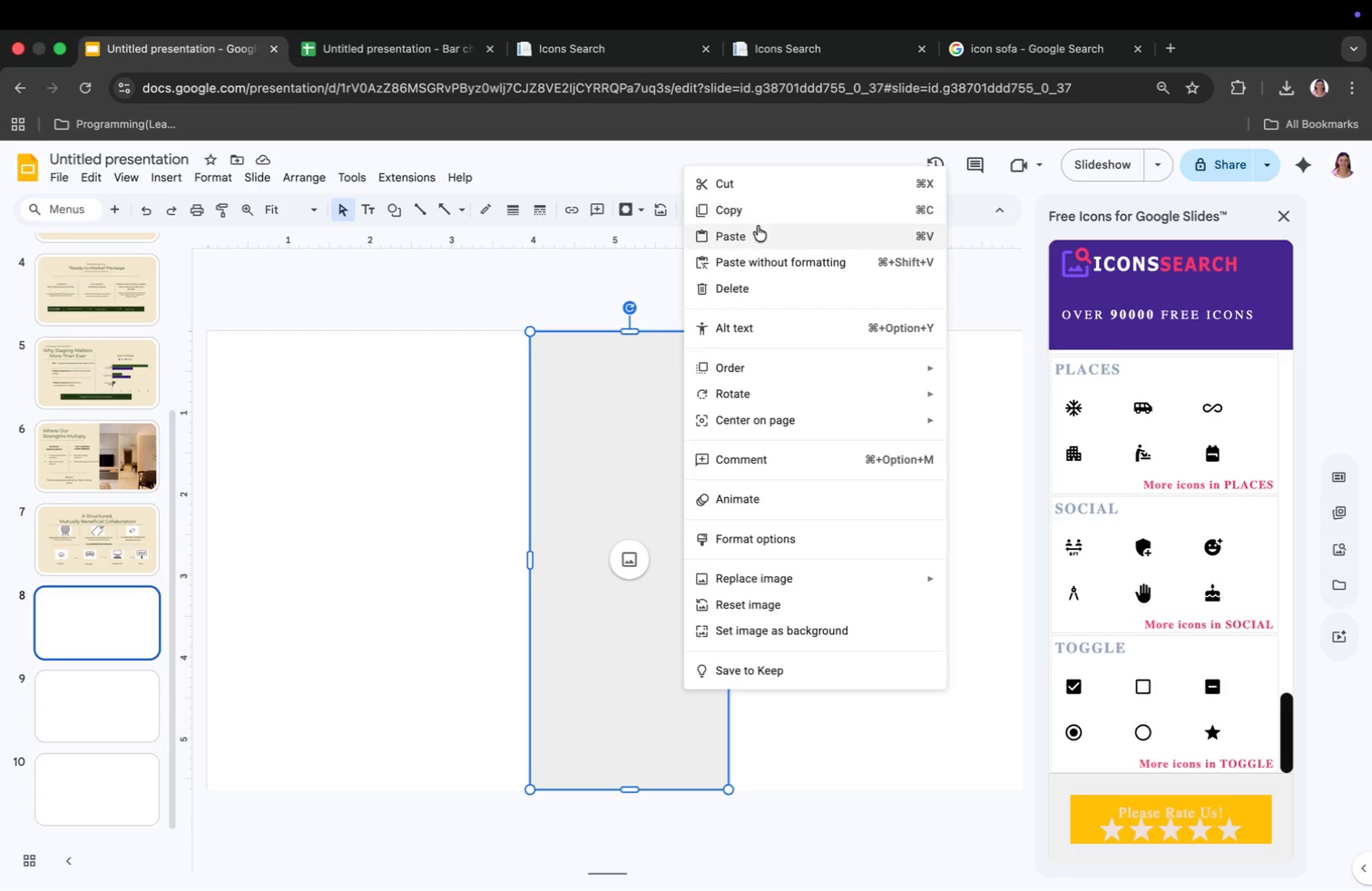 
left_click([757, 294])
 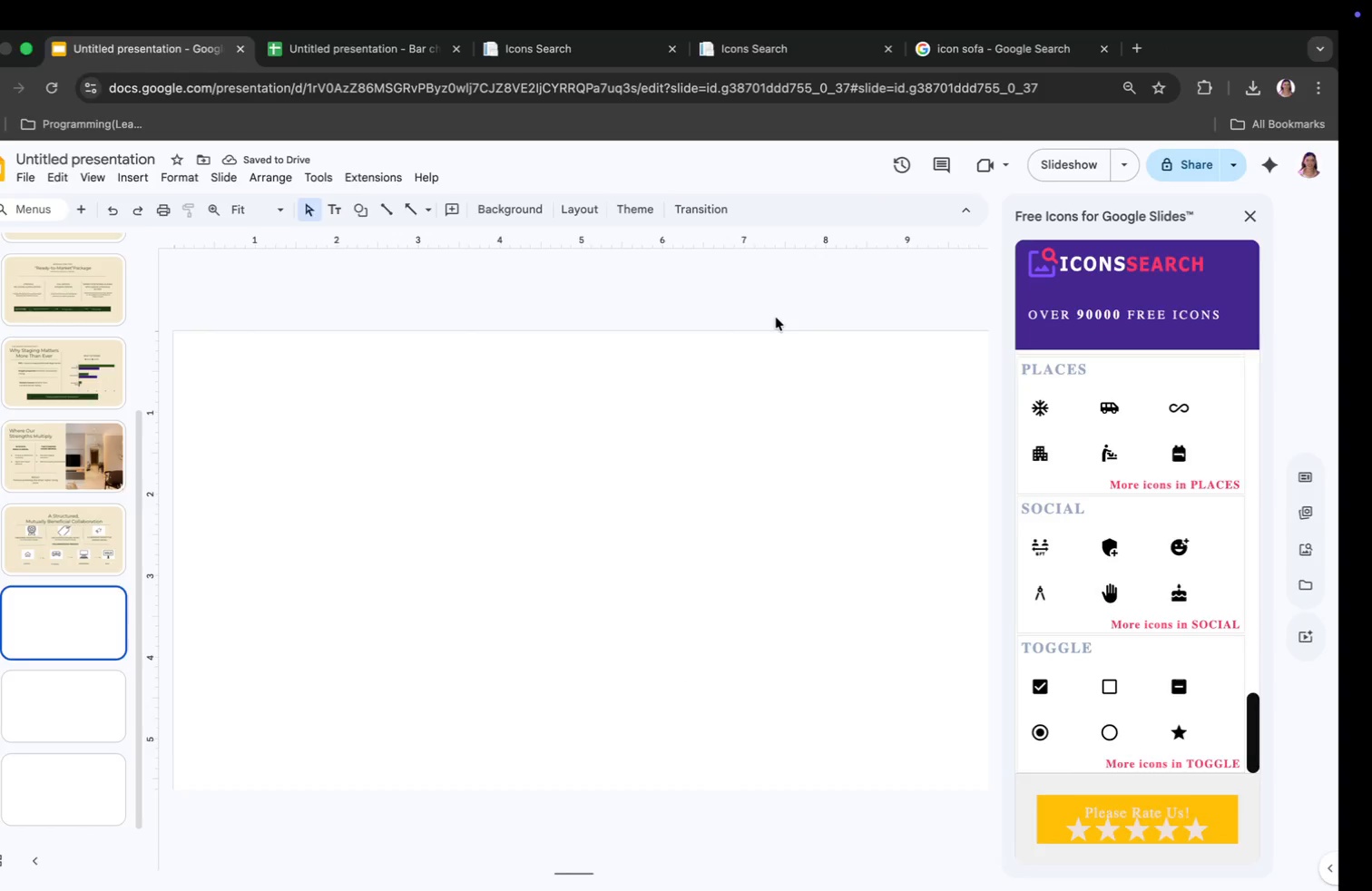 
wait(6.81)
 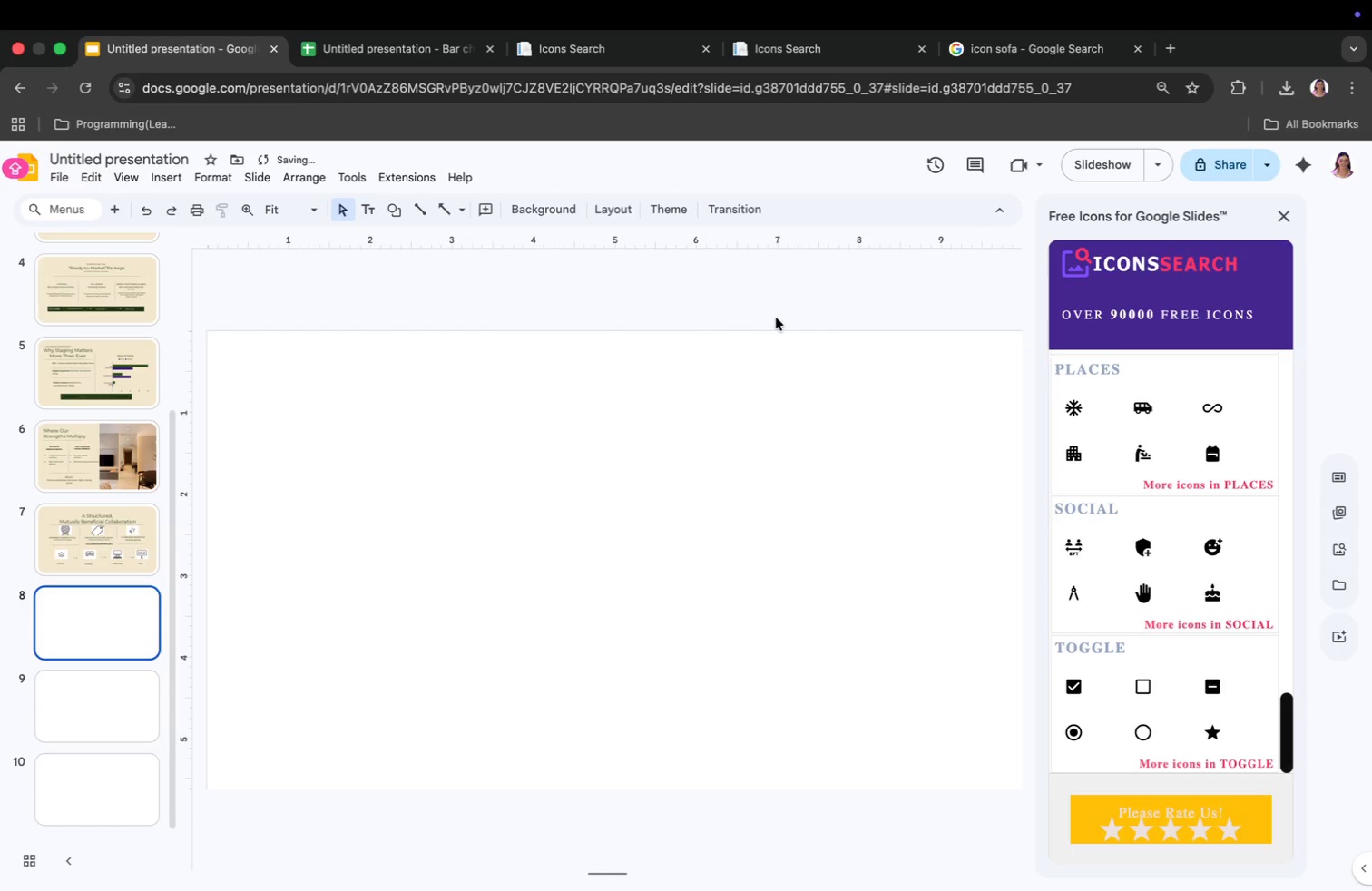 
scroll: coordinate [101, 492], scroll_direction: up, amount: 132.0
 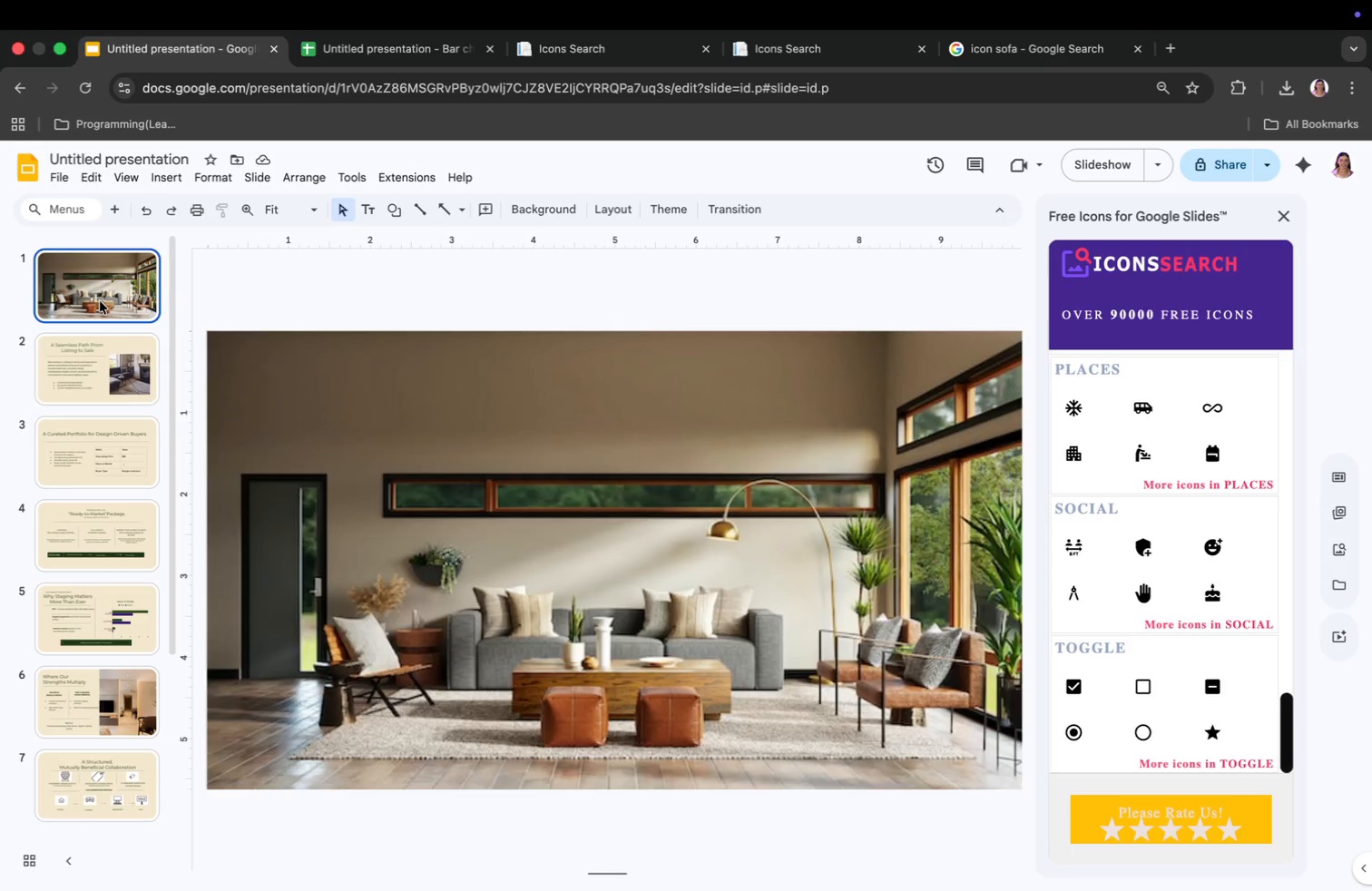 
left_click([208, 555])
 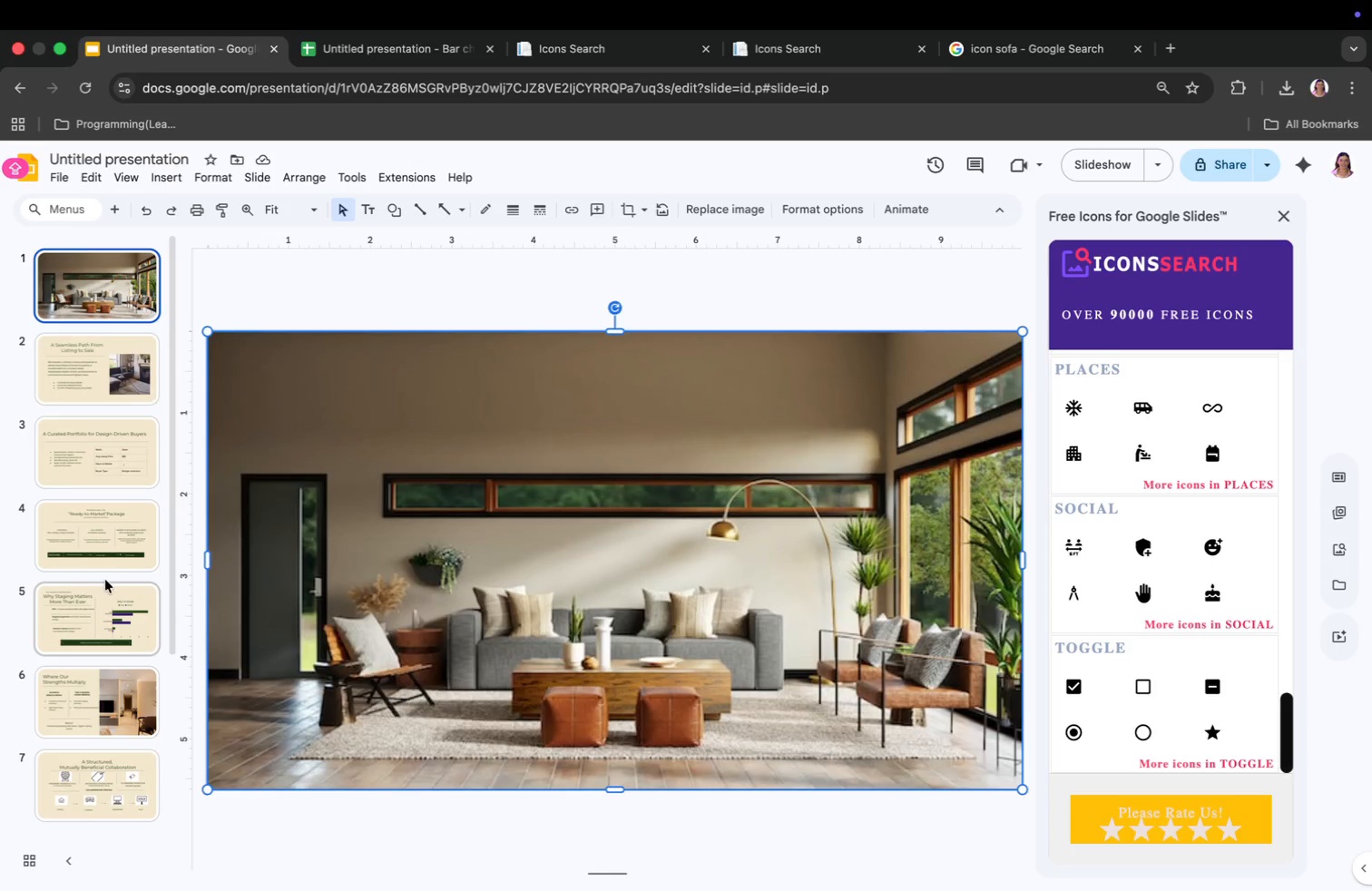 
left_click([123, 453])
 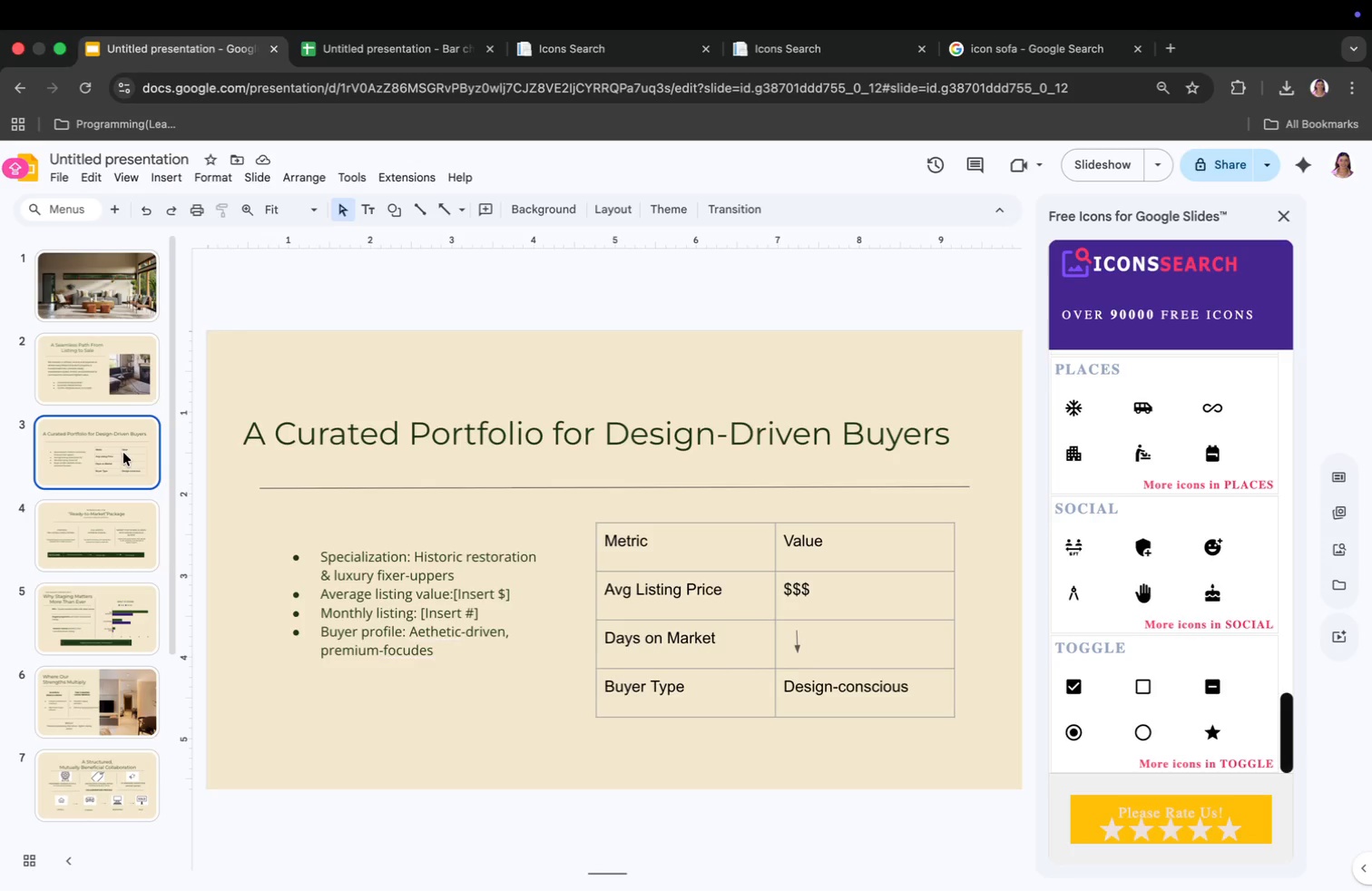 
key(ArrowDown)
 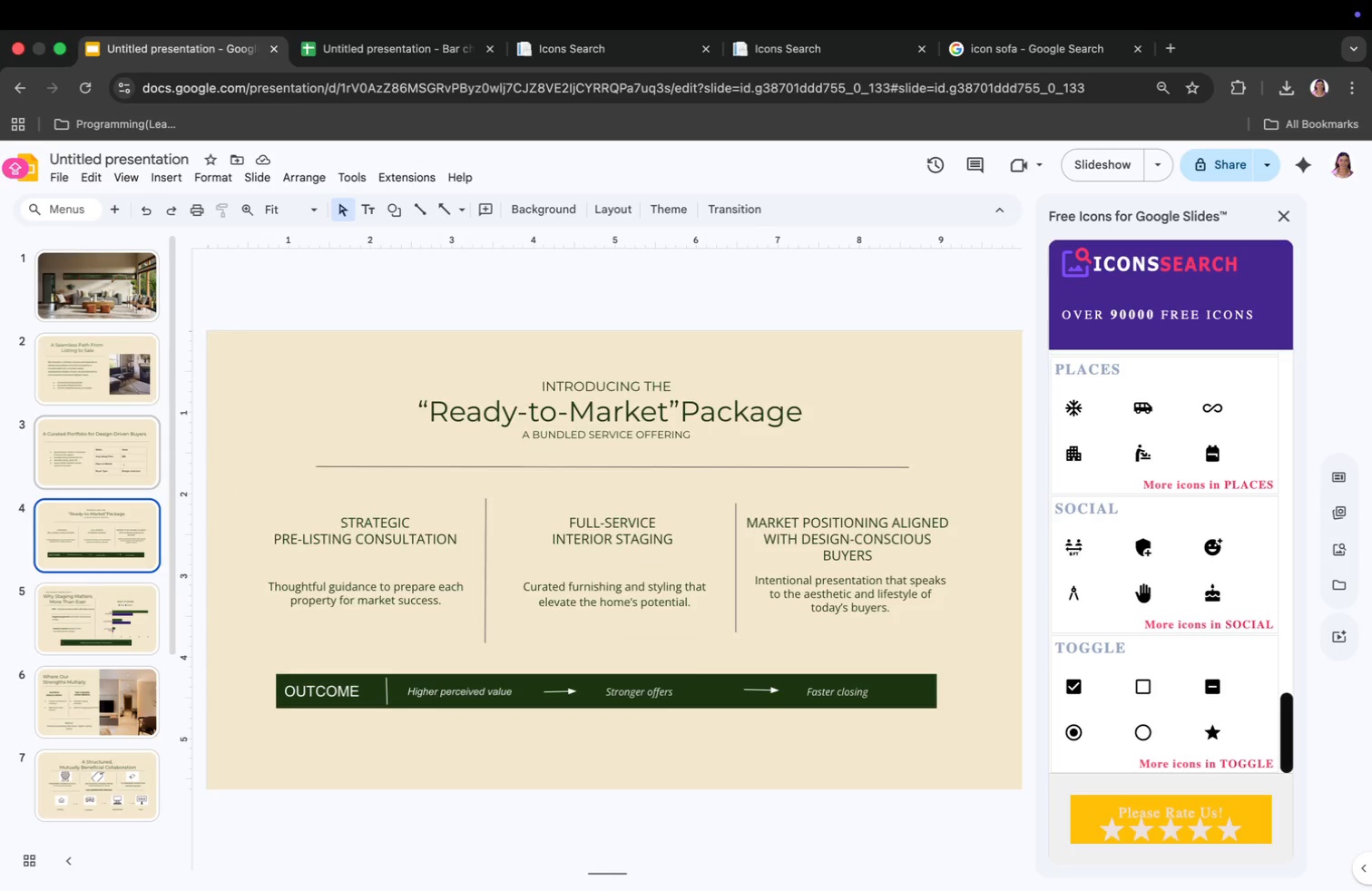 
key(ArrowDown)
 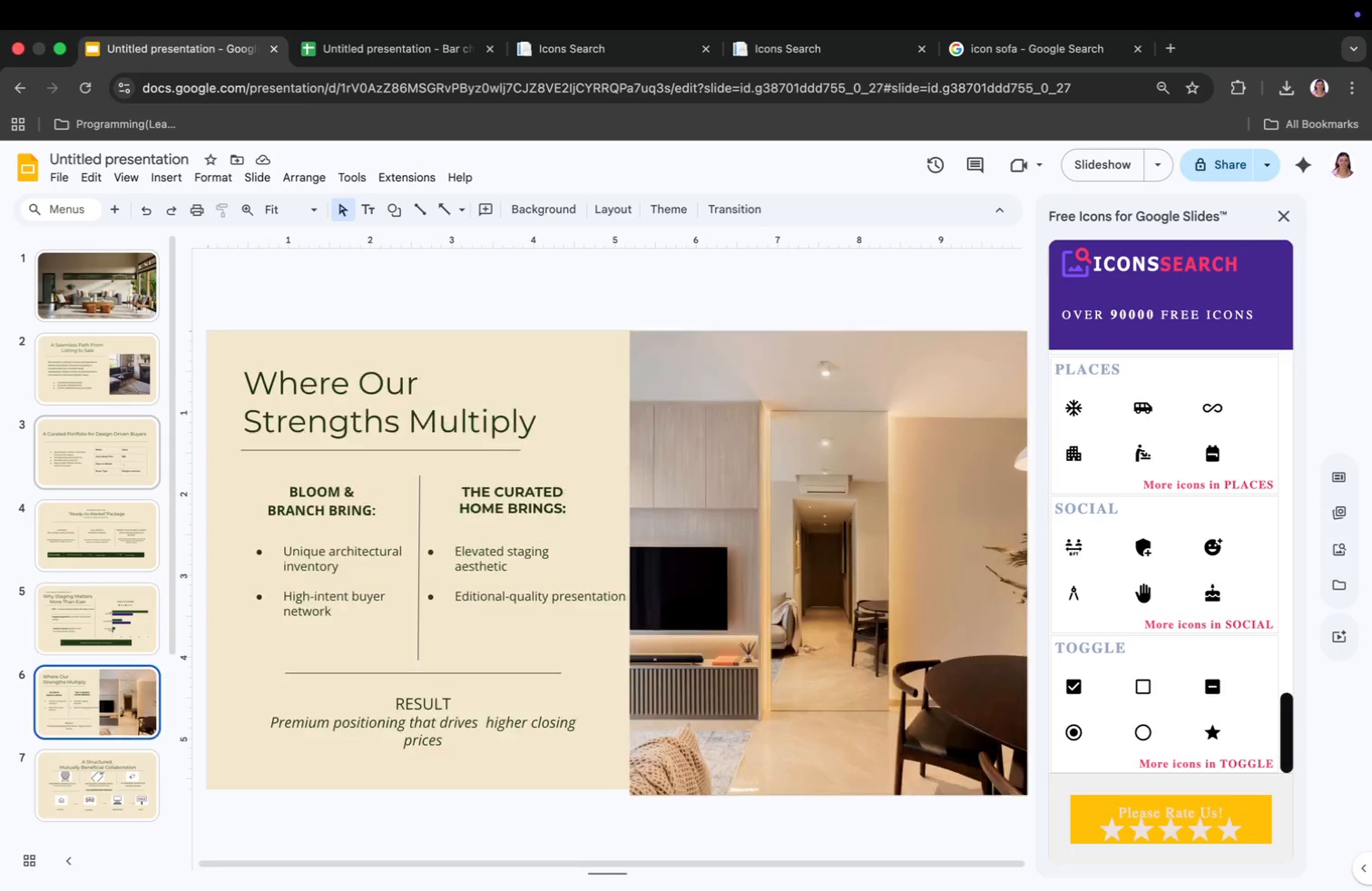 
key(ArrowDown)
 